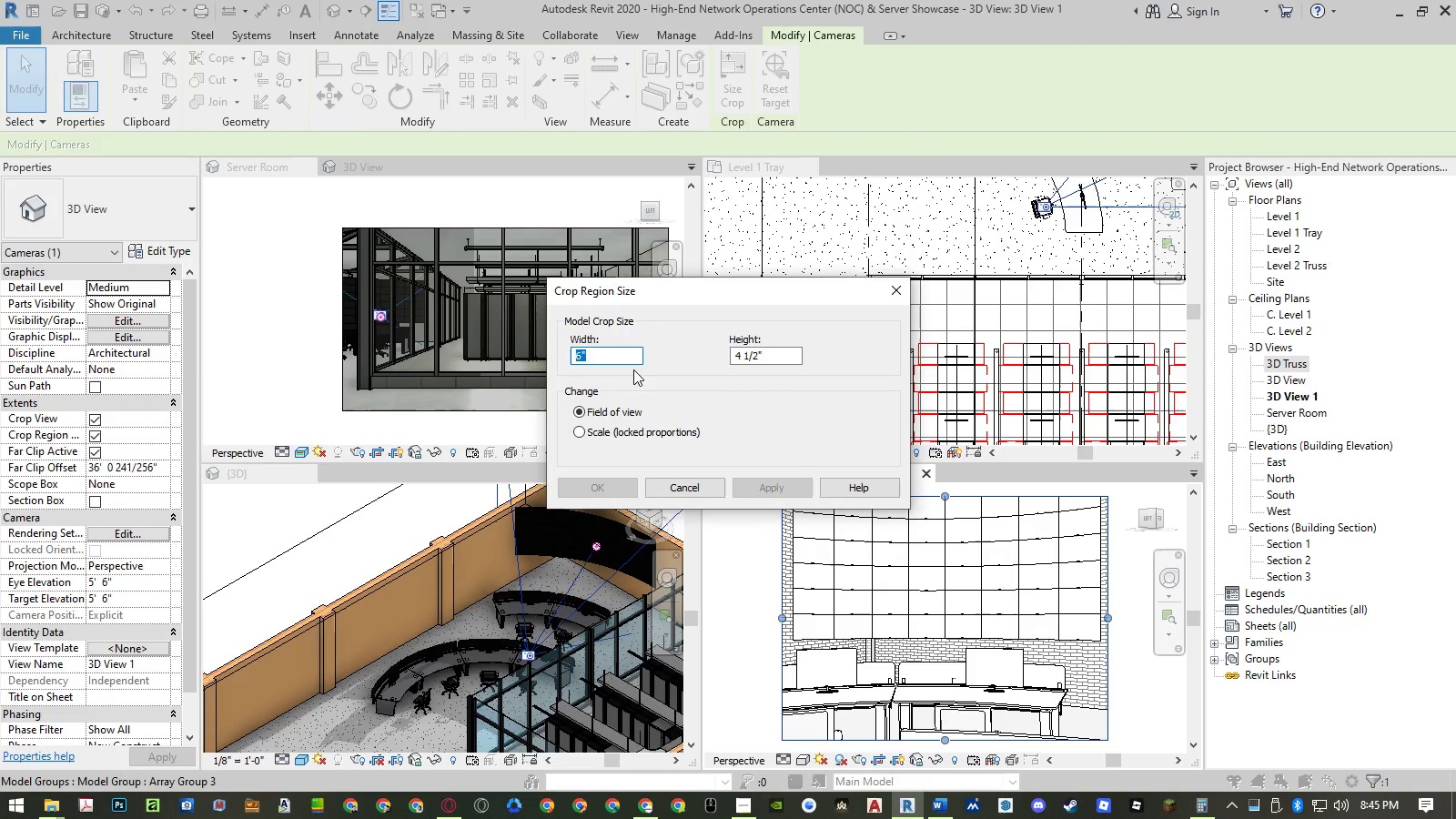 
key(Numpad8)
 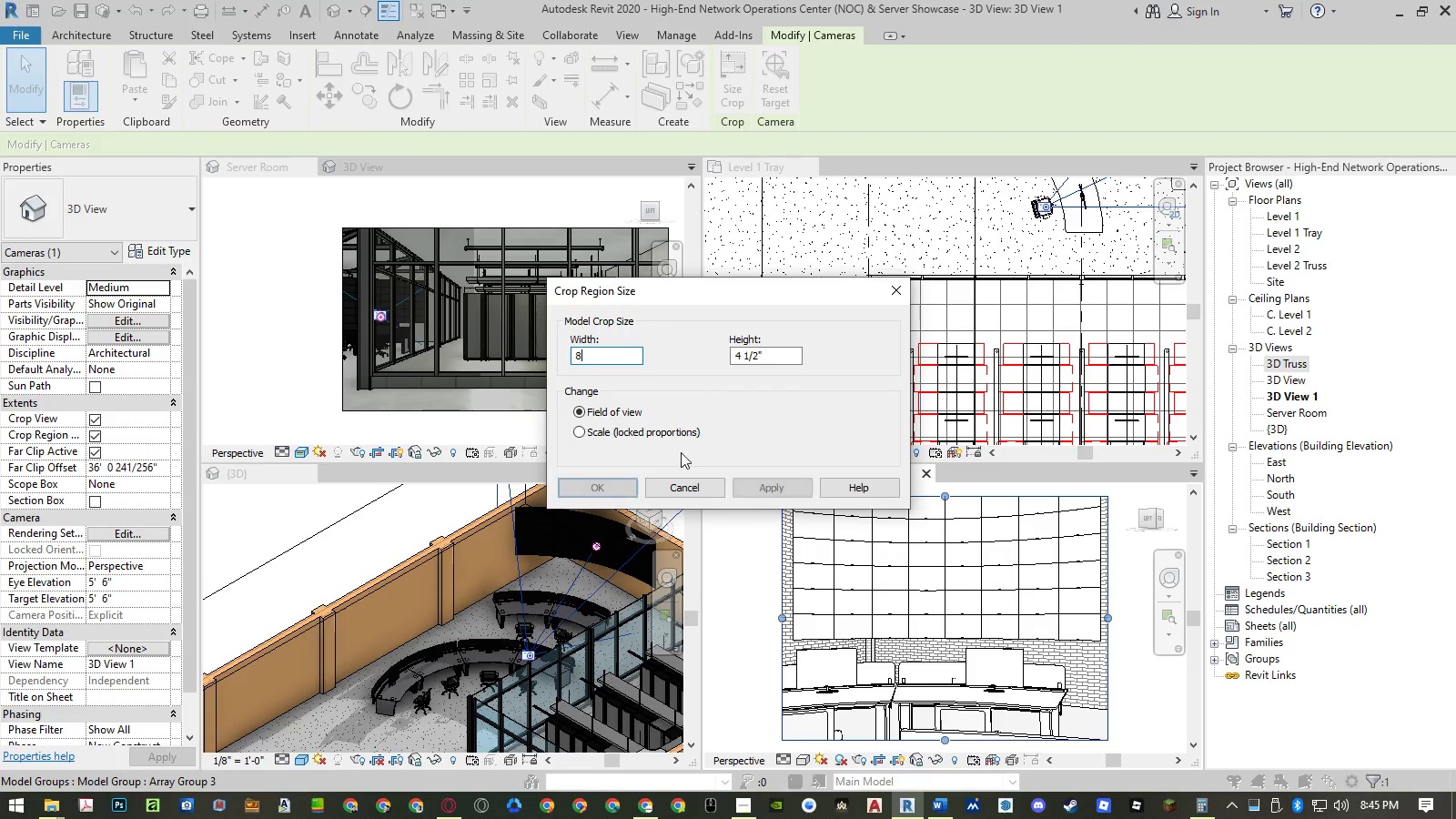 
key(NumpadEnter)
 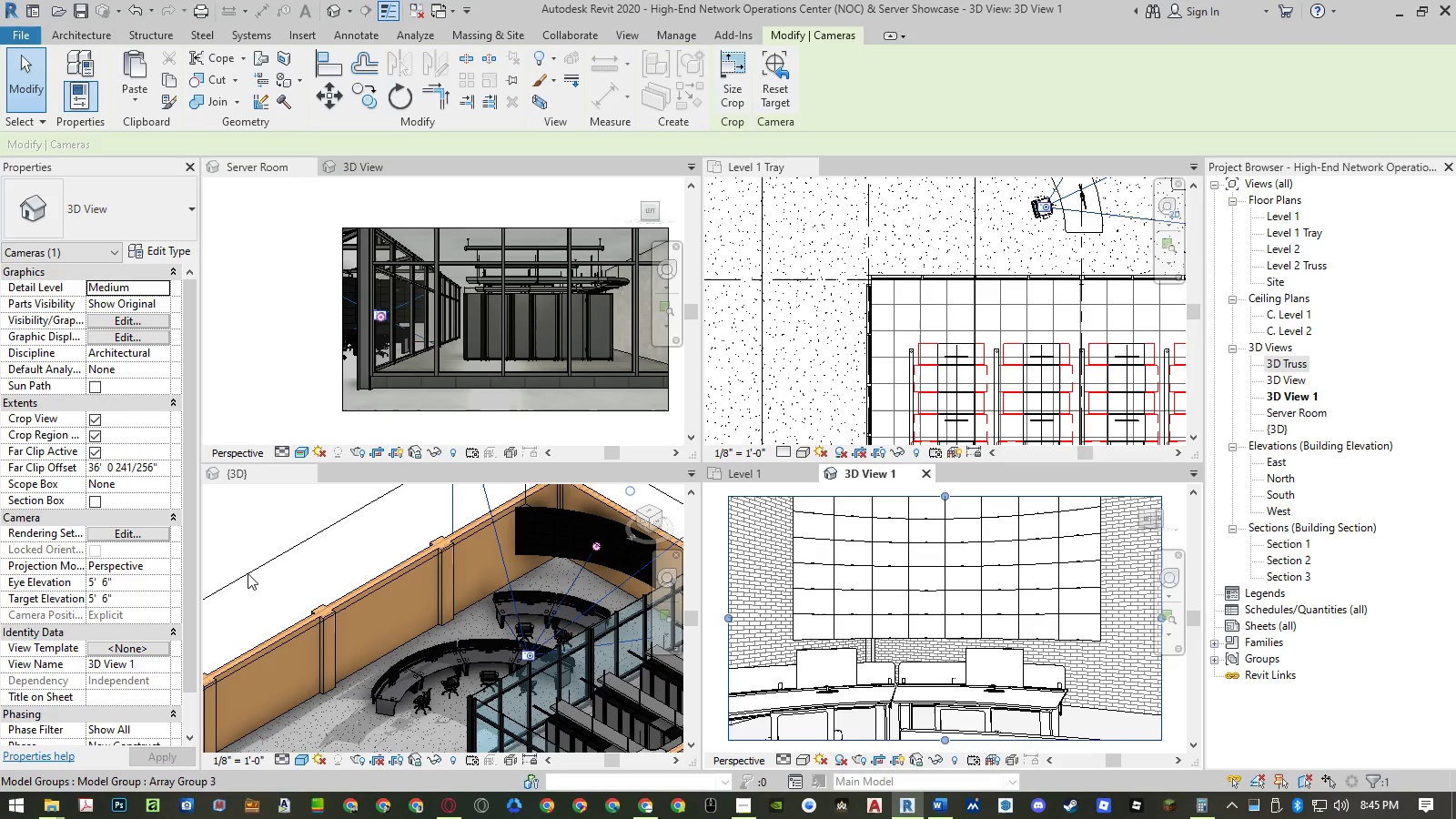 
left_click([137, 646])
 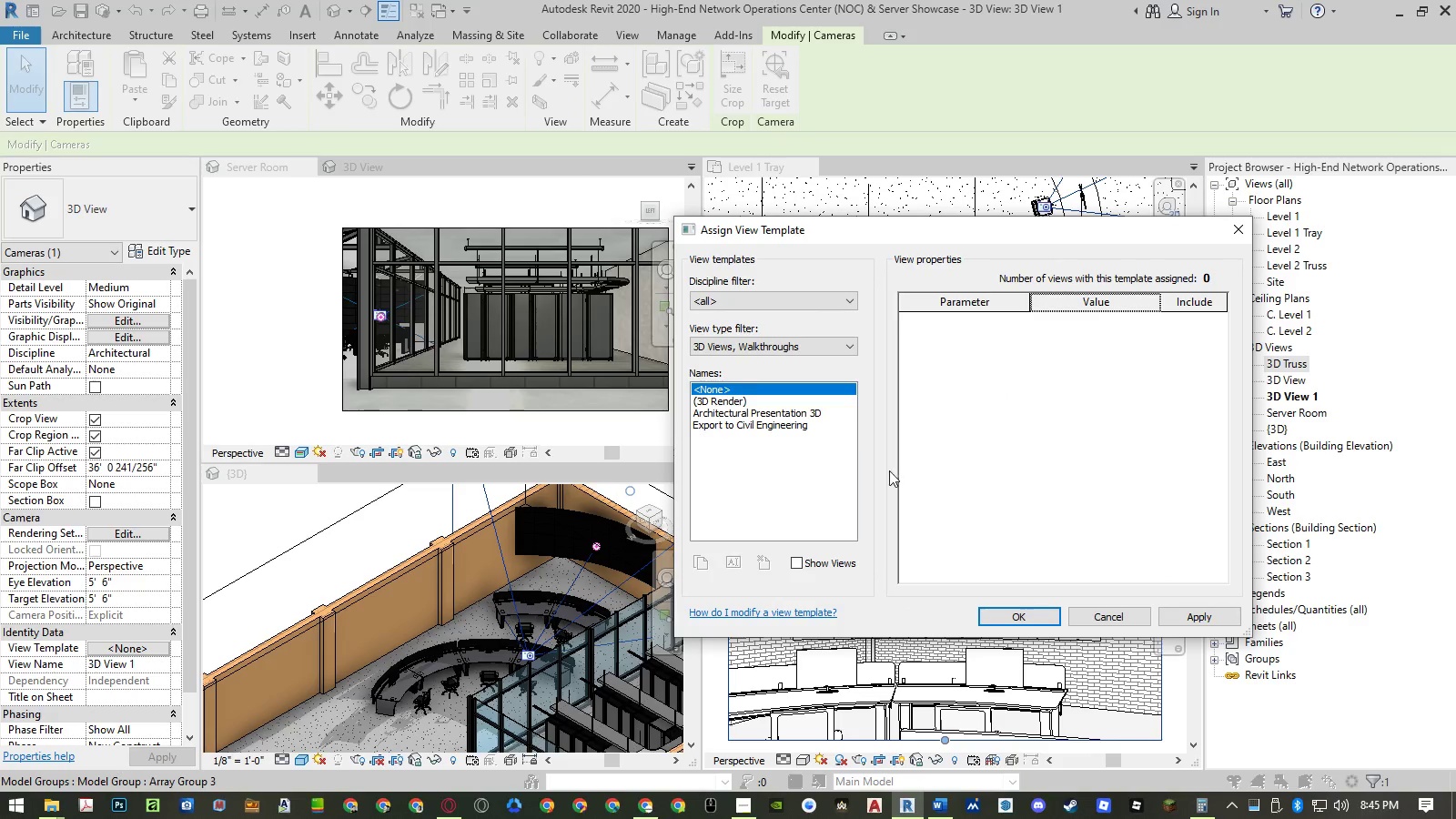 
left_click([810, 401])
 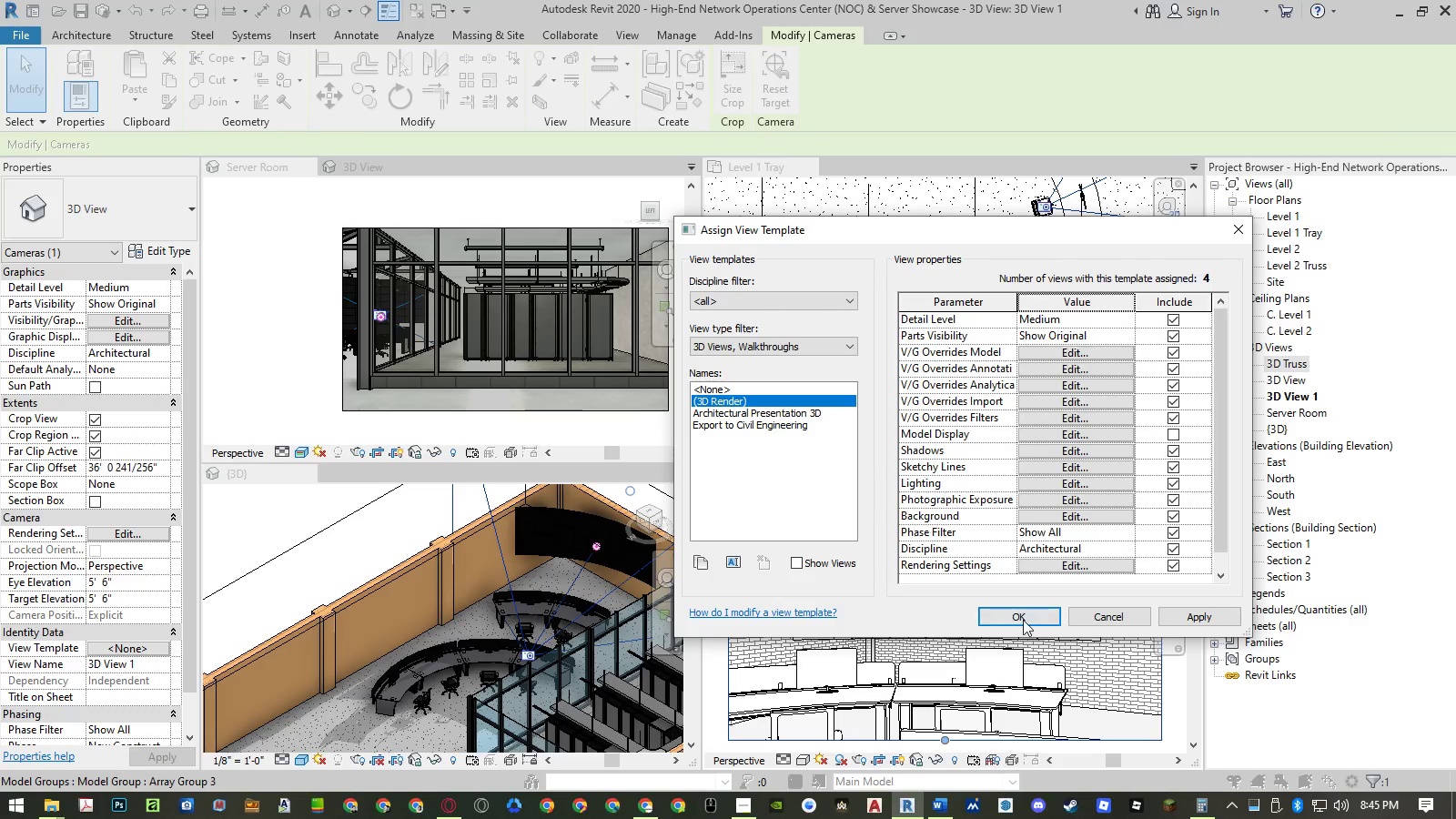 
left_click([1024, 620])
 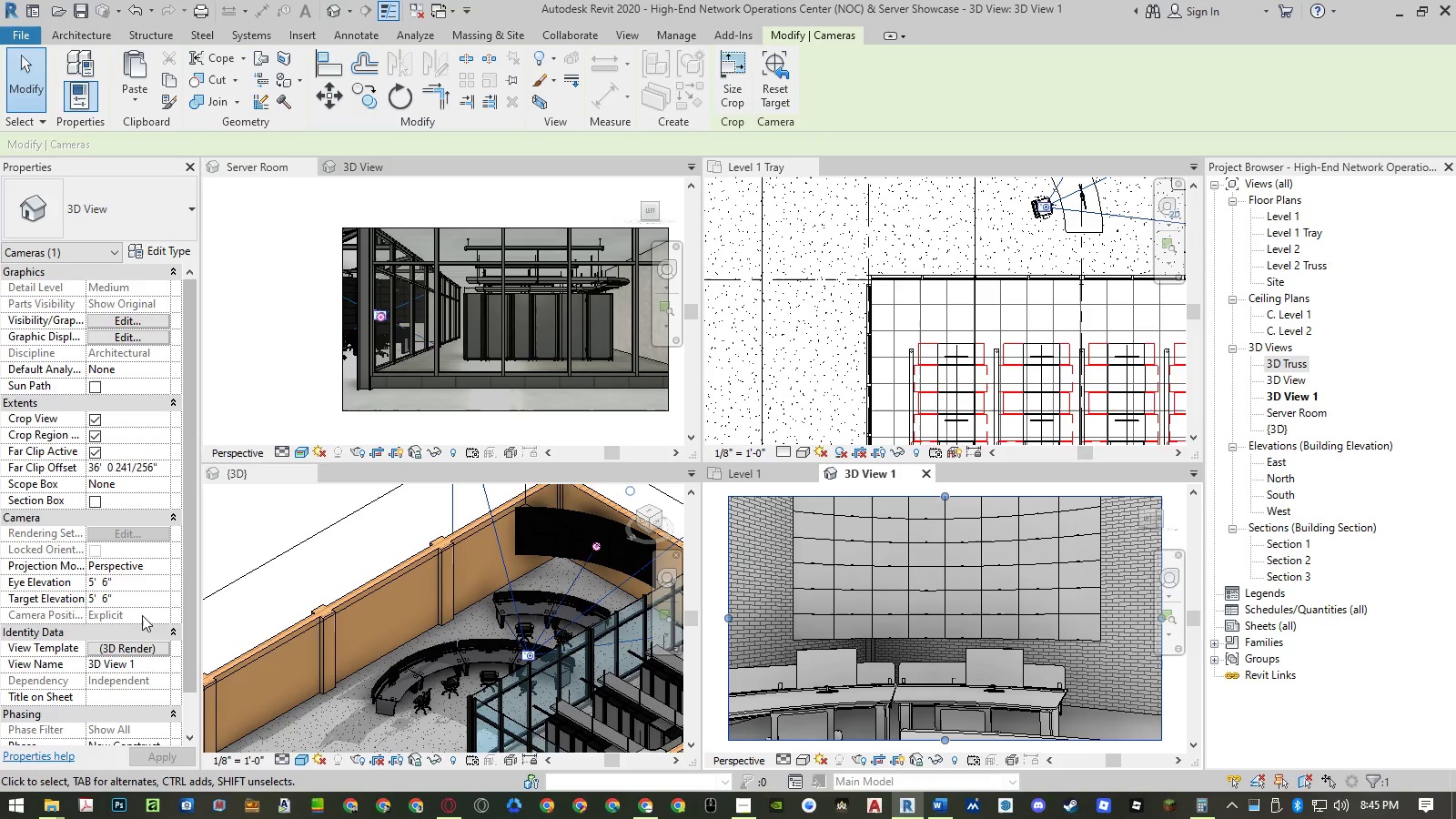 
wait(5.8)
 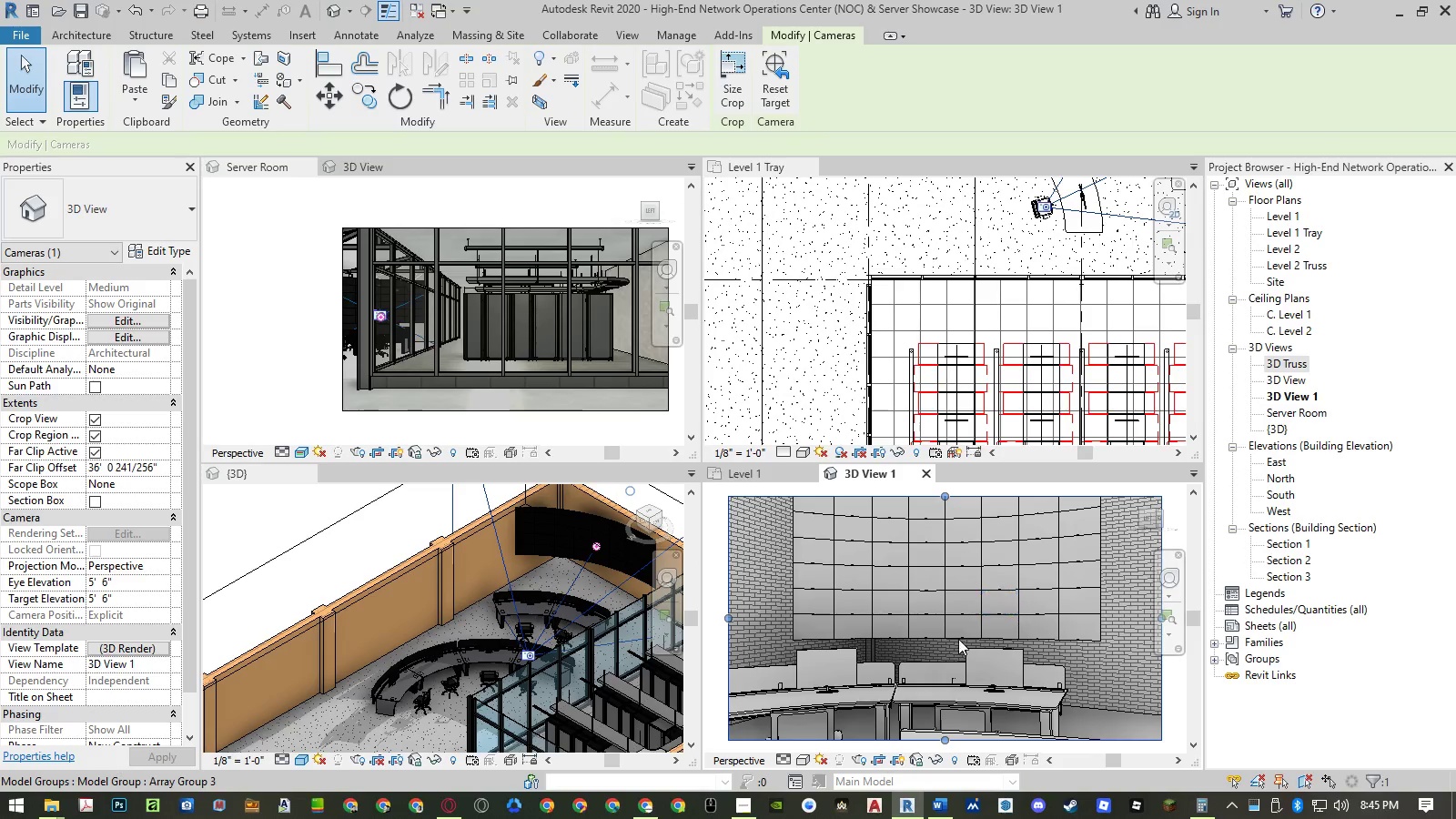 
left_click([120, 585])
 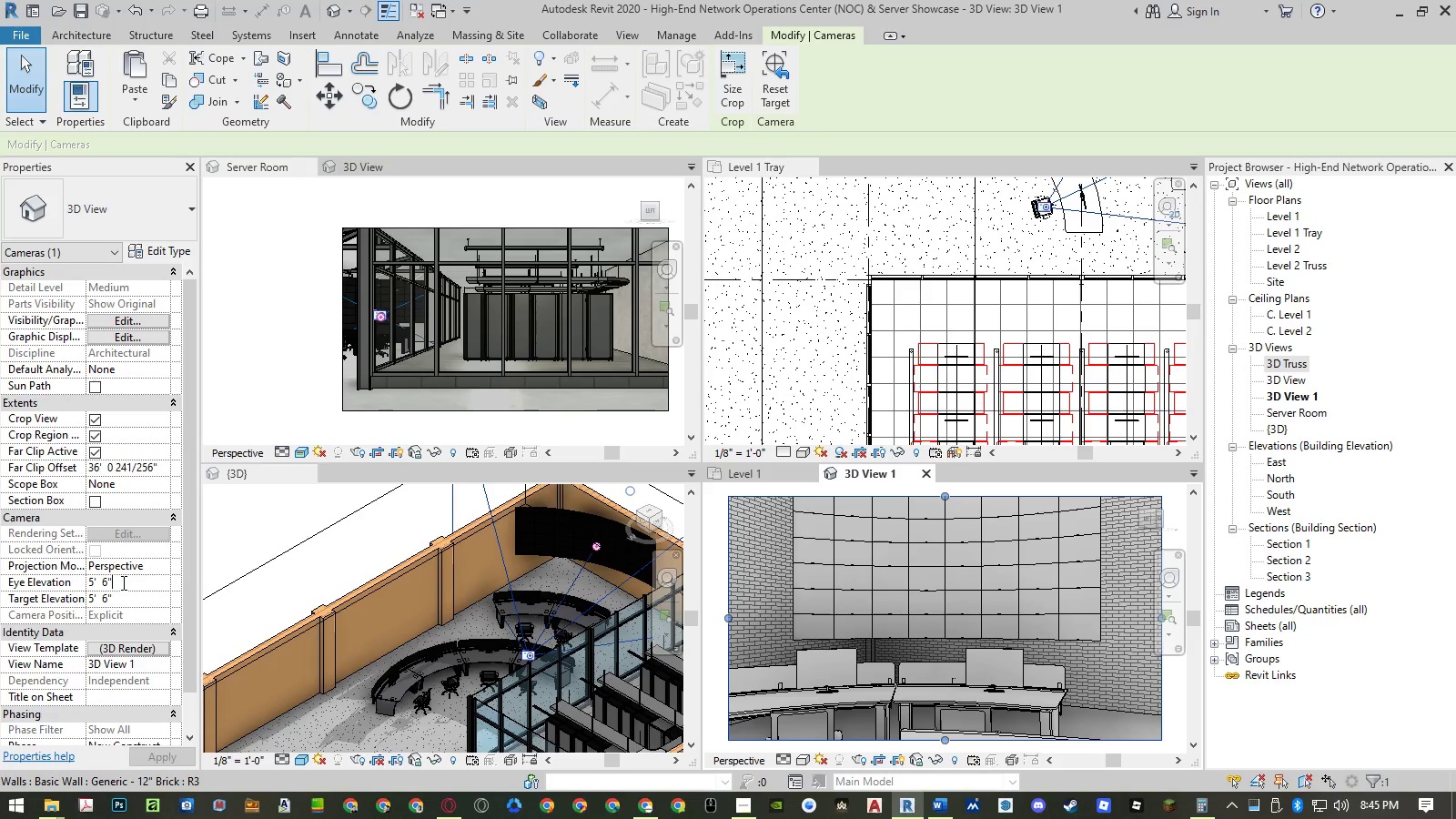 
left_click_drag(start_coordinate=[123, 582], to_coordinate=[61, 582])
 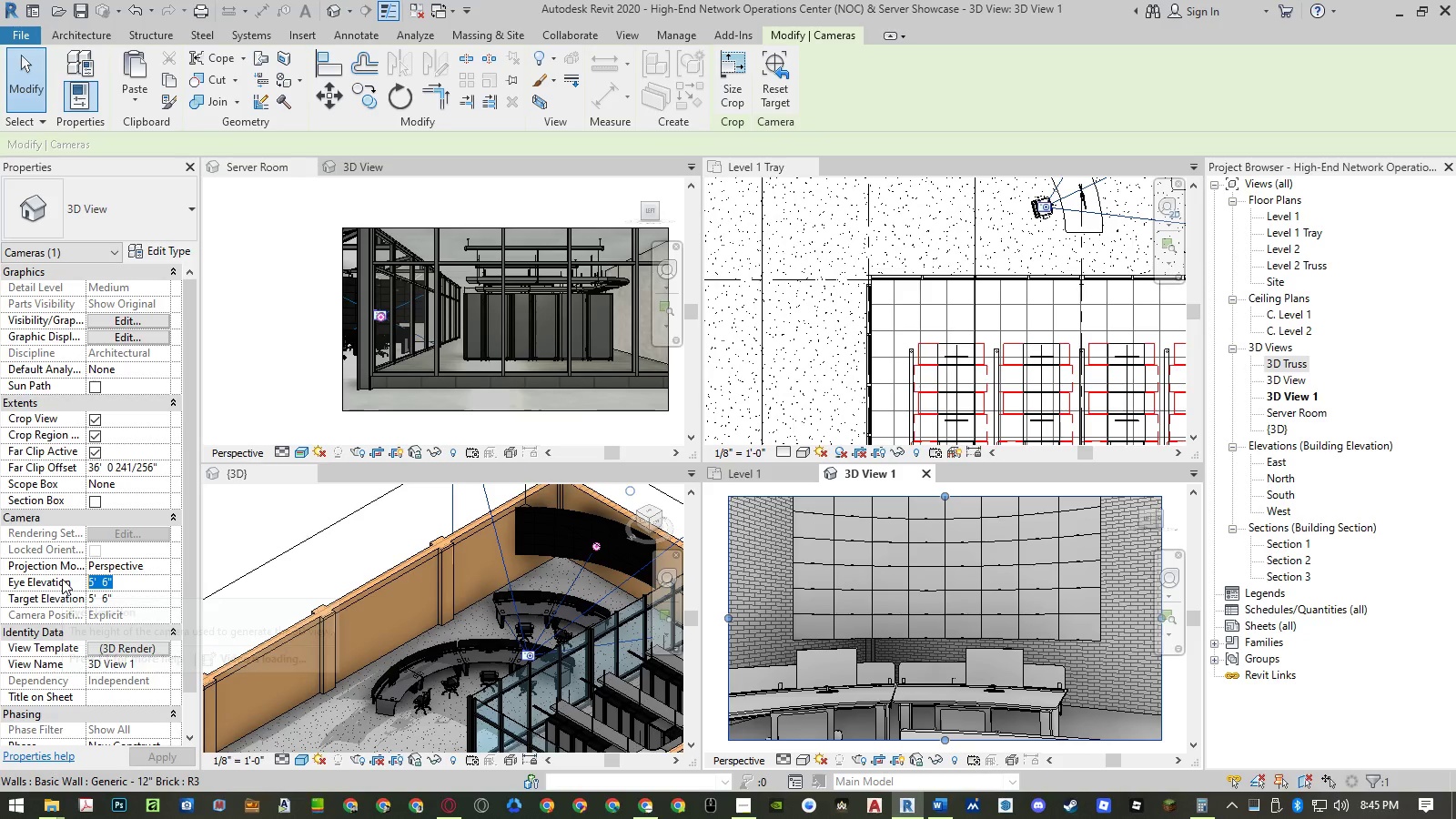 
key(Numpad5)
 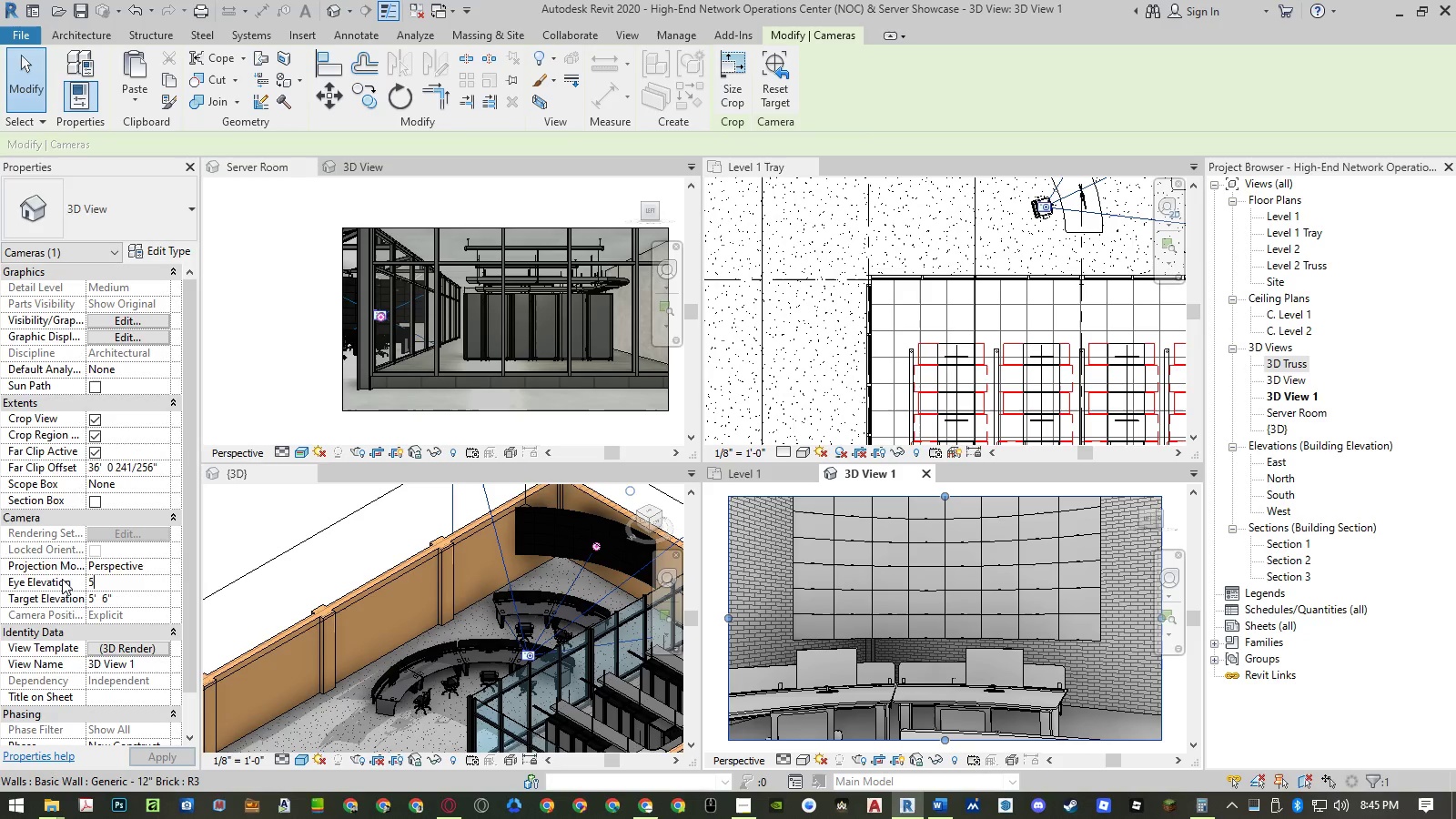 
key(NumpadEnter)
 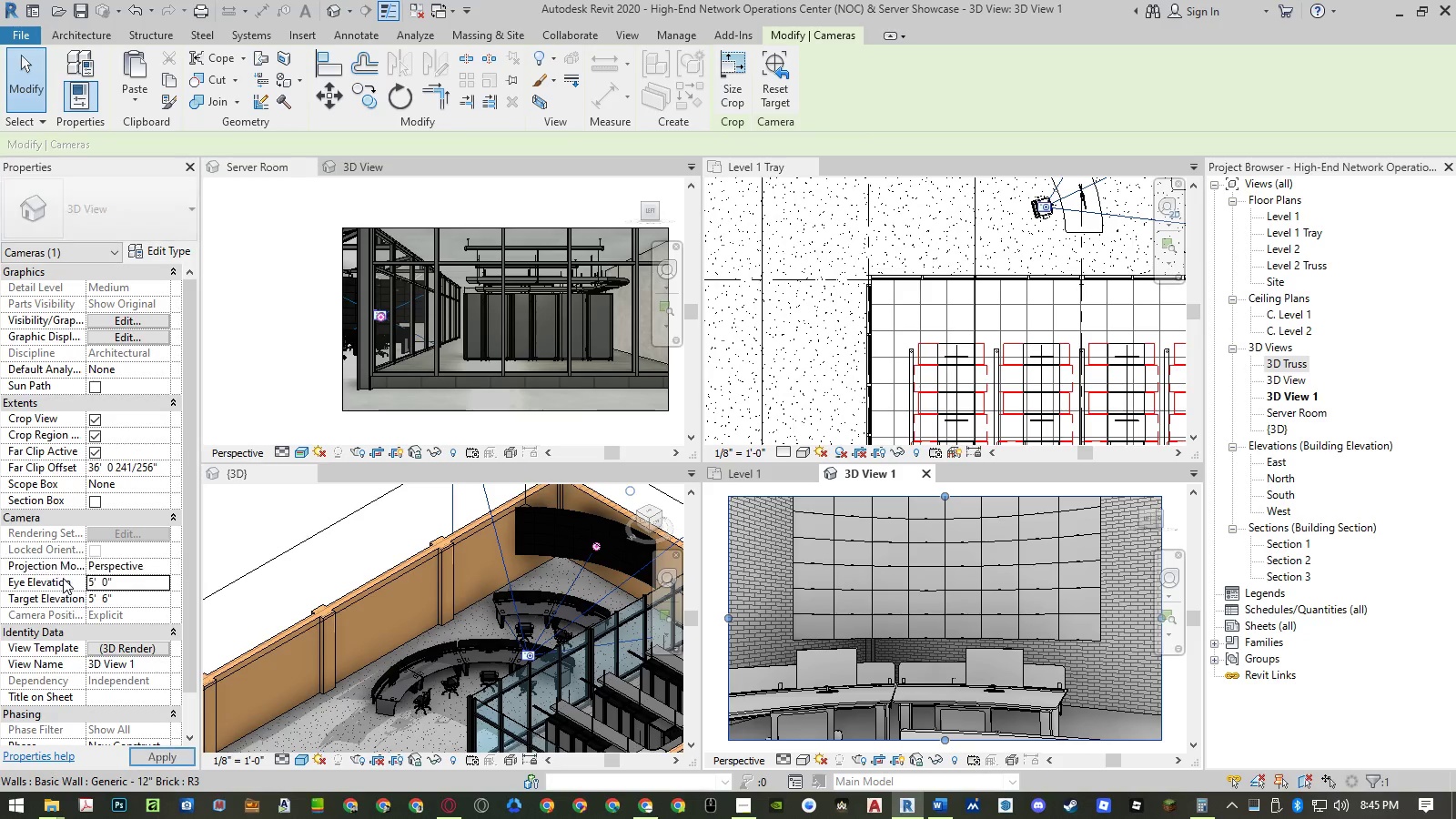 
key(NumpadEnter)
 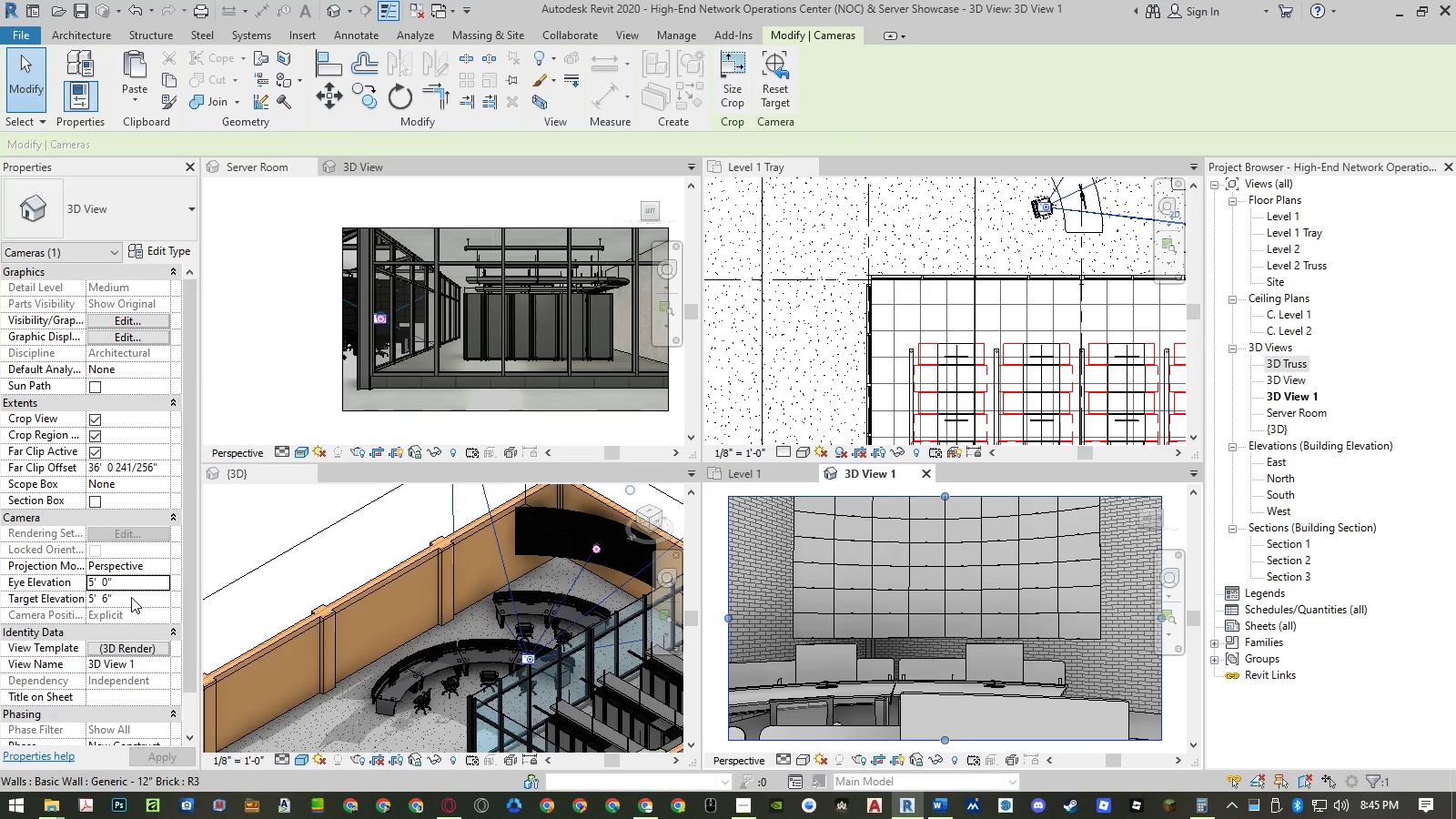 
left_click([139, 582])
 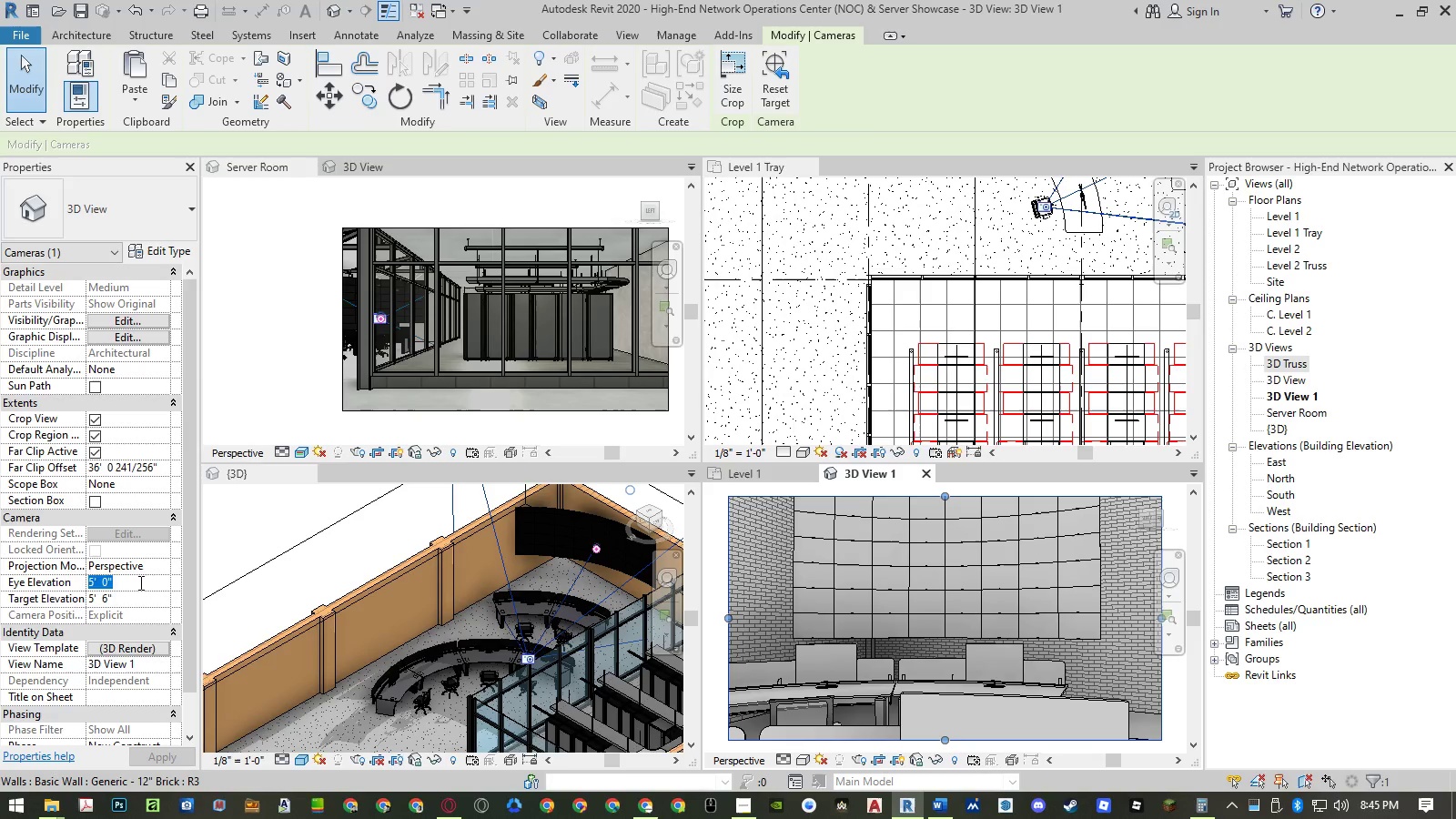 
key(Numpad4)
 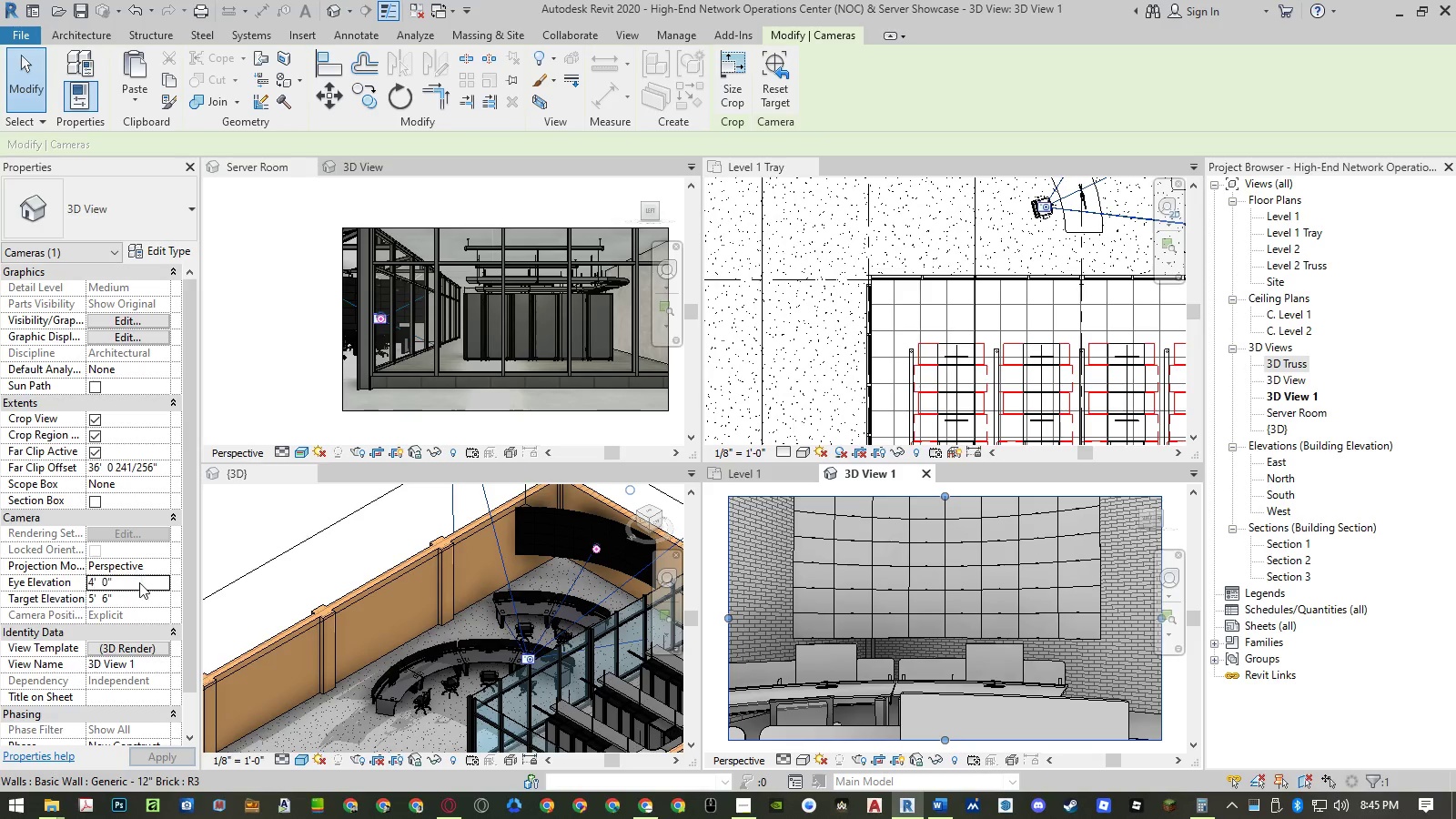 
key(NumpadEnter)
 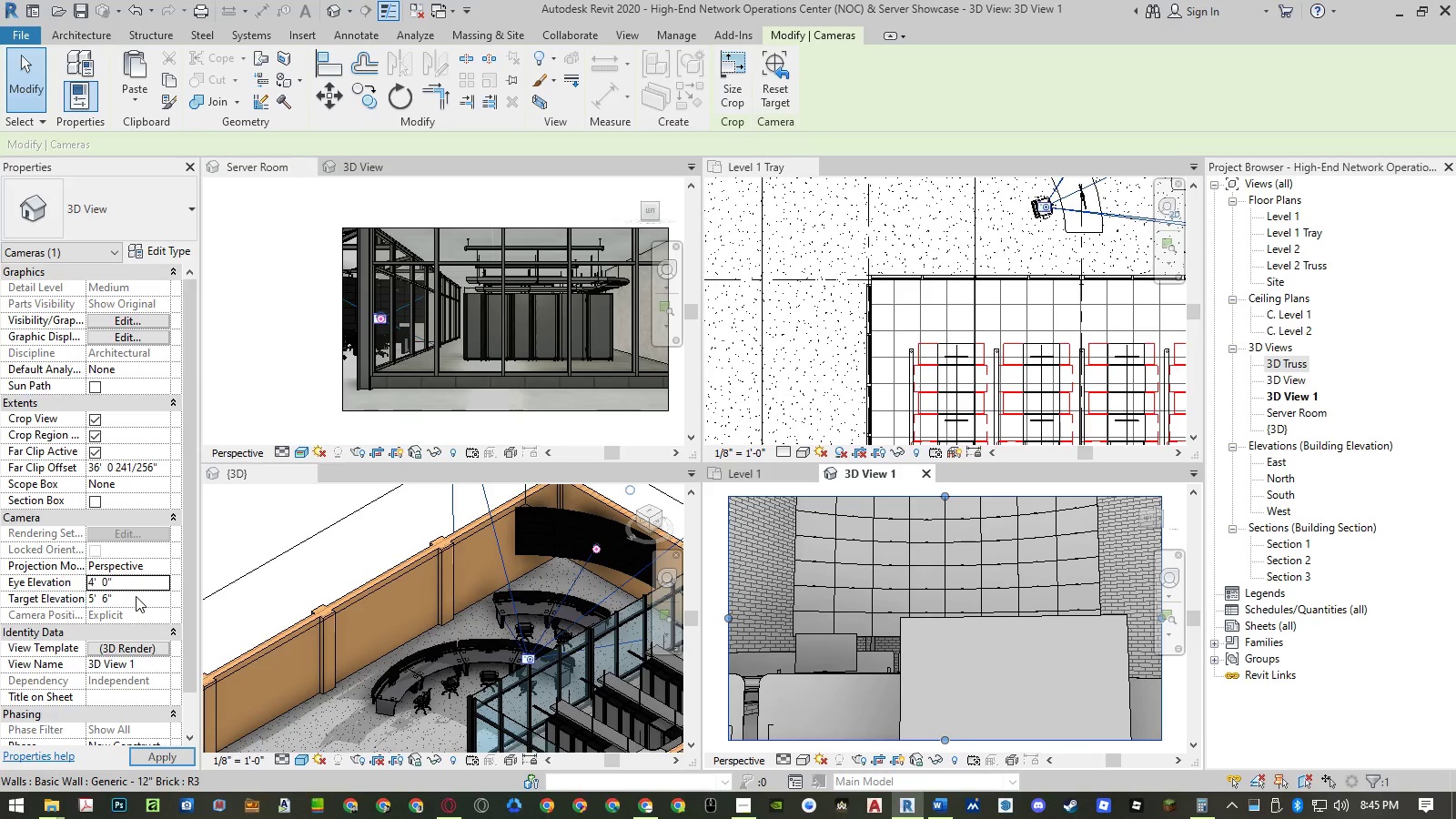 
left_click([135, 598])
 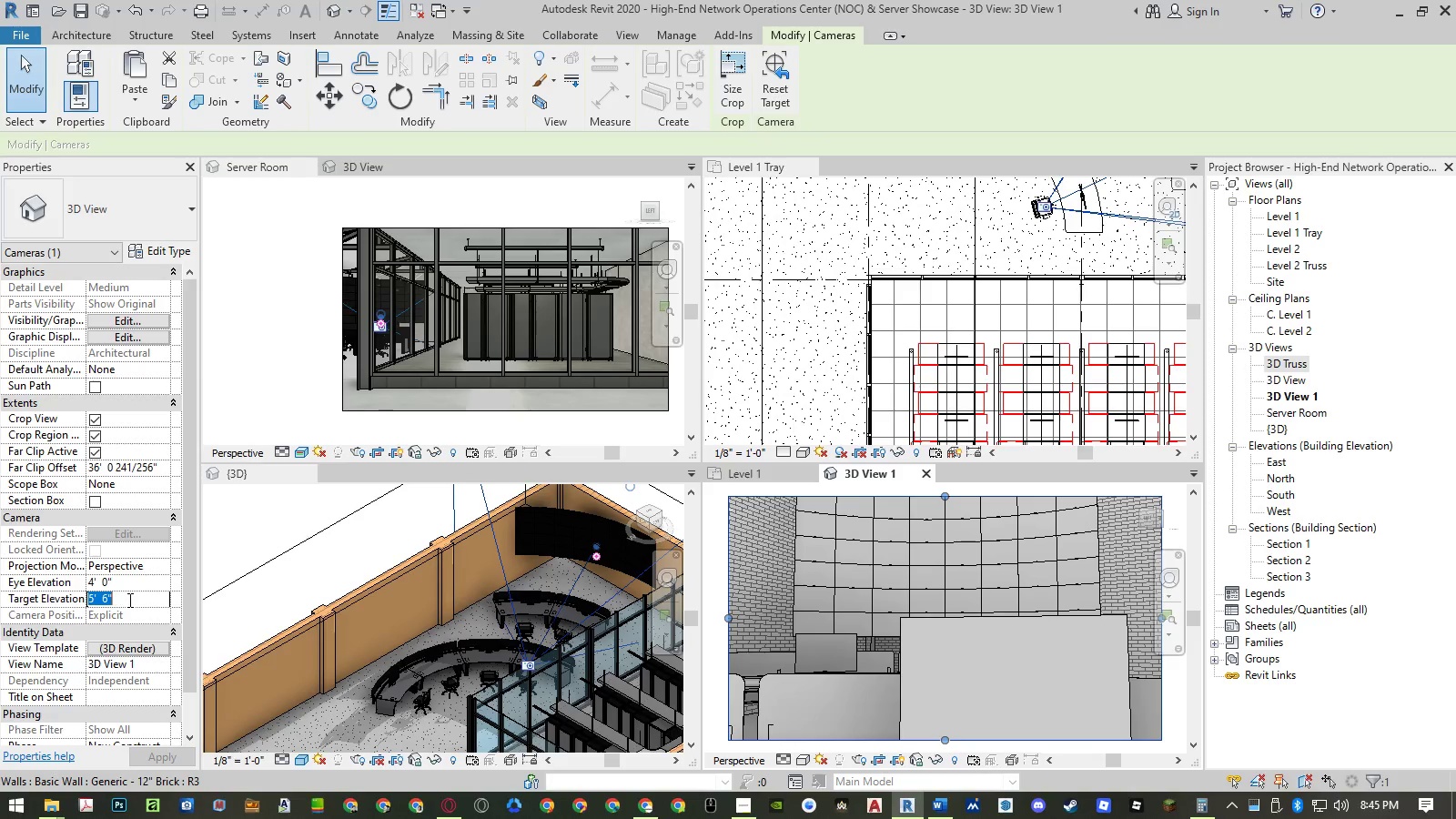 
key(Numpad8)
 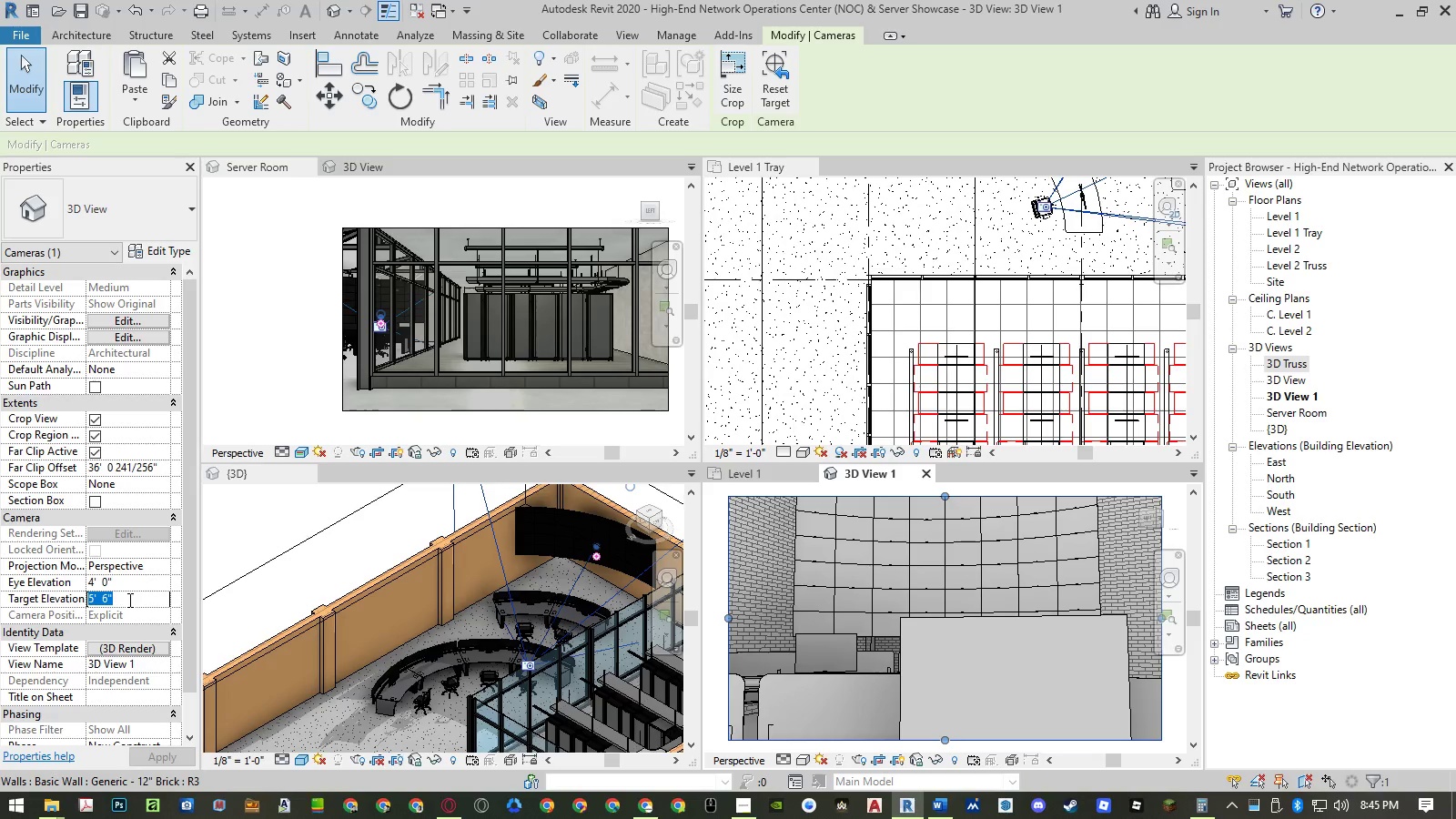 
key(NumpadEnter)
 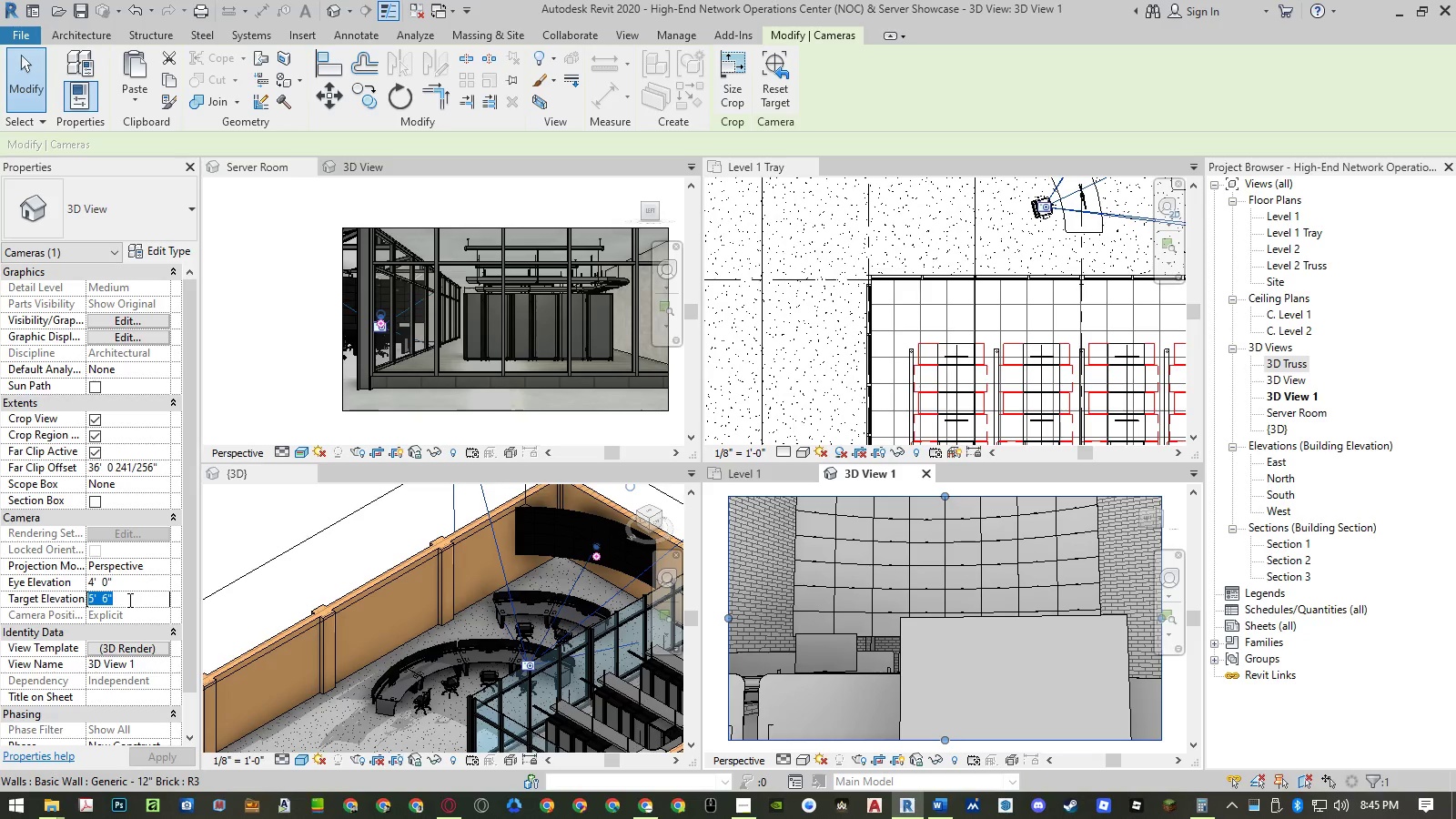 
key(NumpadEnter)
 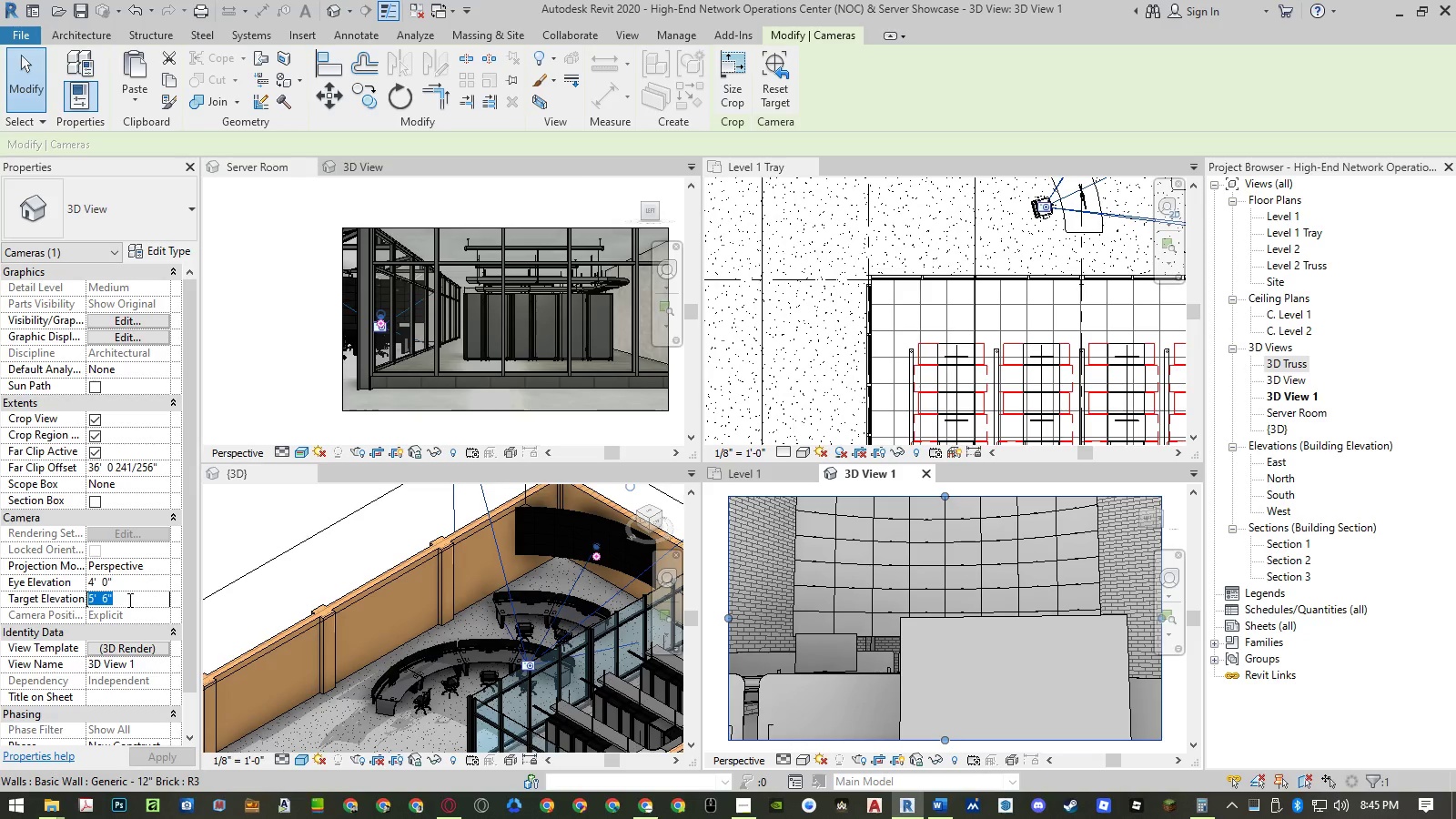 
key(NumpadEnter)
 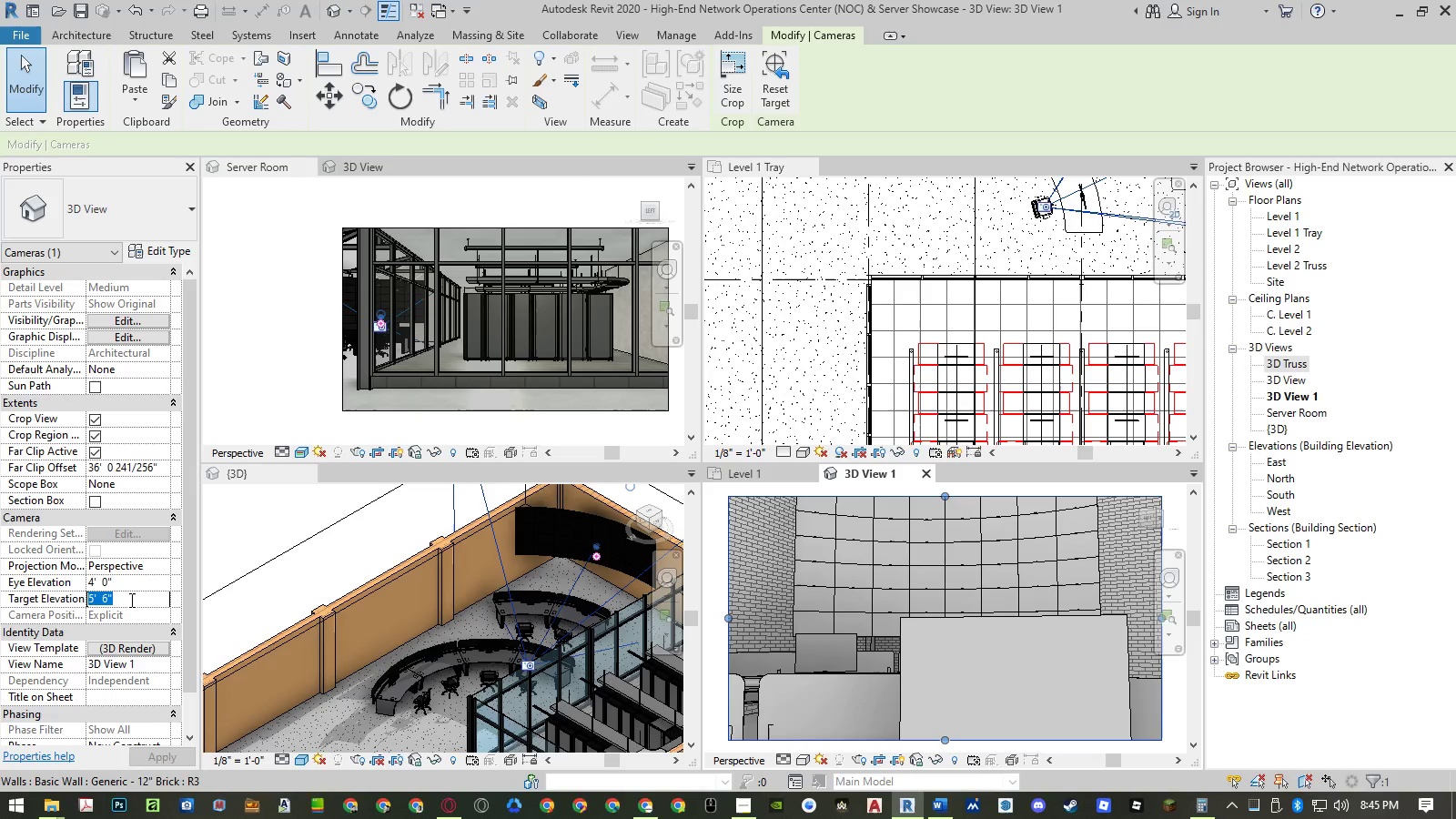 
key(Numpad8)
 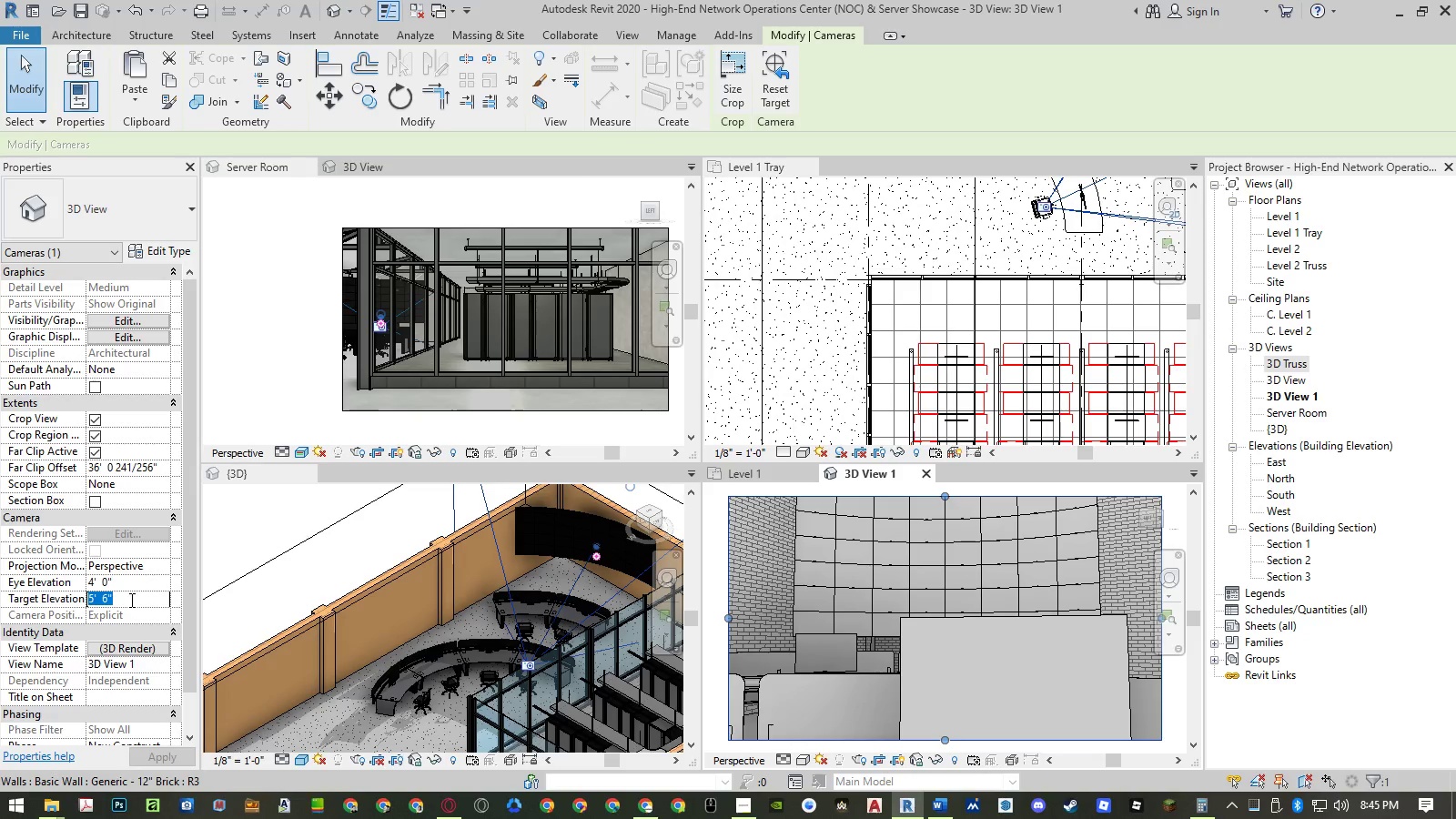 
key(NumpadEnter)
 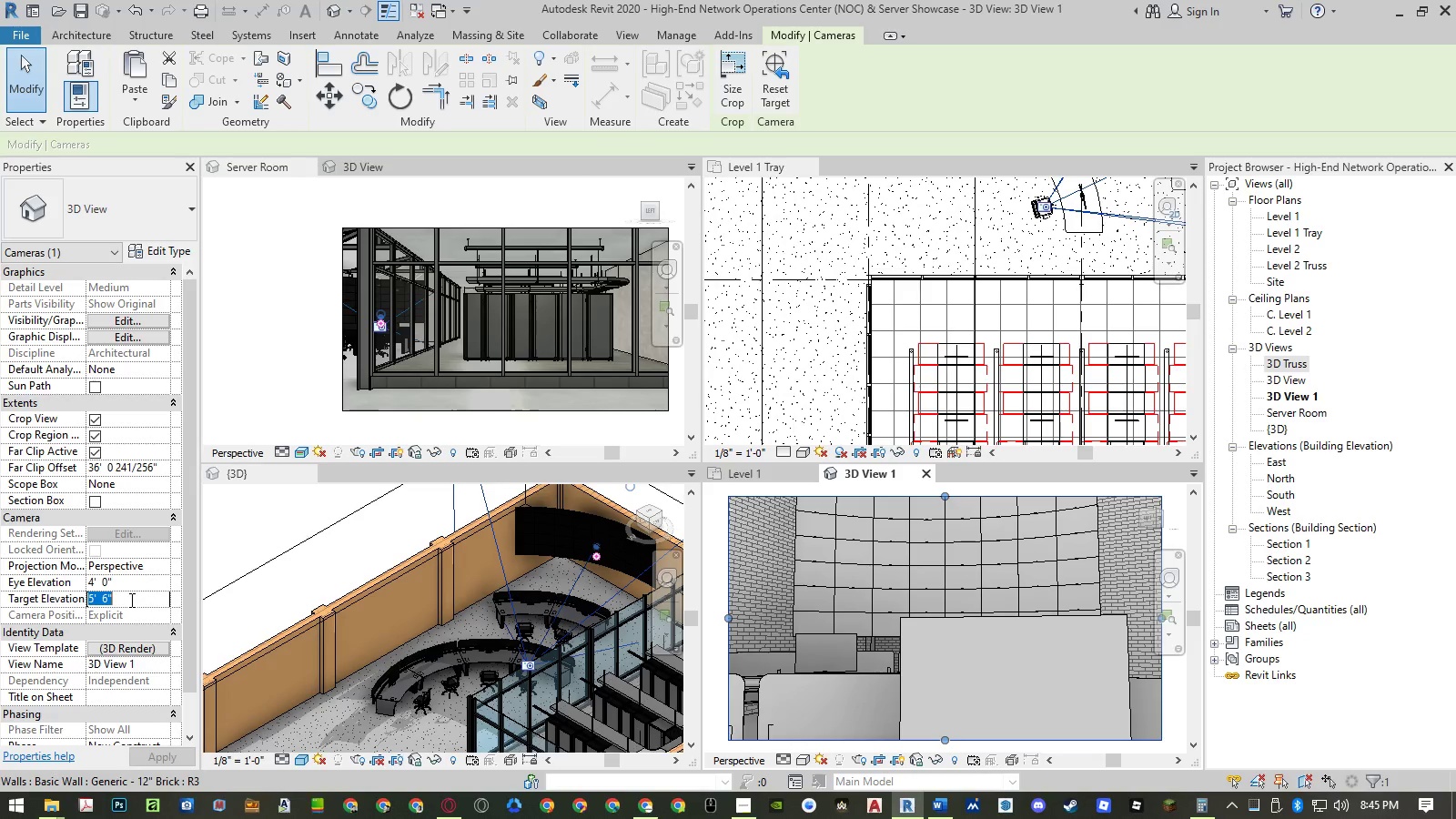 
key(NumpadEnter)
 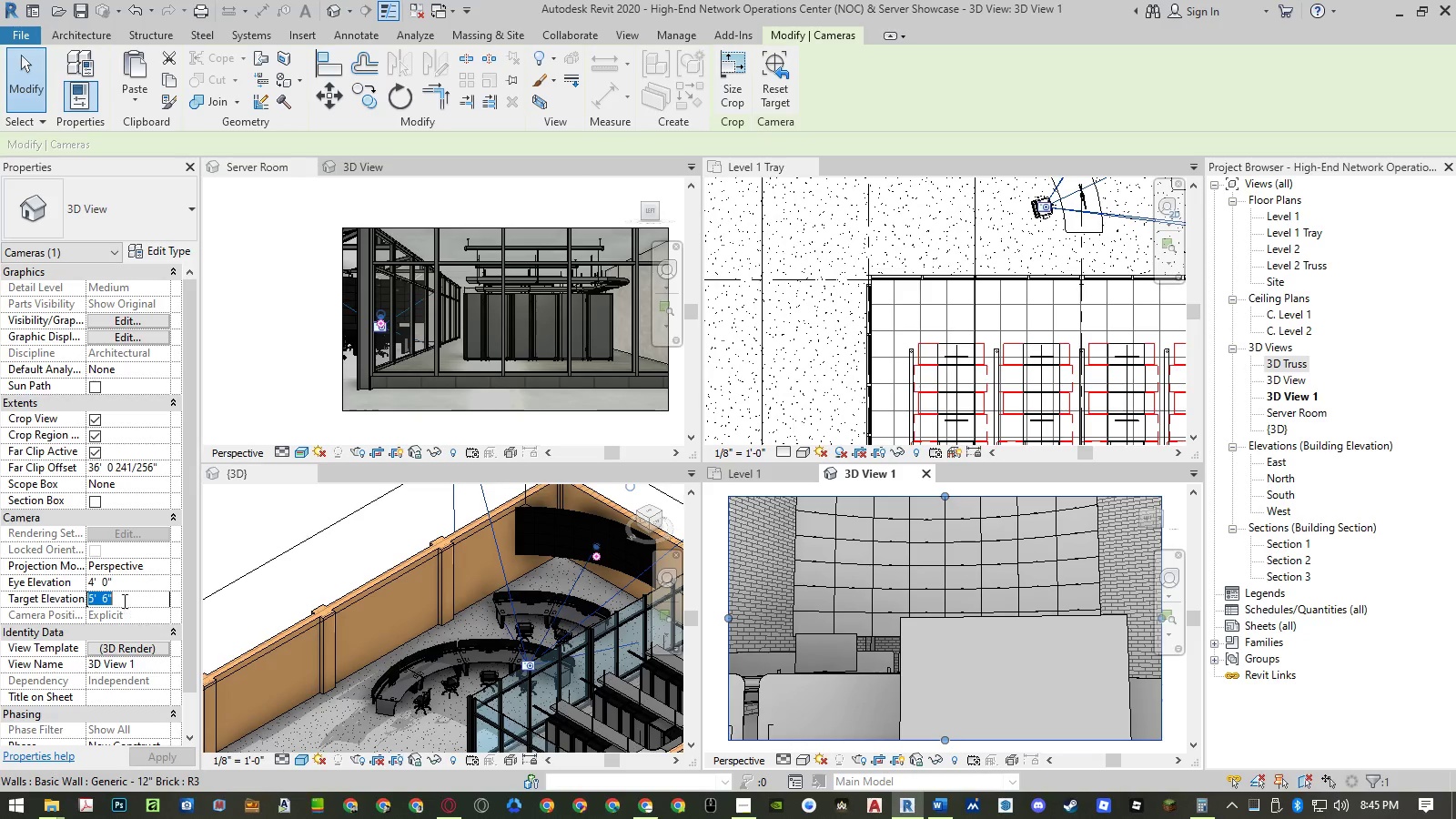 
left_click([123, 586])
 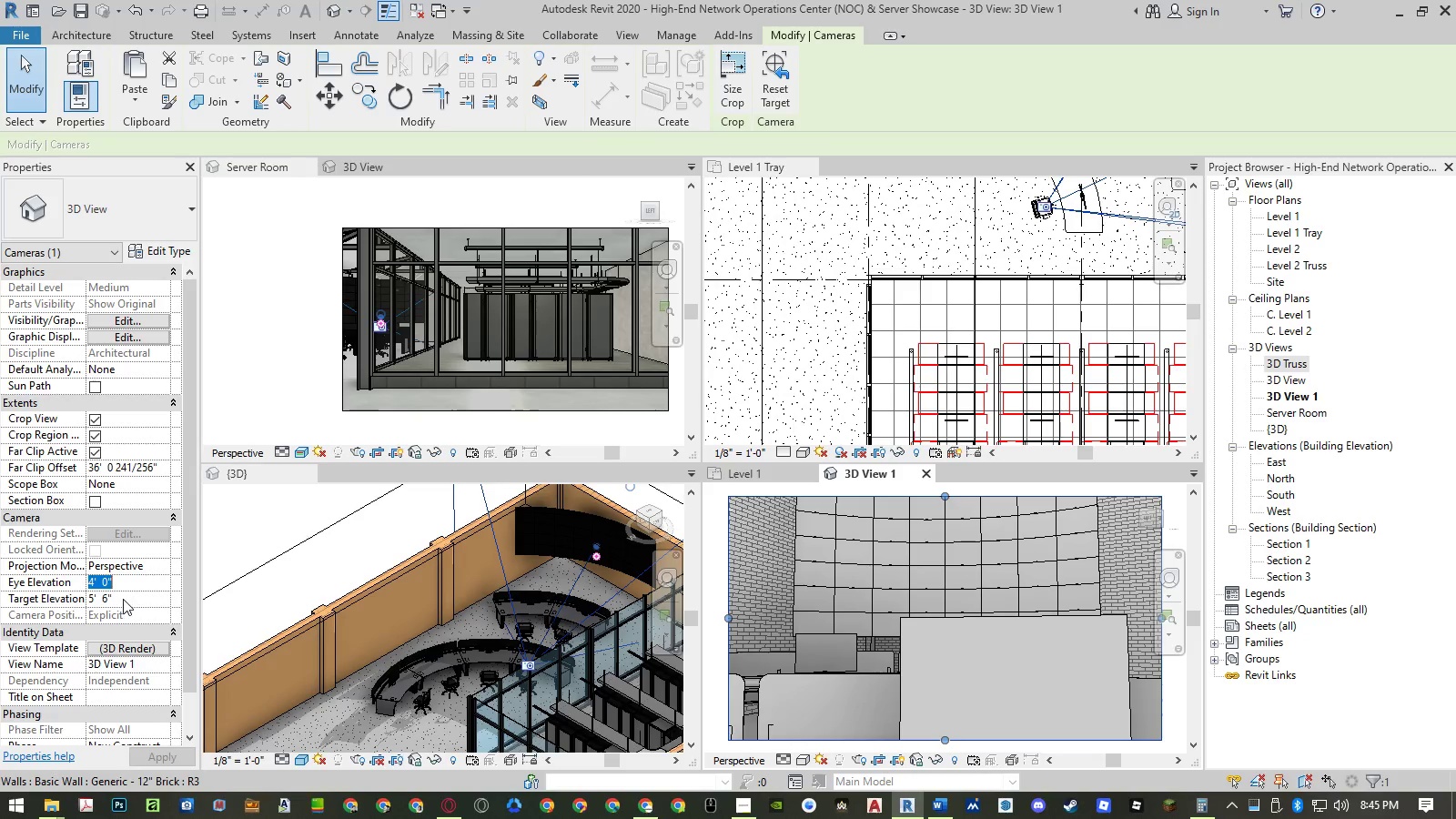 
left_click([123, 599])
 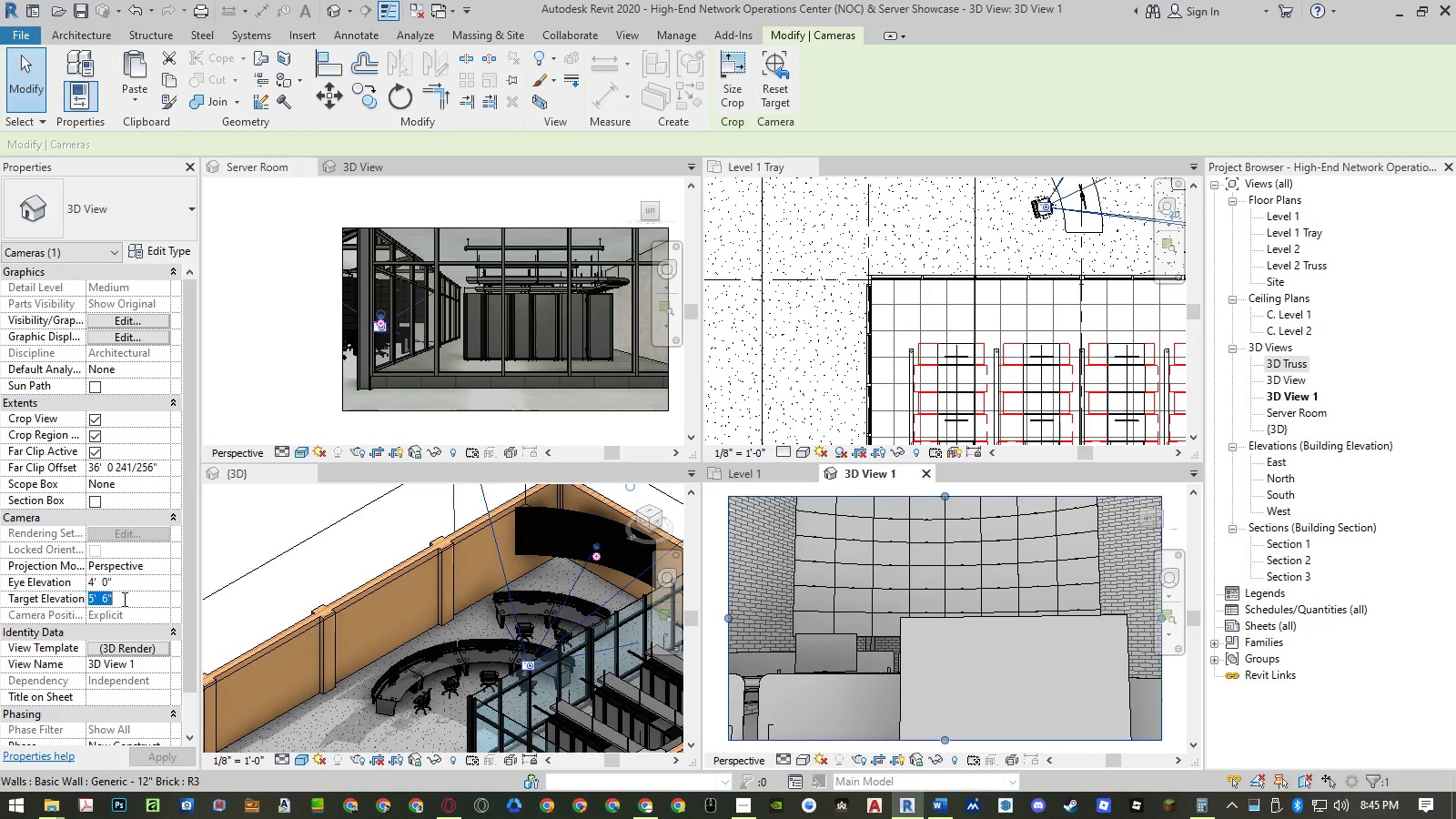 
key(Numpad8)
 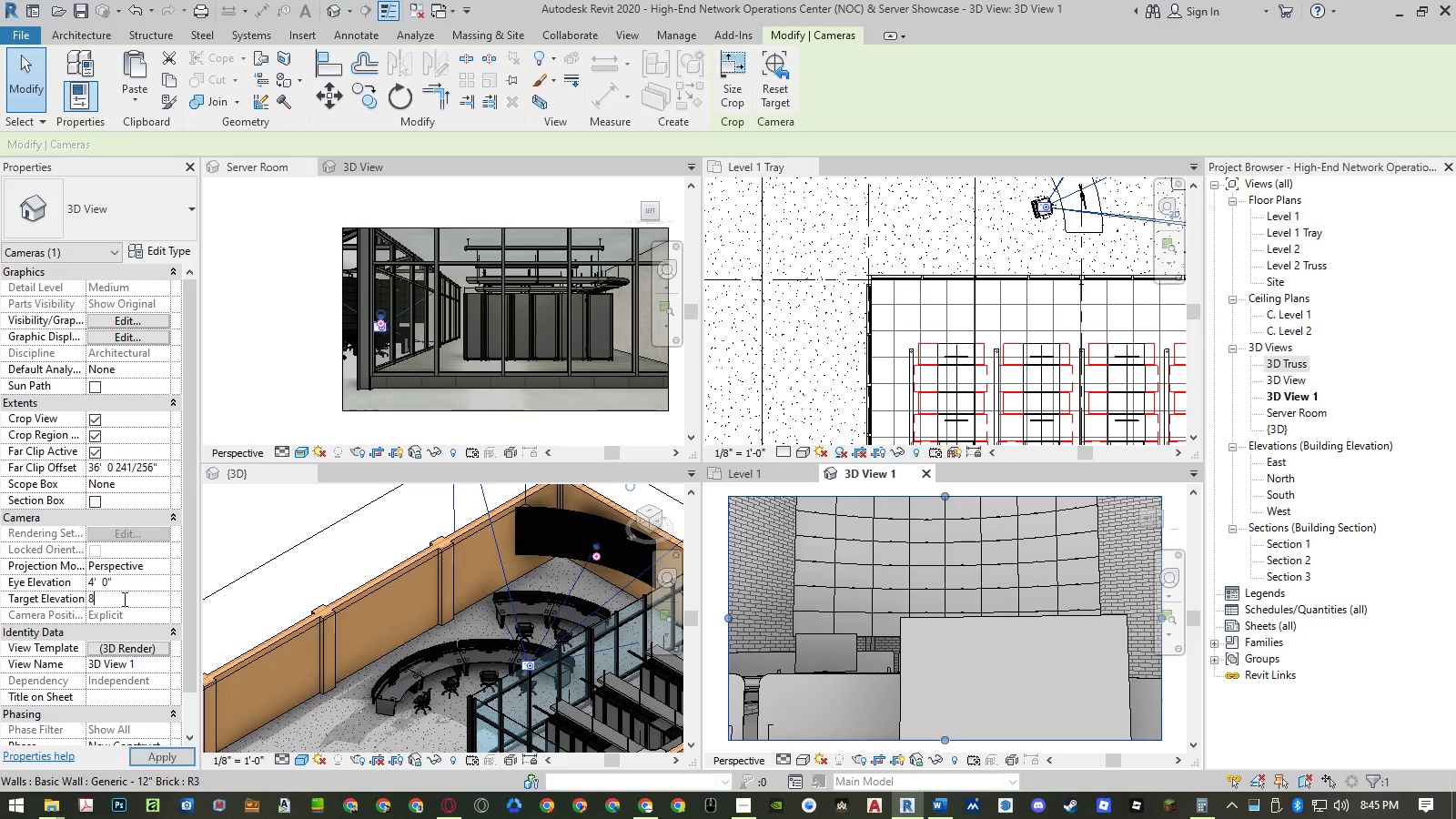 
key(NumpadEnter)
 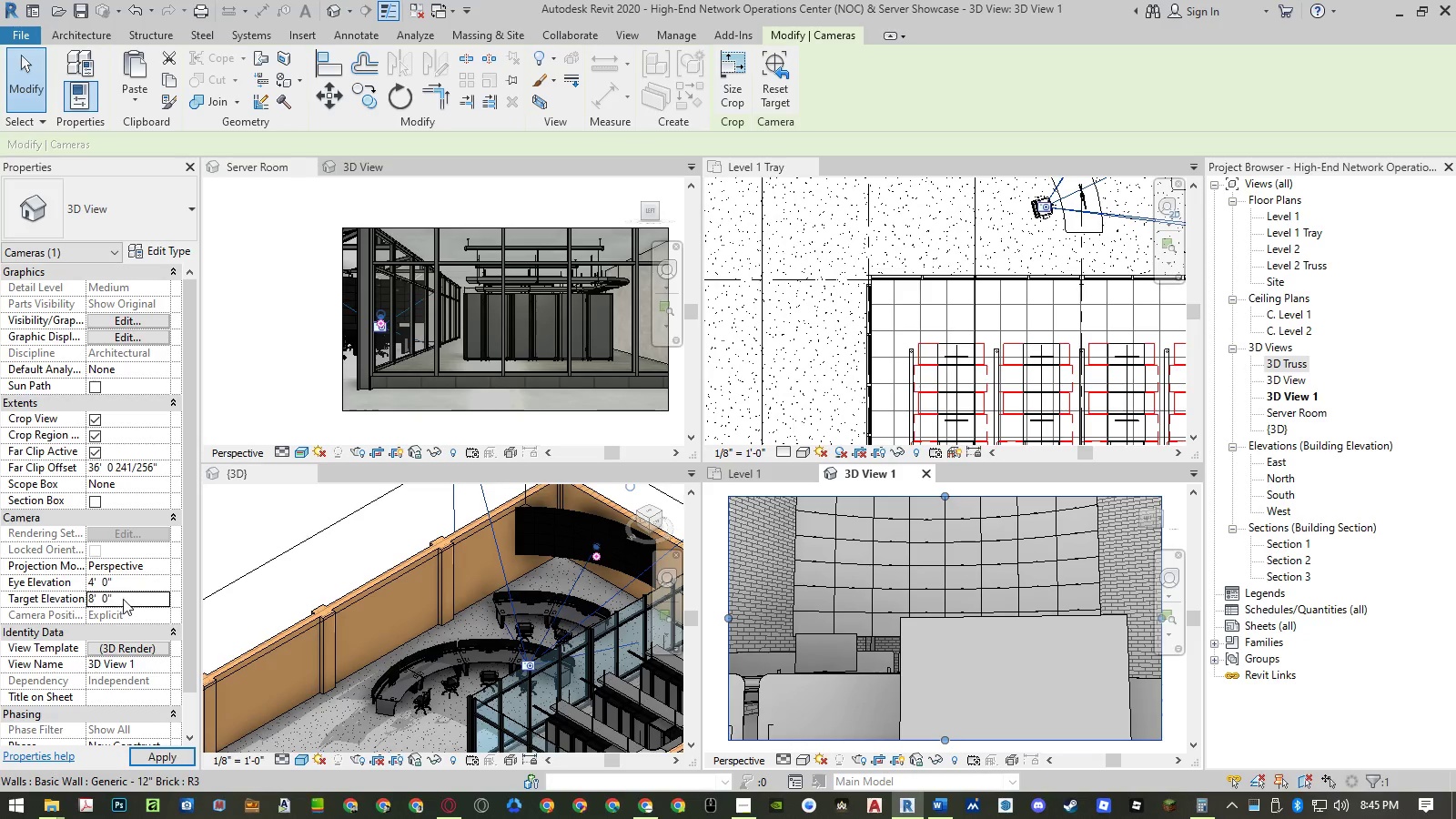 
key(NumpadEnter)
 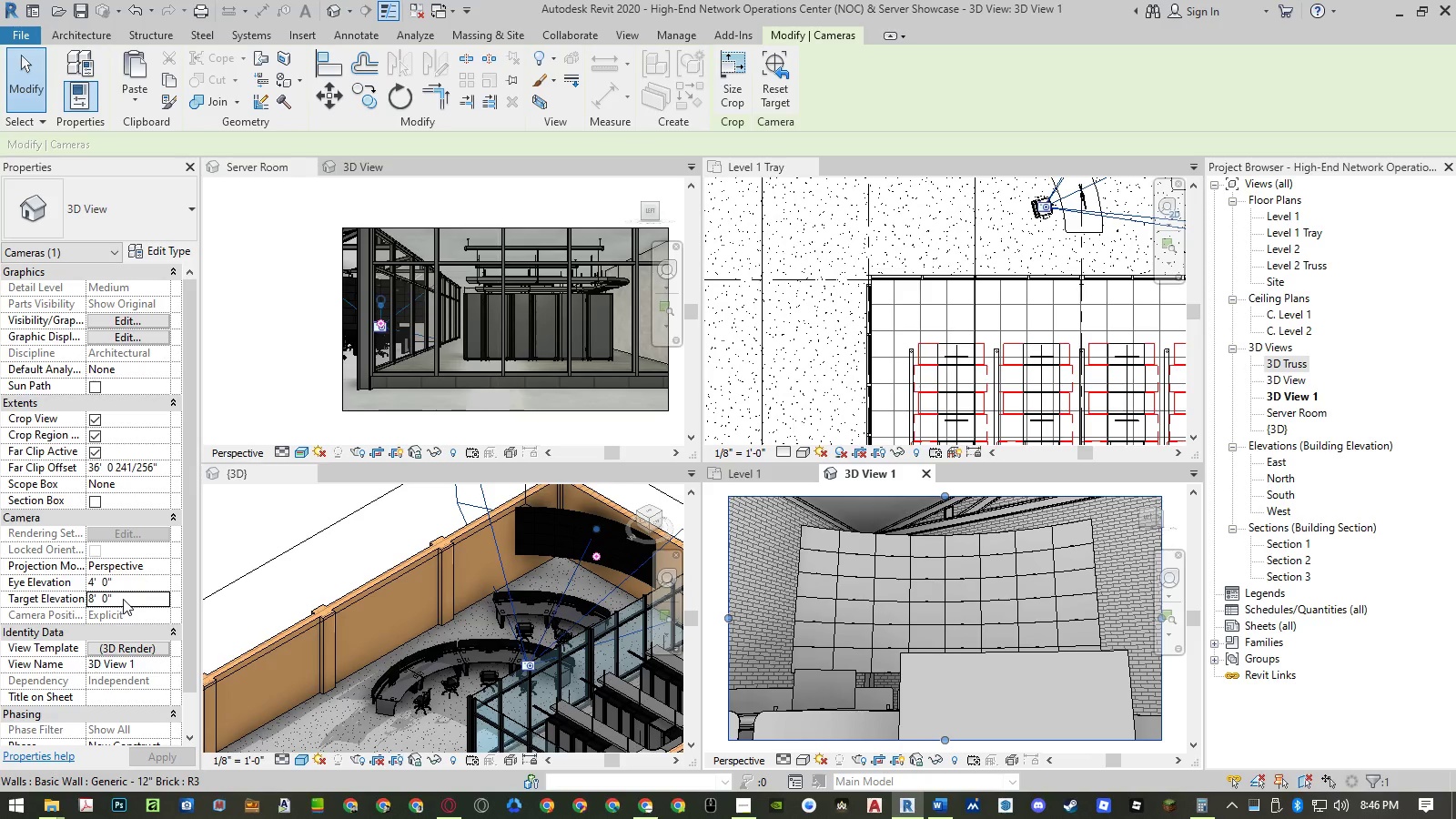 
left_click([127, 586])
 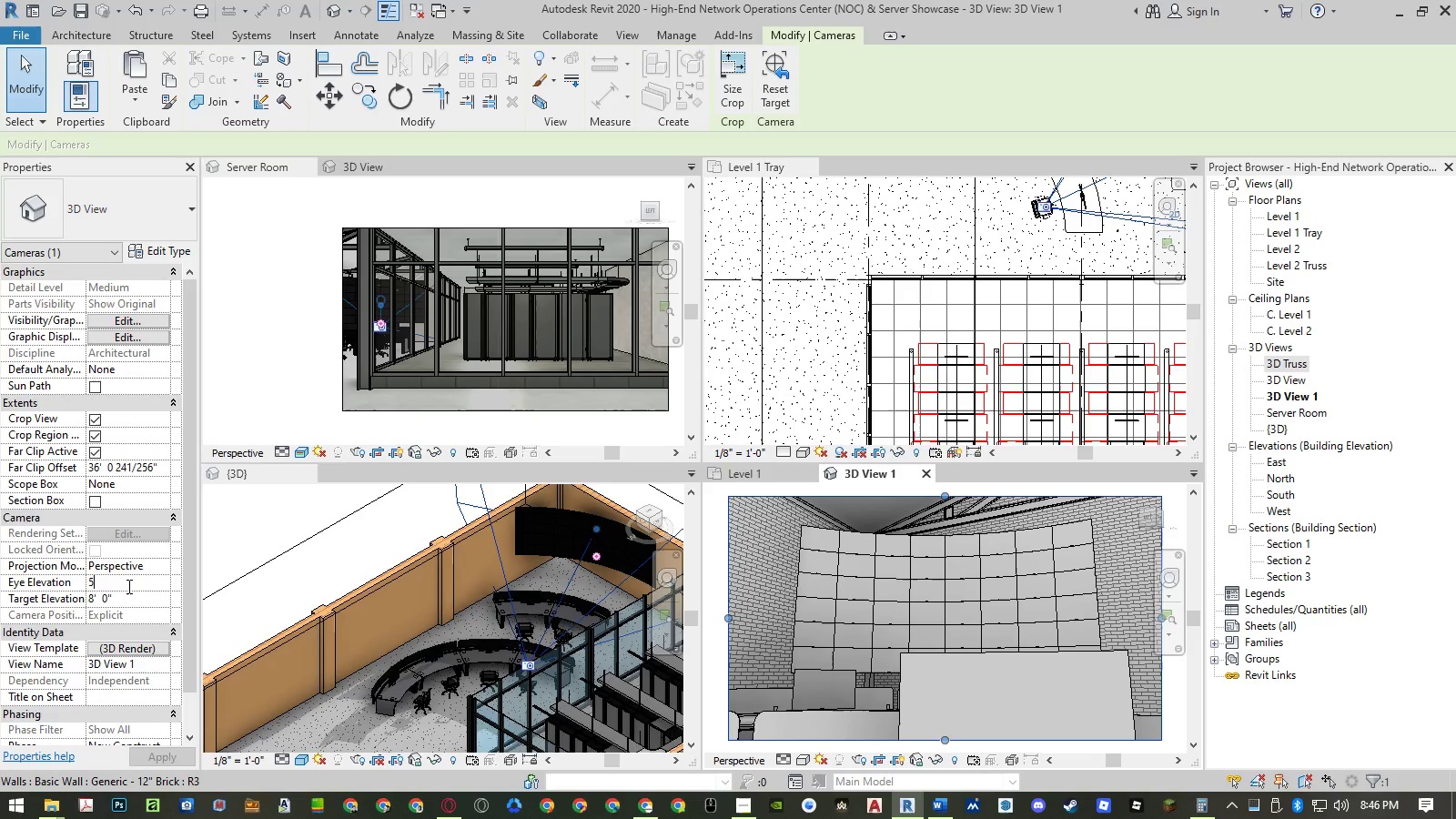 
key(Numpad5)
 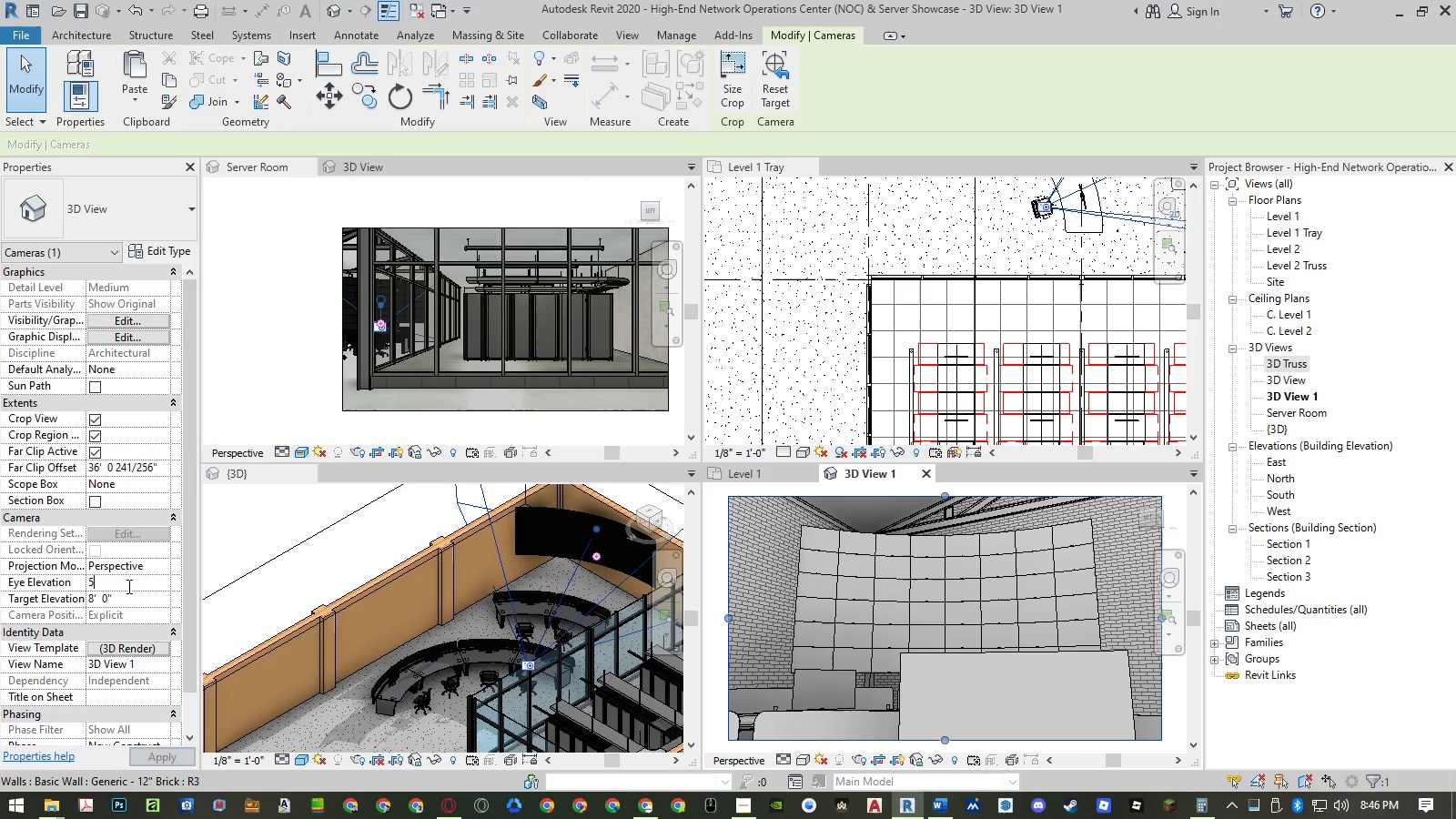 
key(NumpadEnter)
 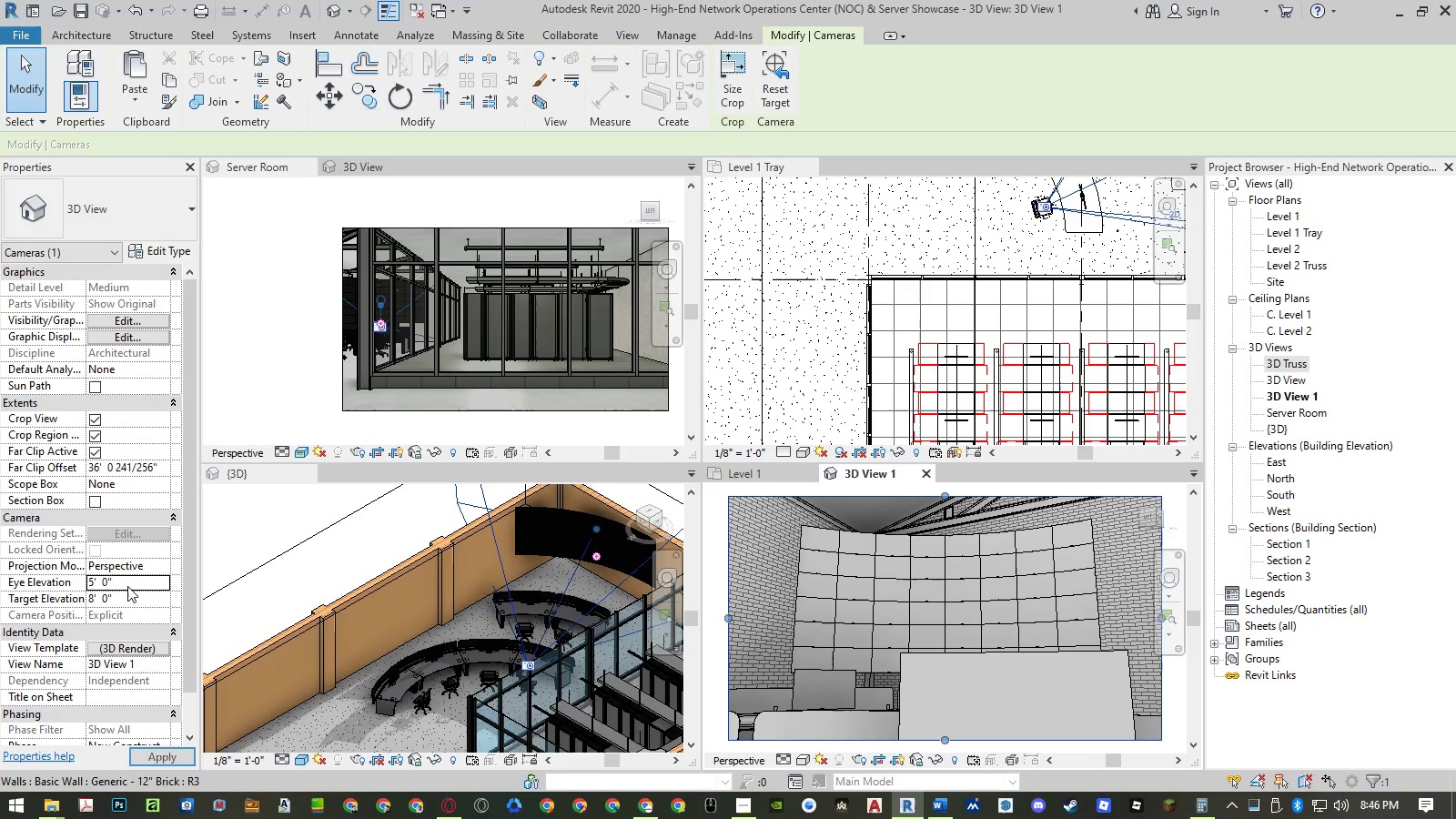 
key(NumpadEnter)
 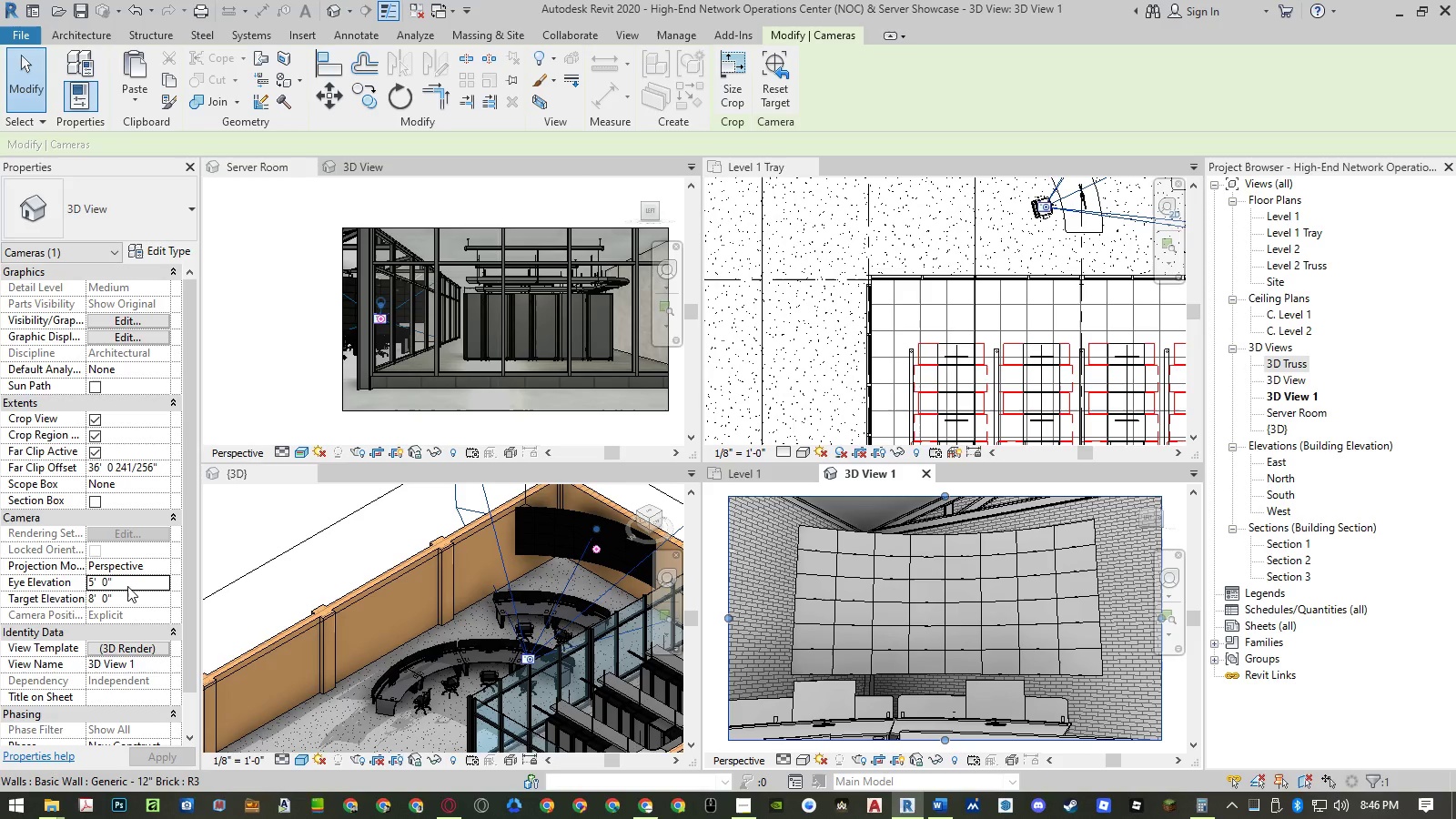 
wait(7.66)
 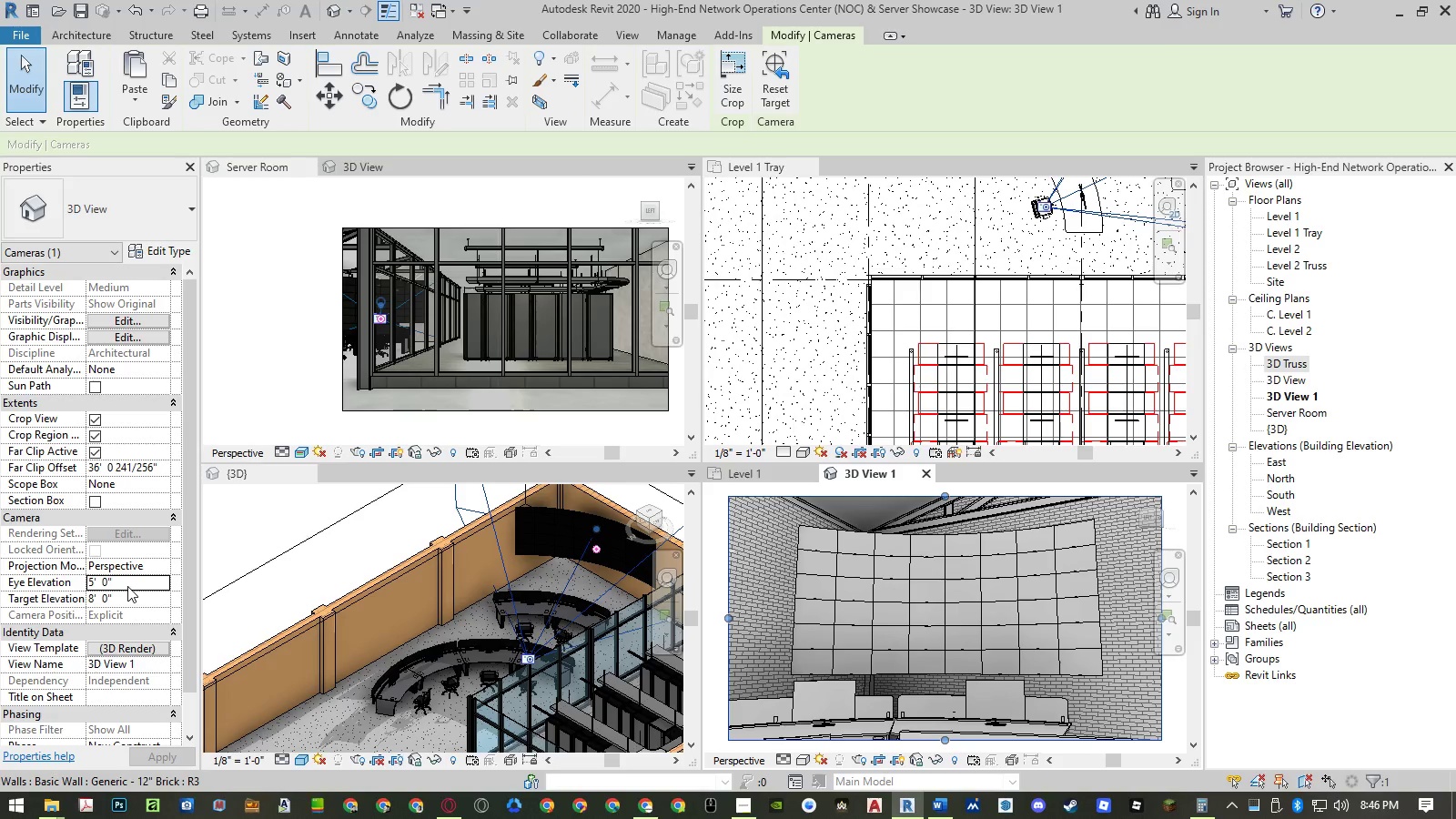 
left_click([709, 598])
 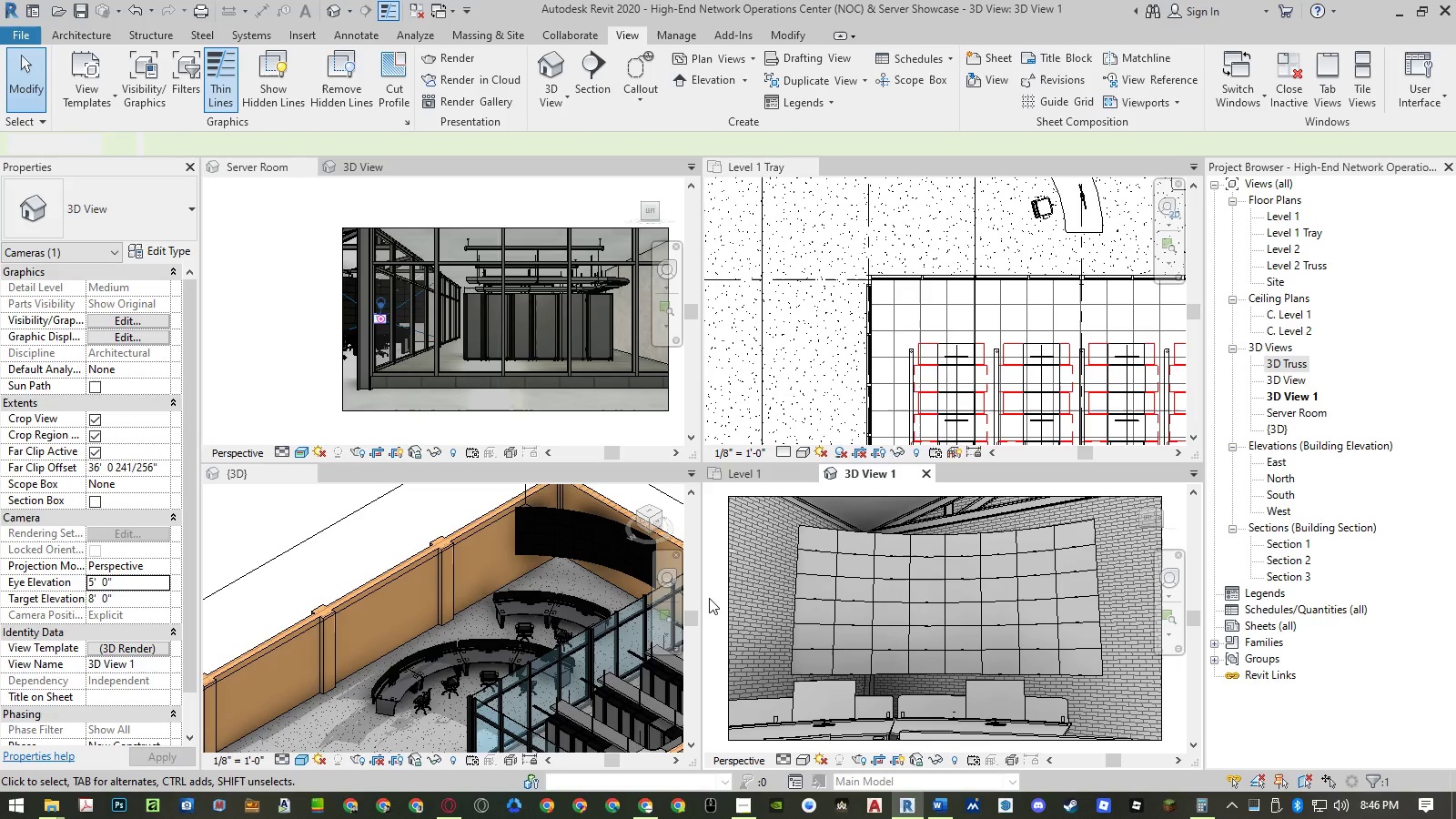 
key(Control+S)
 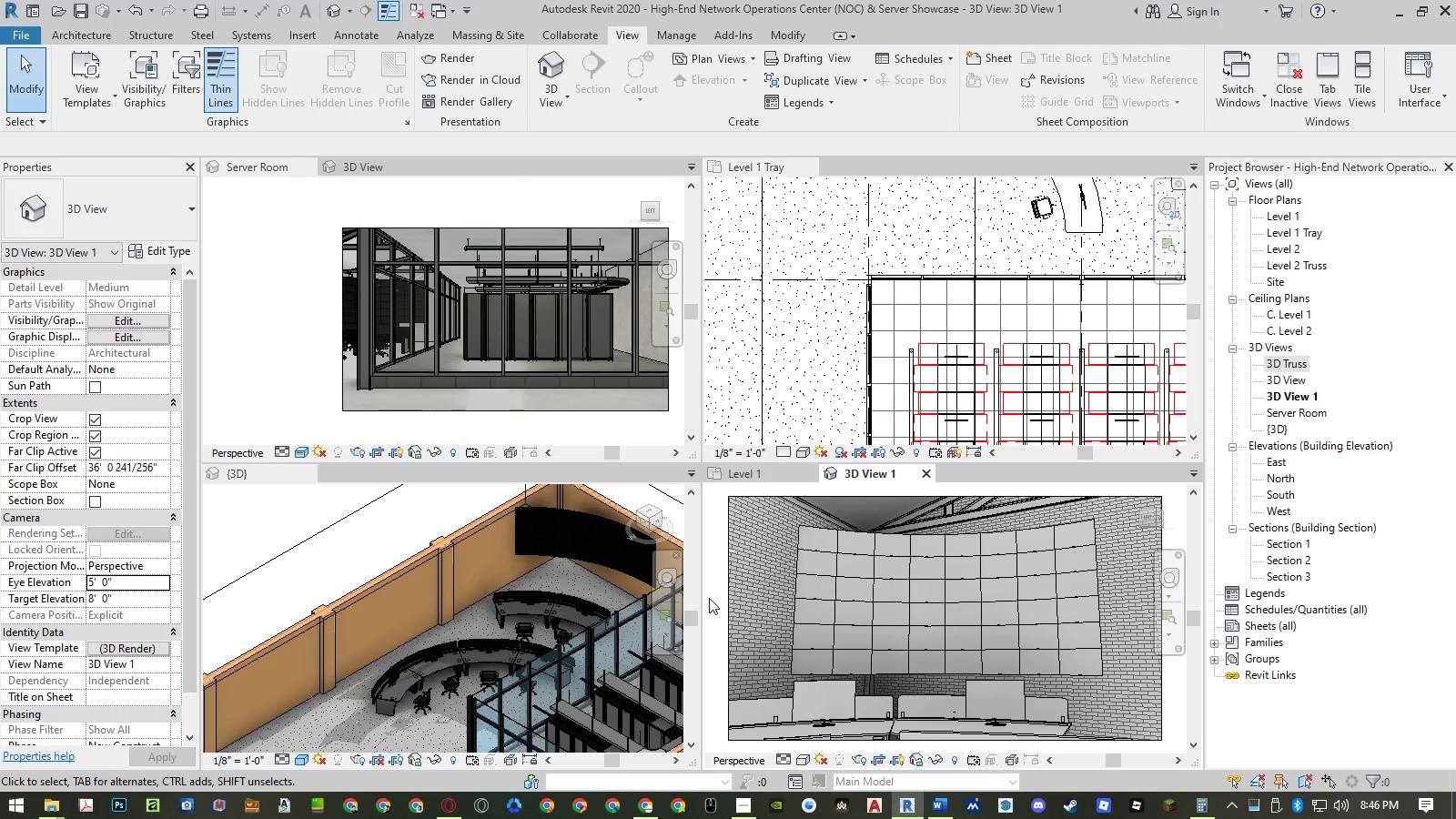 
left_click([146, 647])
 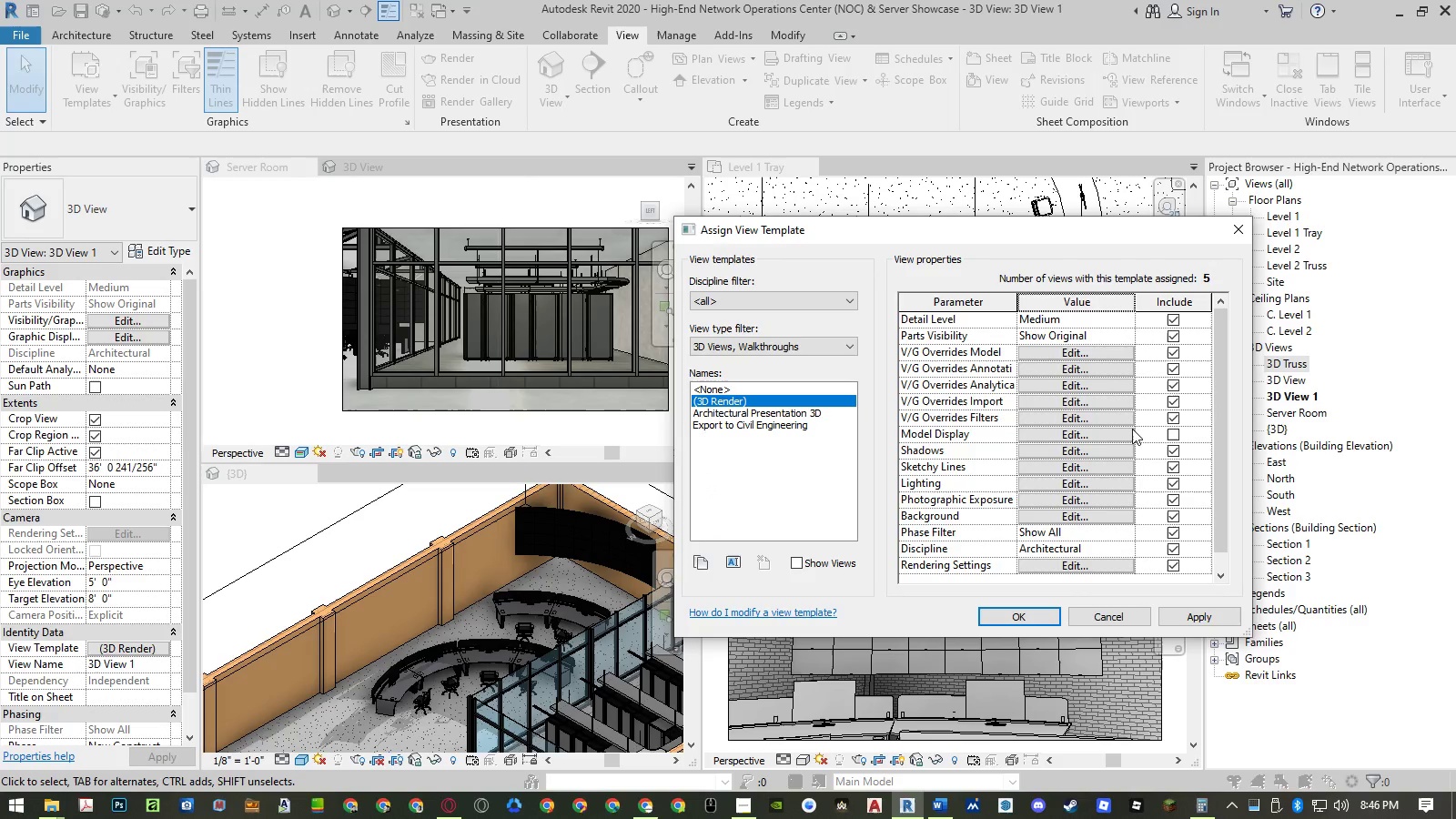 
left_click([1171, 439])
 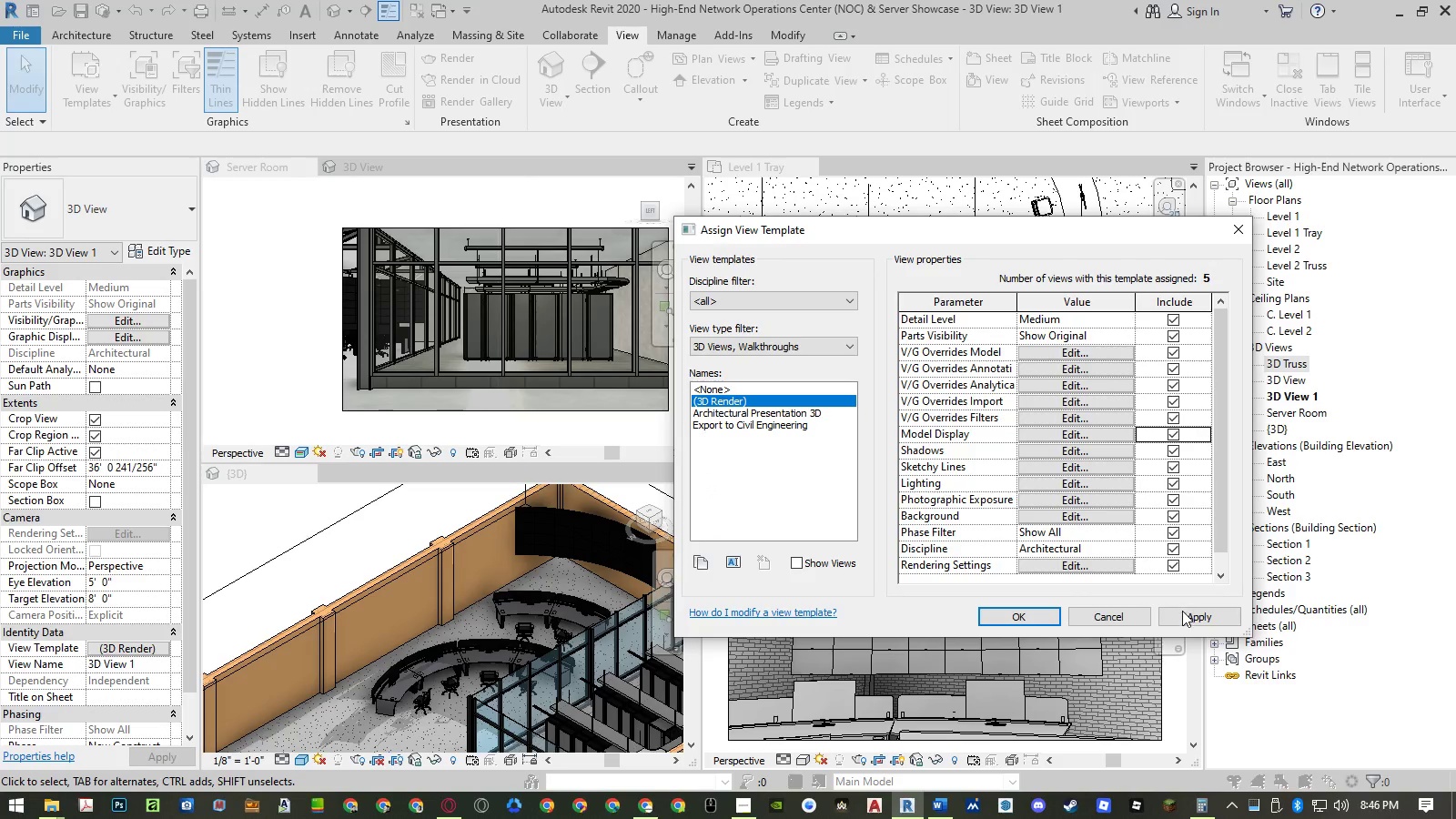 
left_click([1184, 612])
 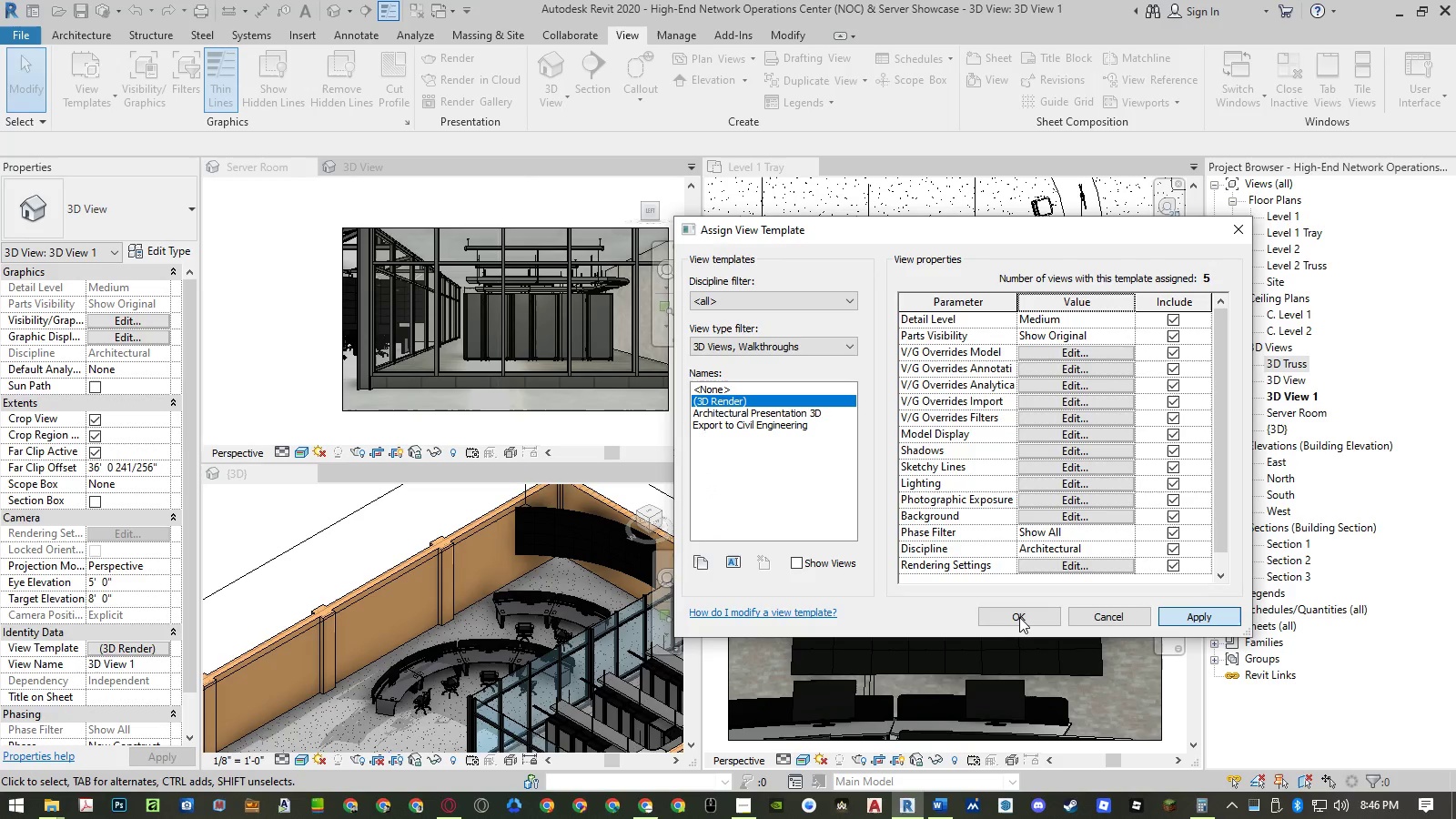 
left_click([1017, 616])
 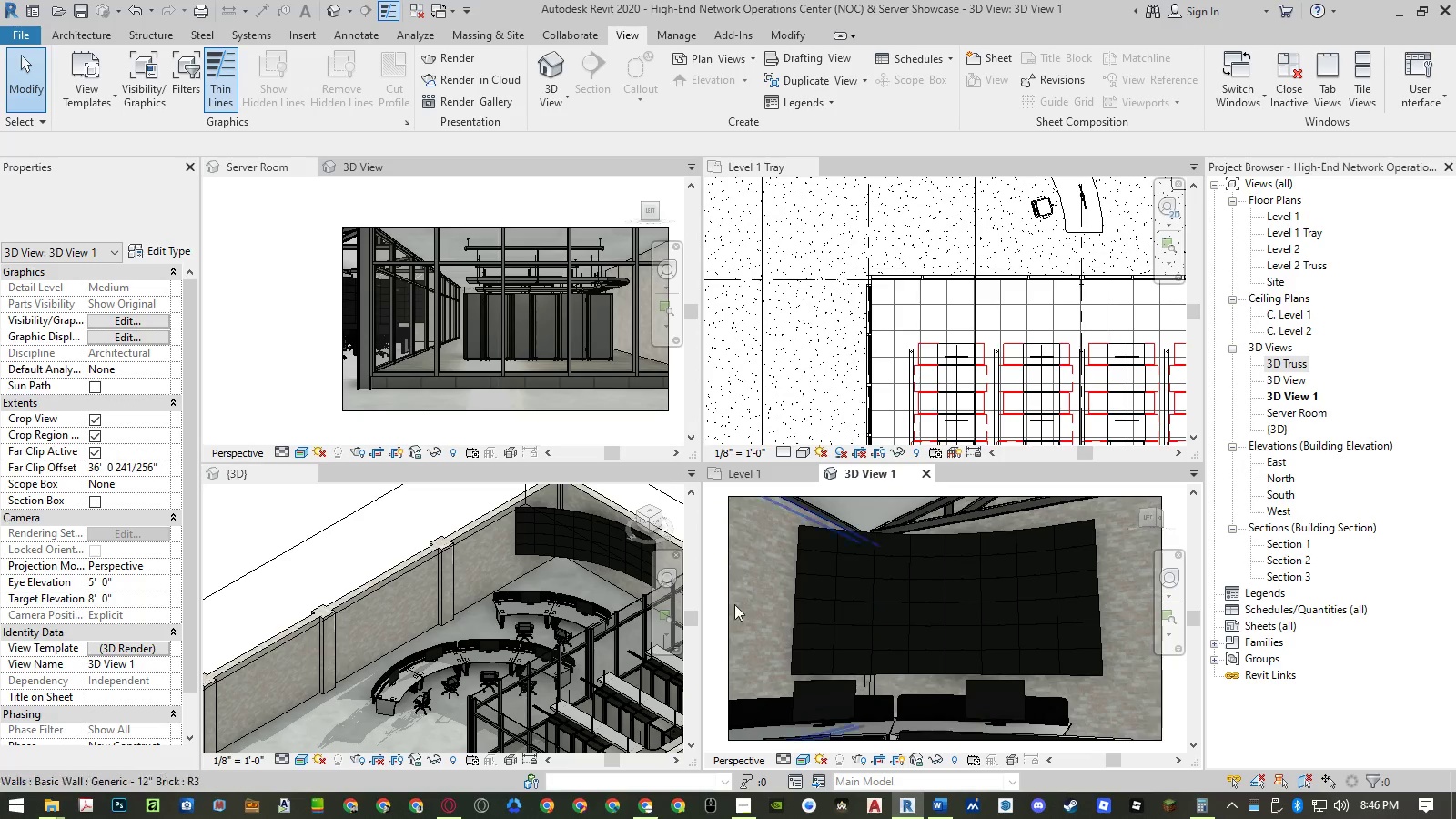 
left_click([708, 604])
 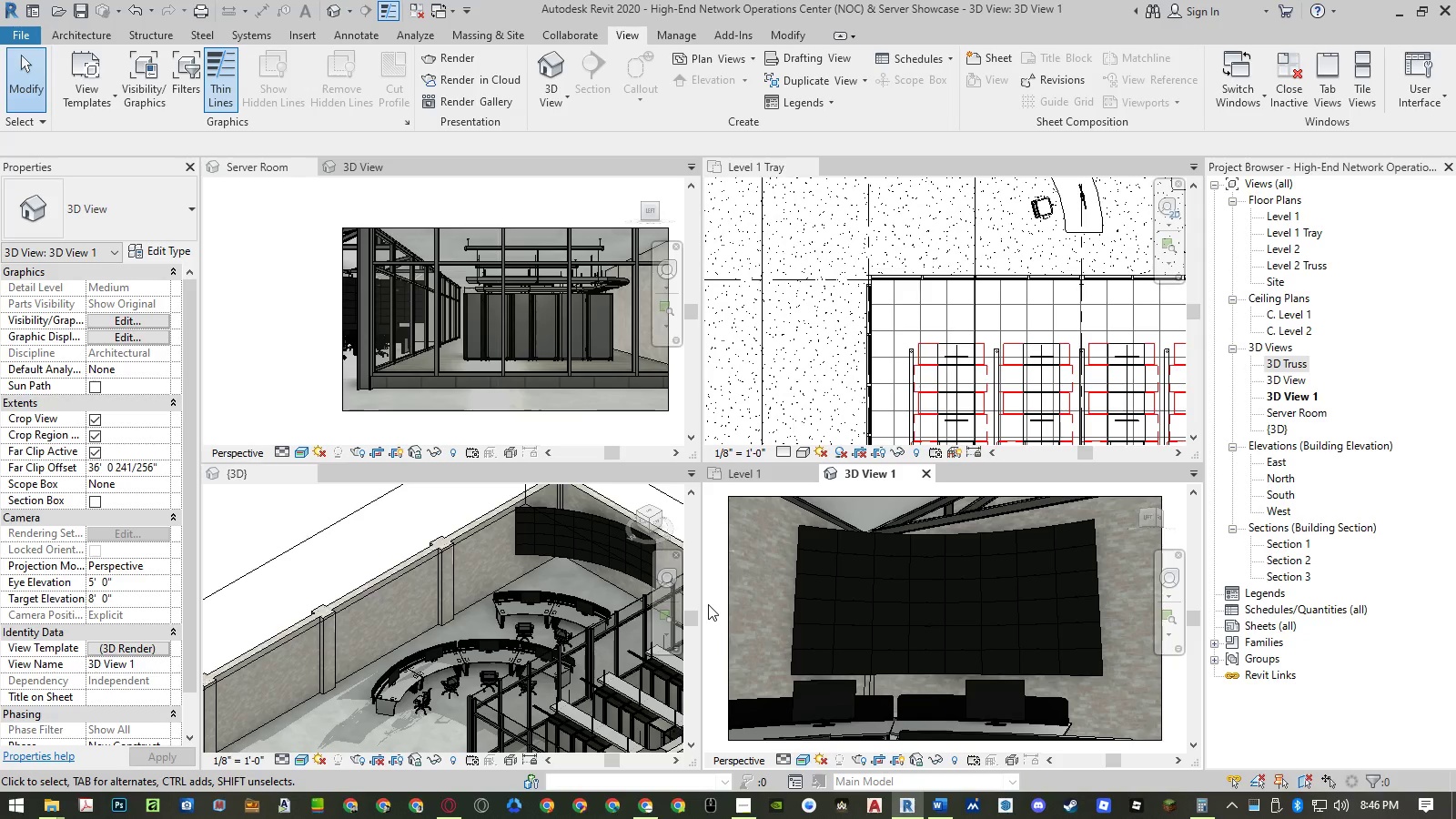 
key(Control+S)
 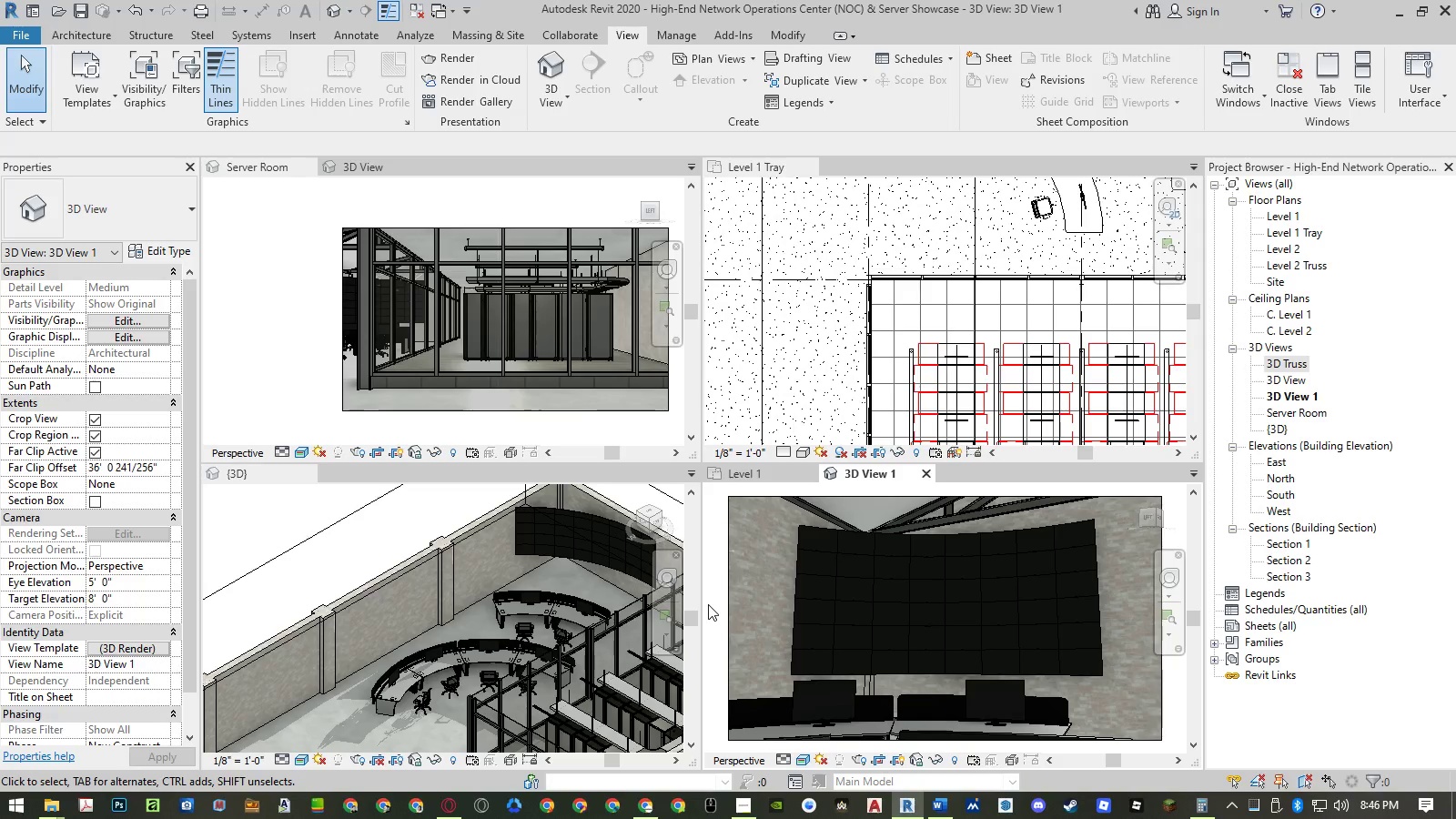 
wait(24.98)
 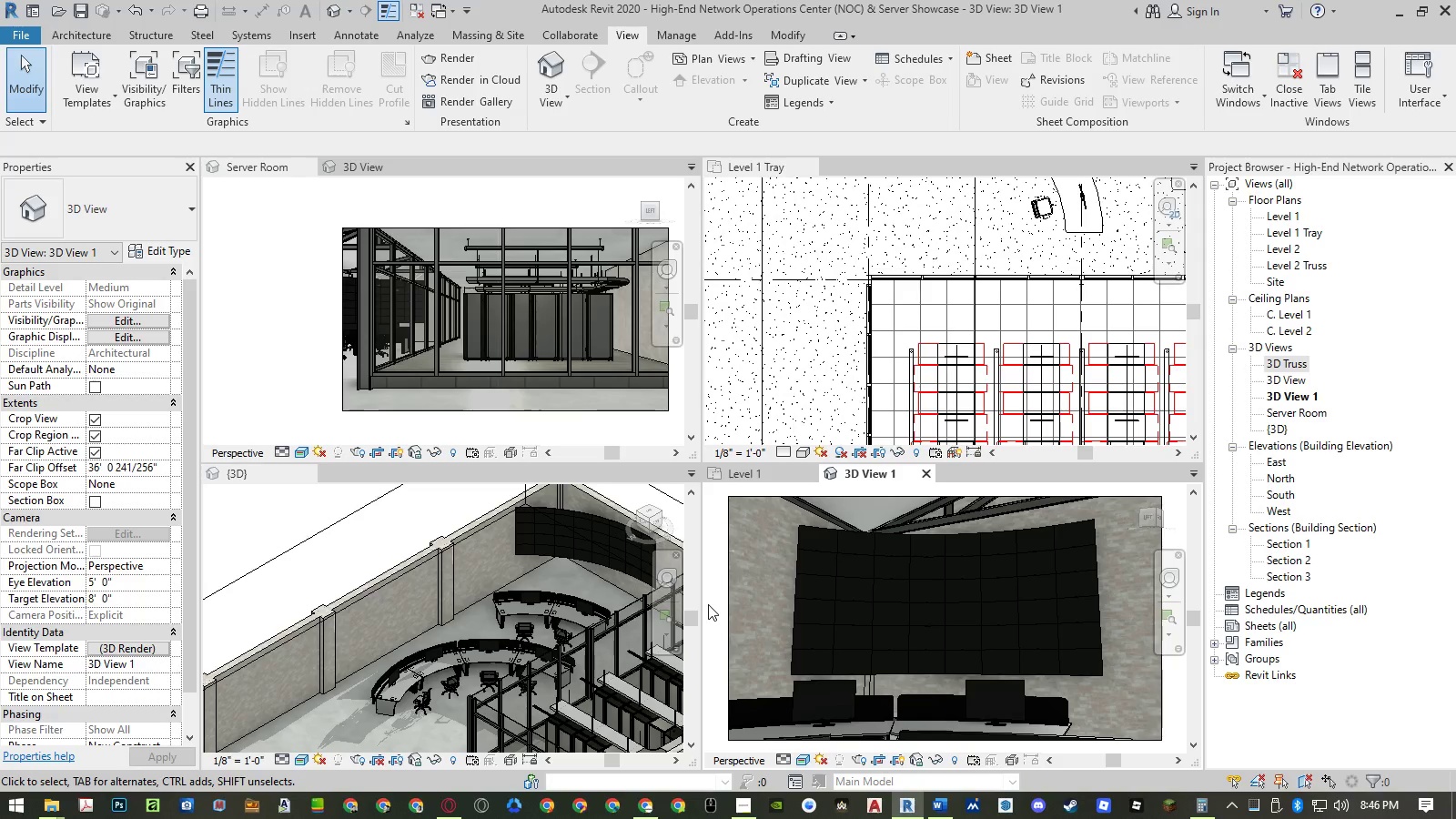 
left_click([827, 549])
 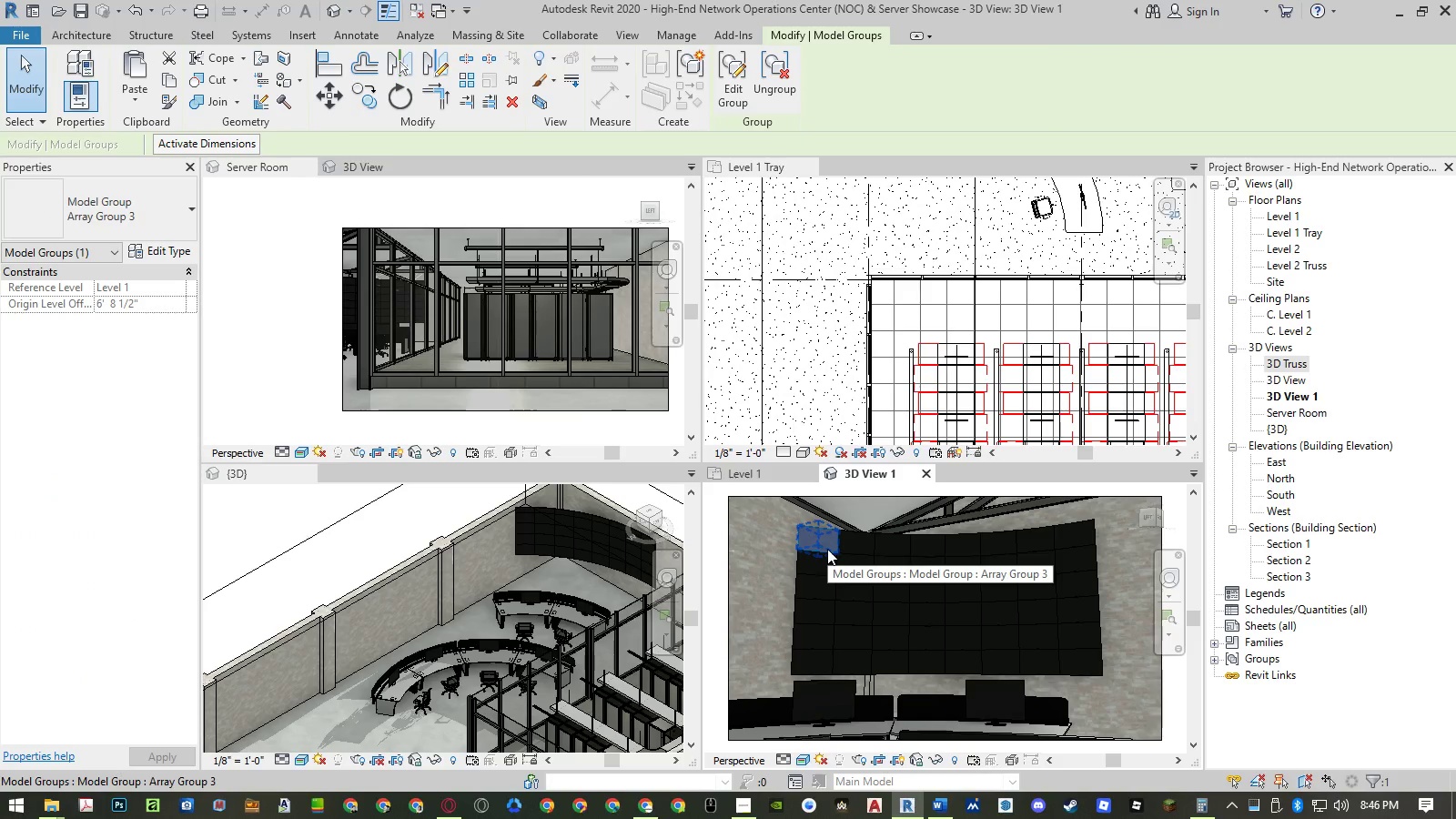 
key(Shift+ShiftRight)
 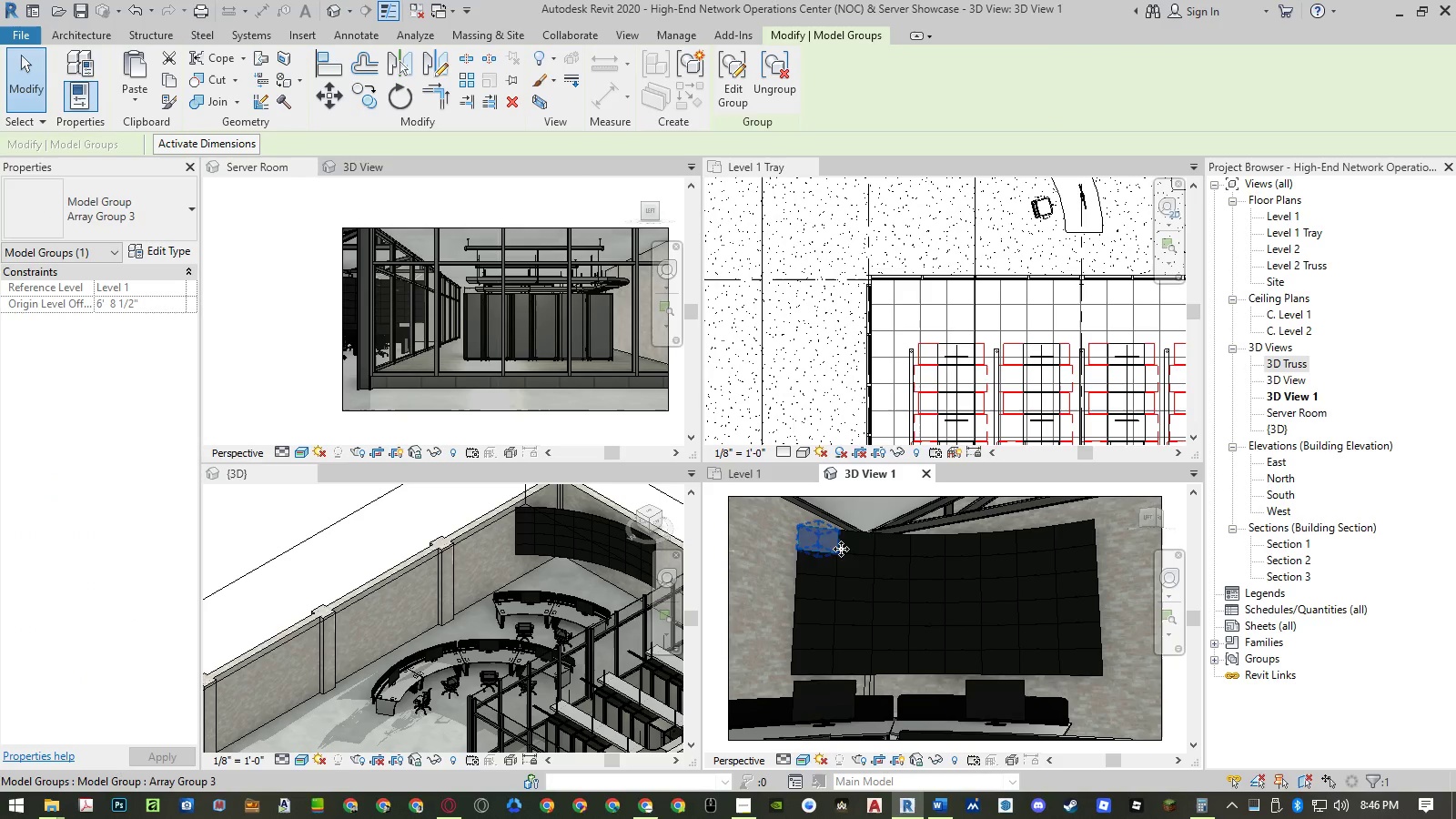 
hold_key(key=ControlRight, duration=1.53)
left_click([854, 549])
 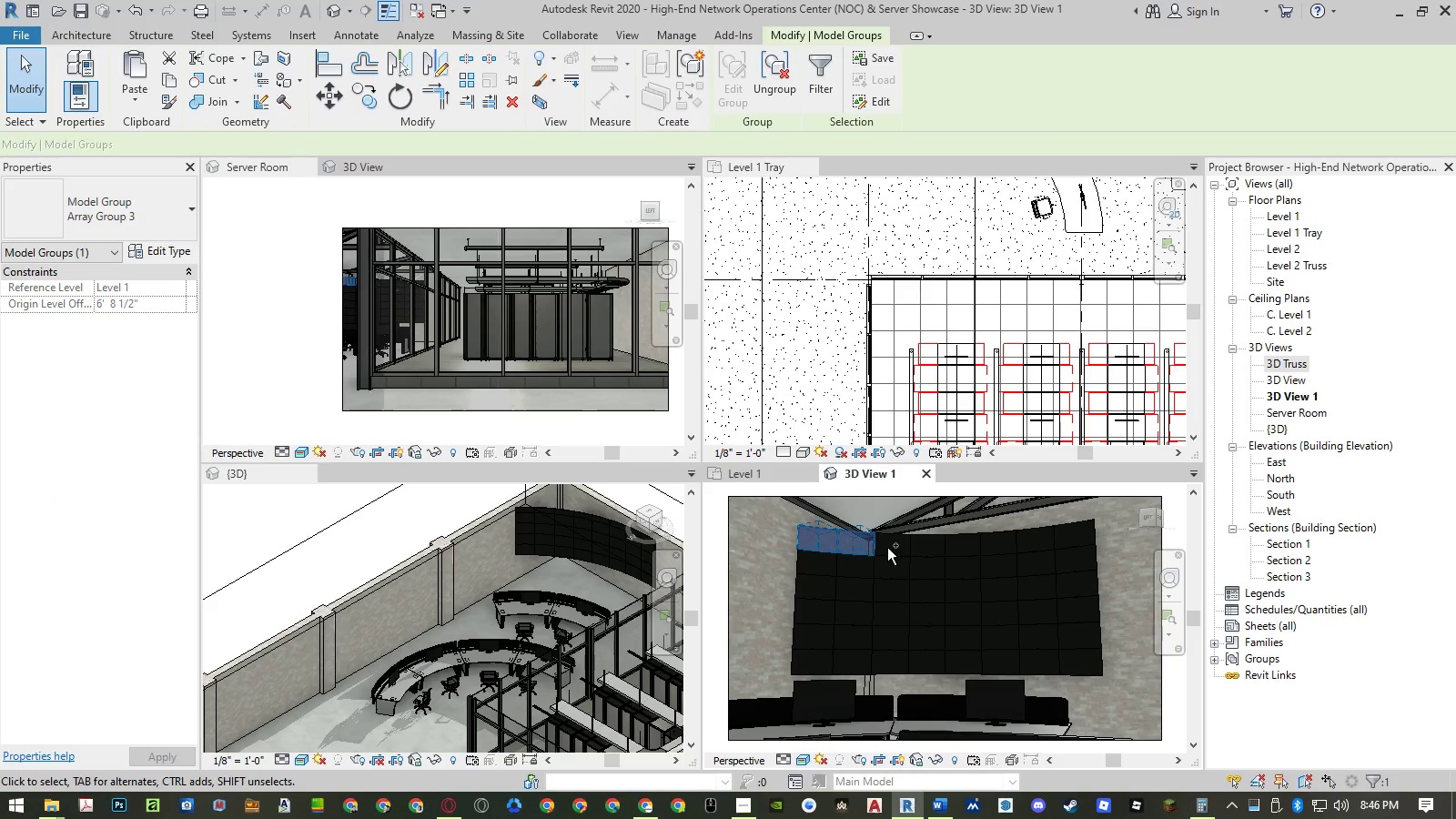 
hold_key(key=ControlRight, duration=1.52)
left_click([886, 553])
 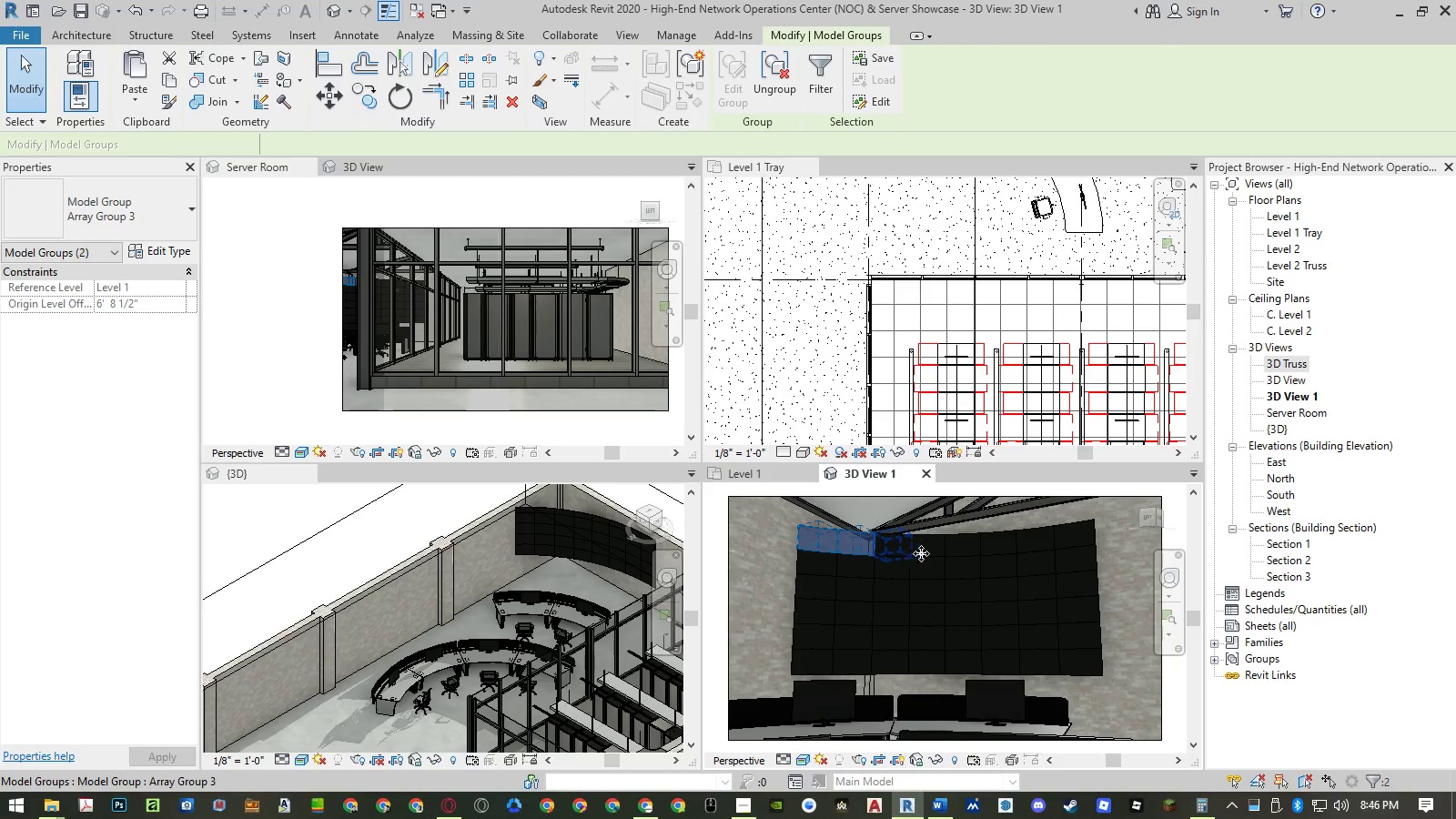 
hold_key(key=ControlRight, duration=1.52)
left_click([925, 553])
 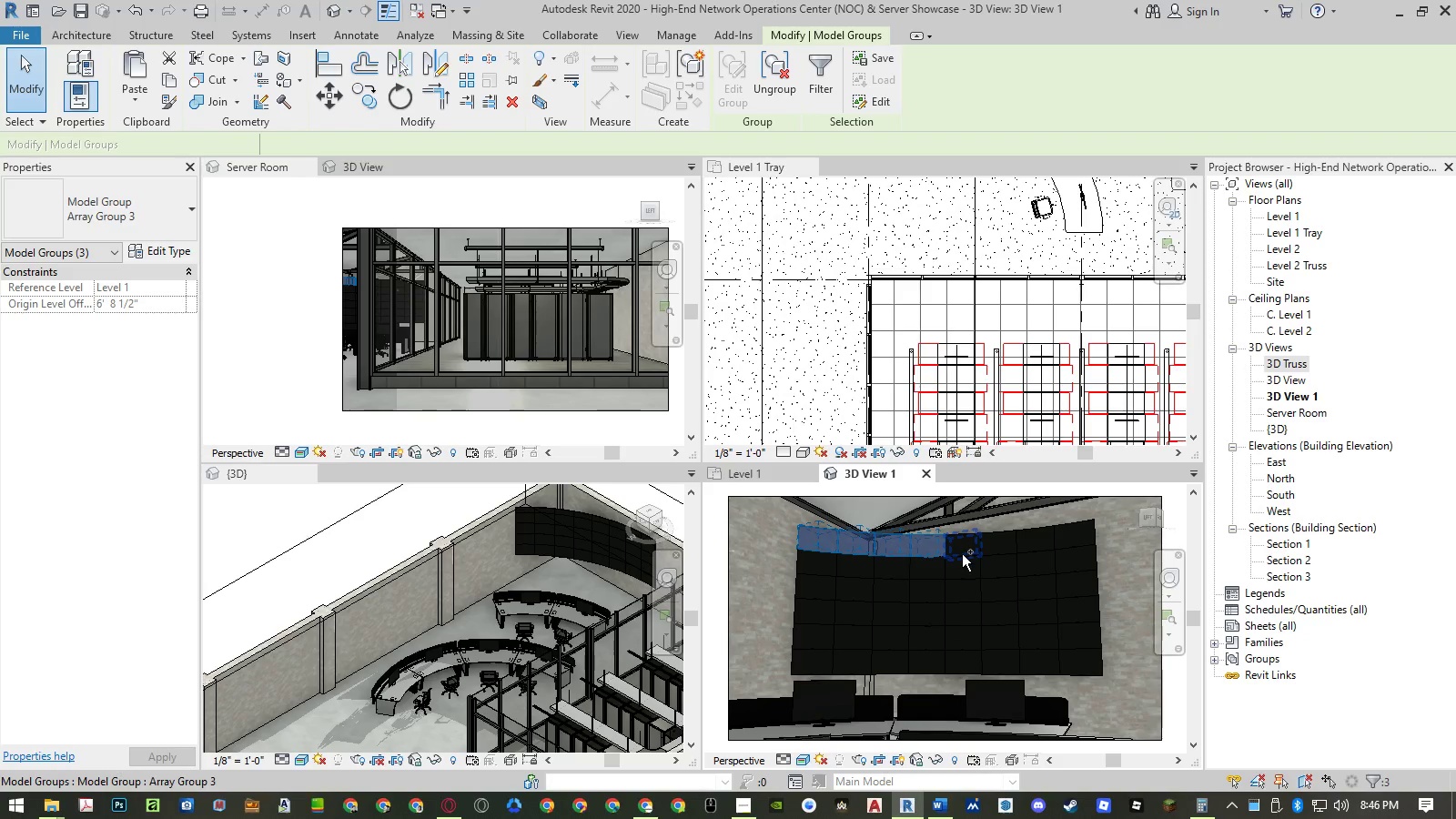 
left_click([962, 554])
 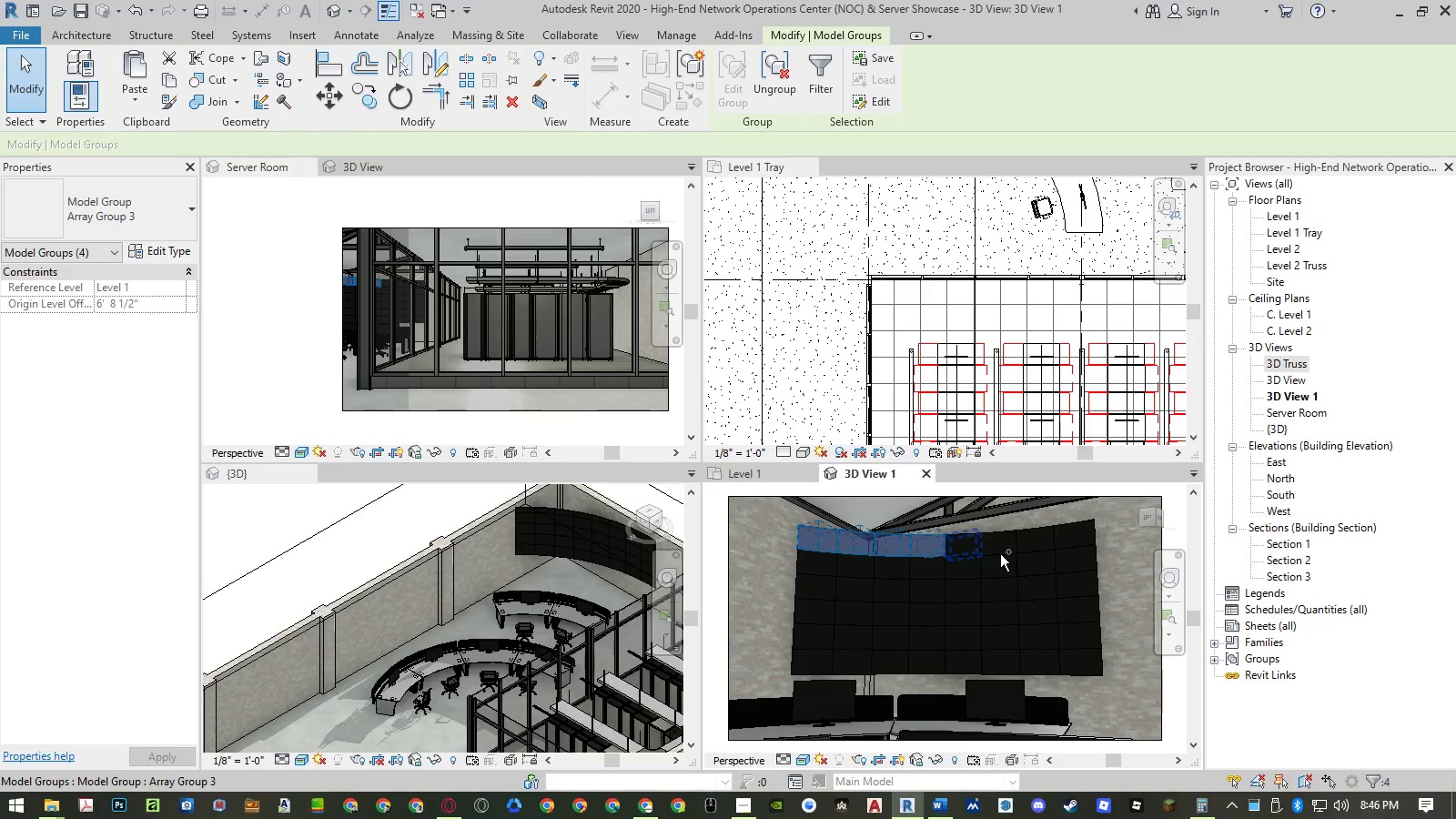 
hold_key(key=ControlRight, duration=1.51)
left_click([1001, 553])
 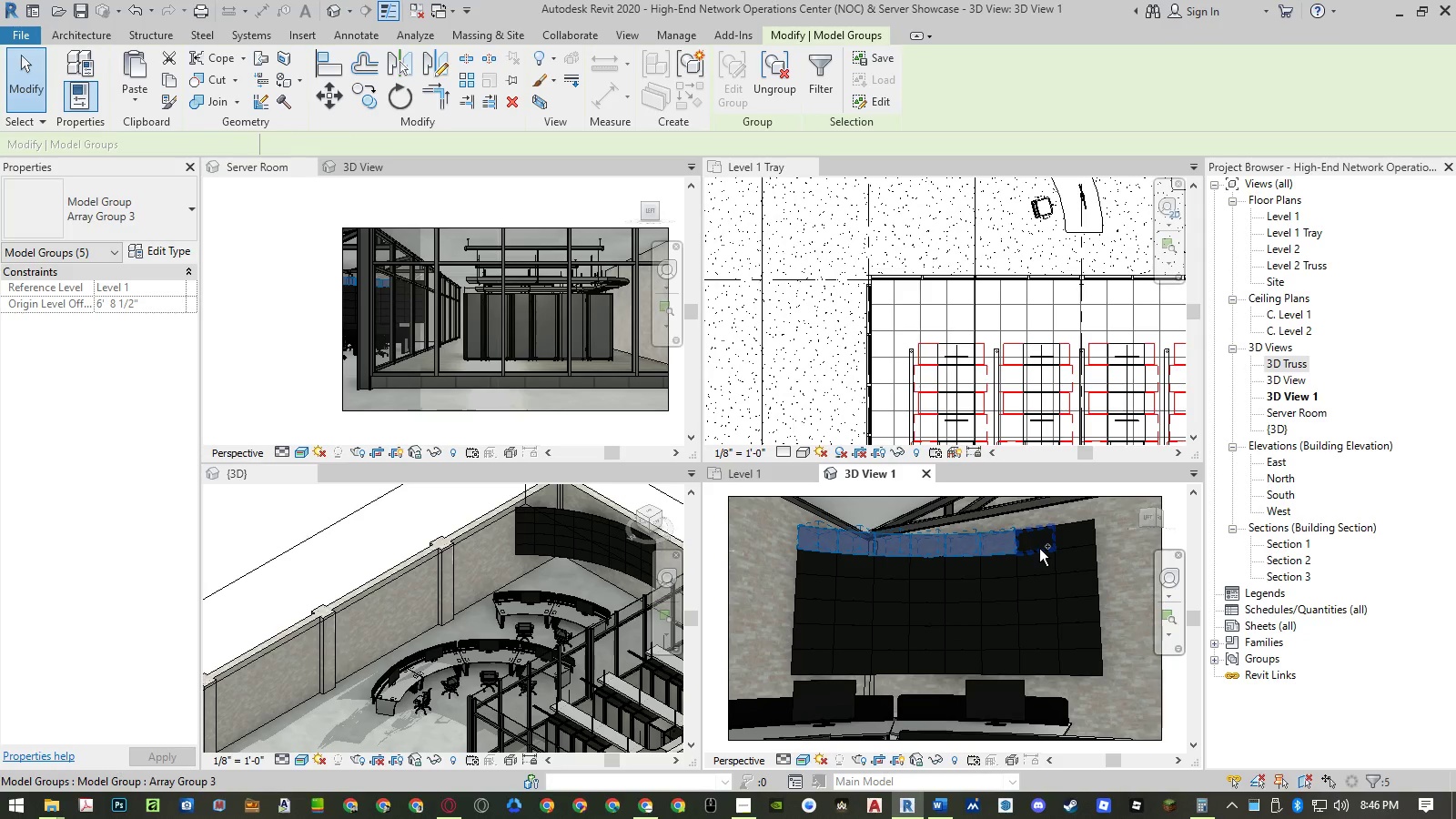 
left_click([1039, 549])
 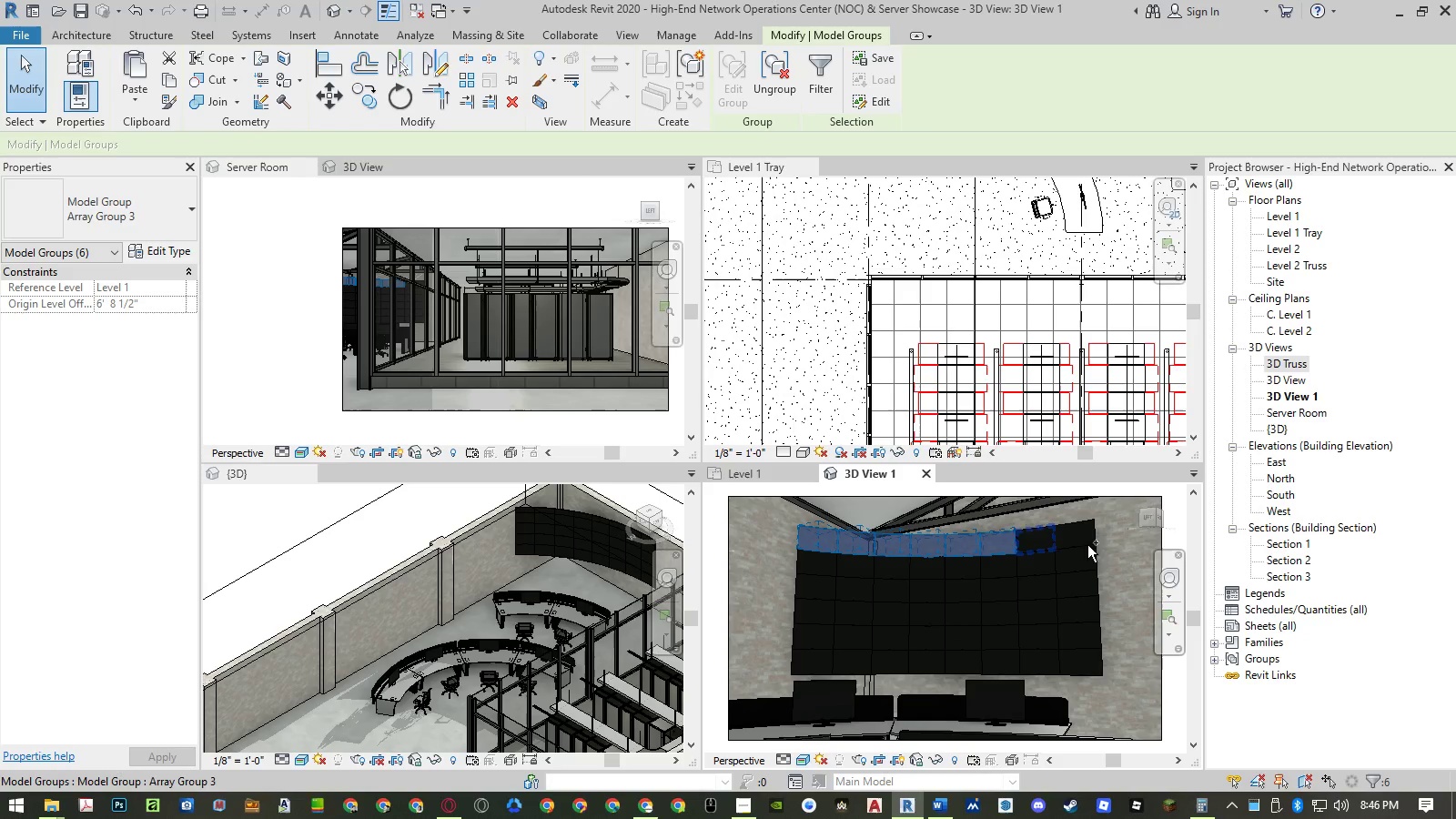 
hold_key(key=ControlRight, duration=1.02)
left_click([1087, 545])
 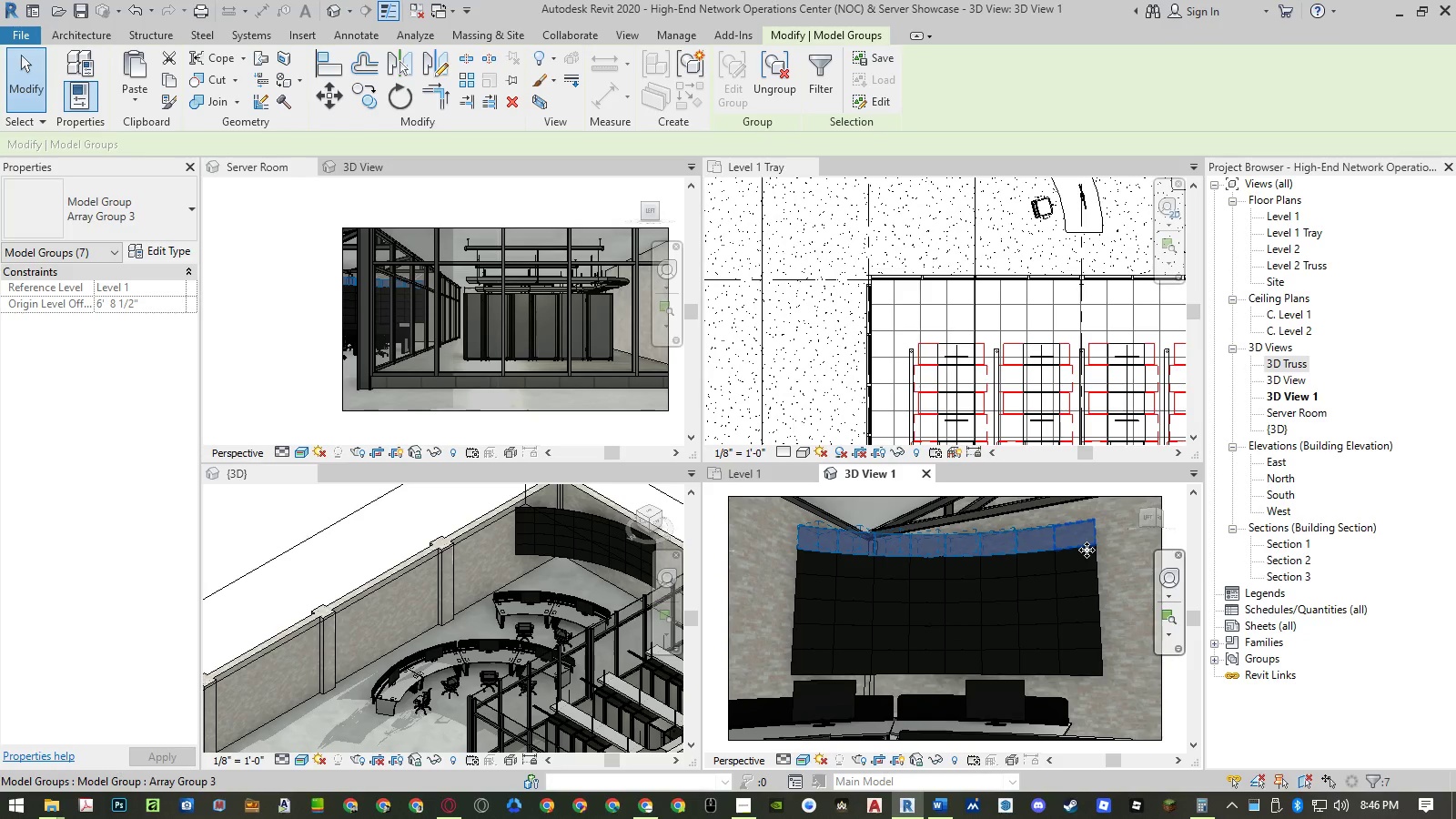 
key(Delete)
 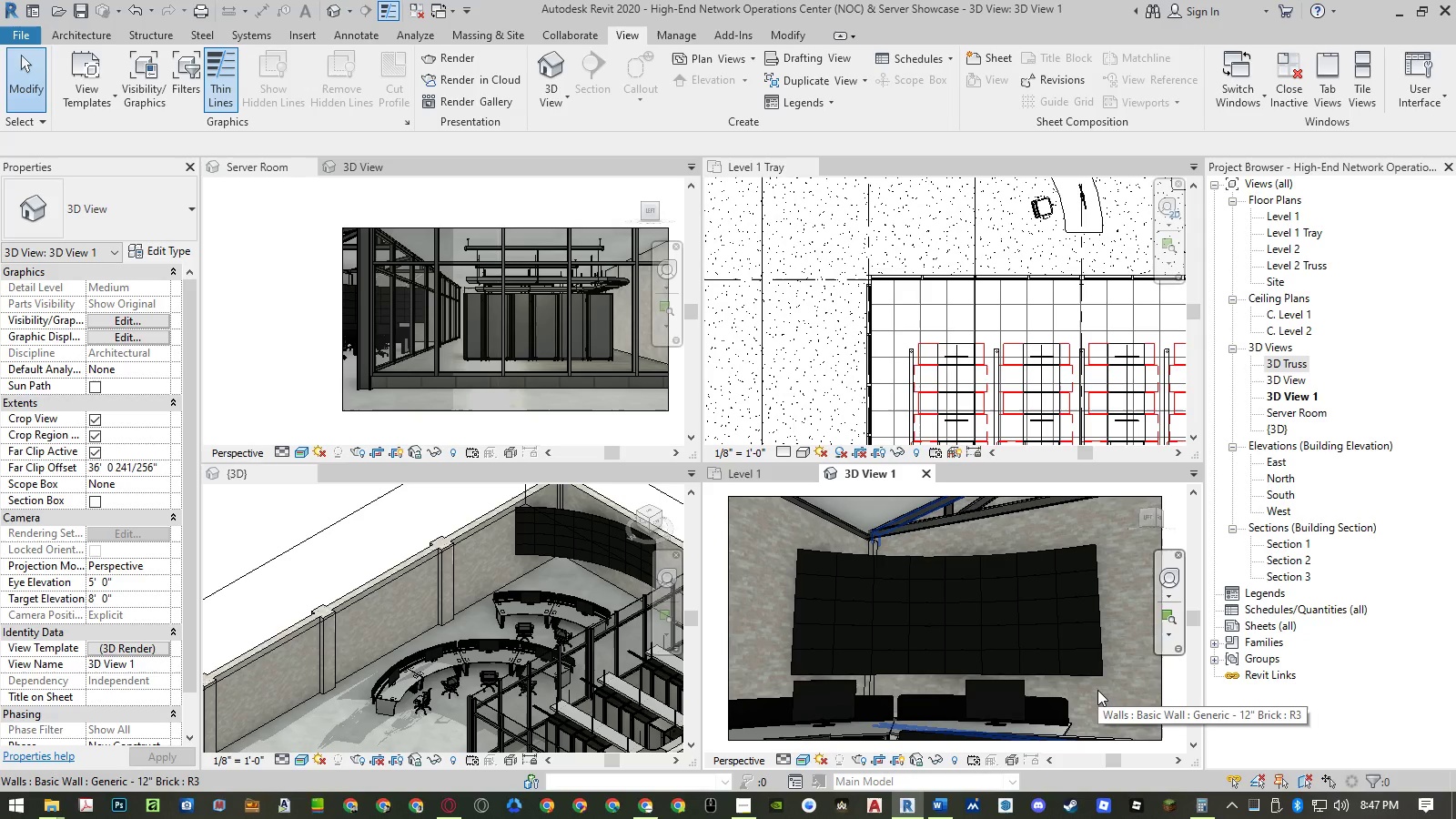 
wait(13.67)
 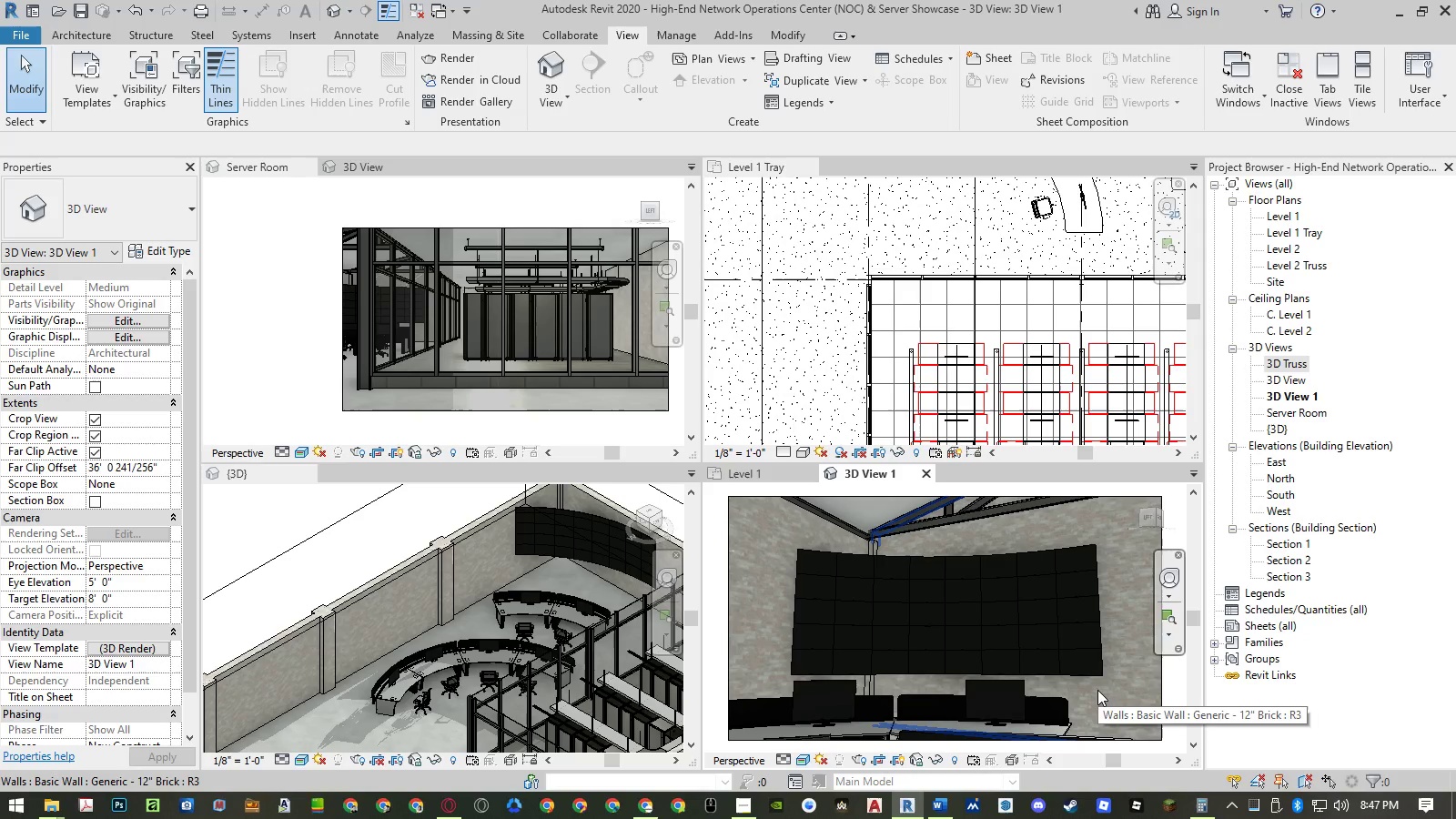 
left_click([933, 808])
 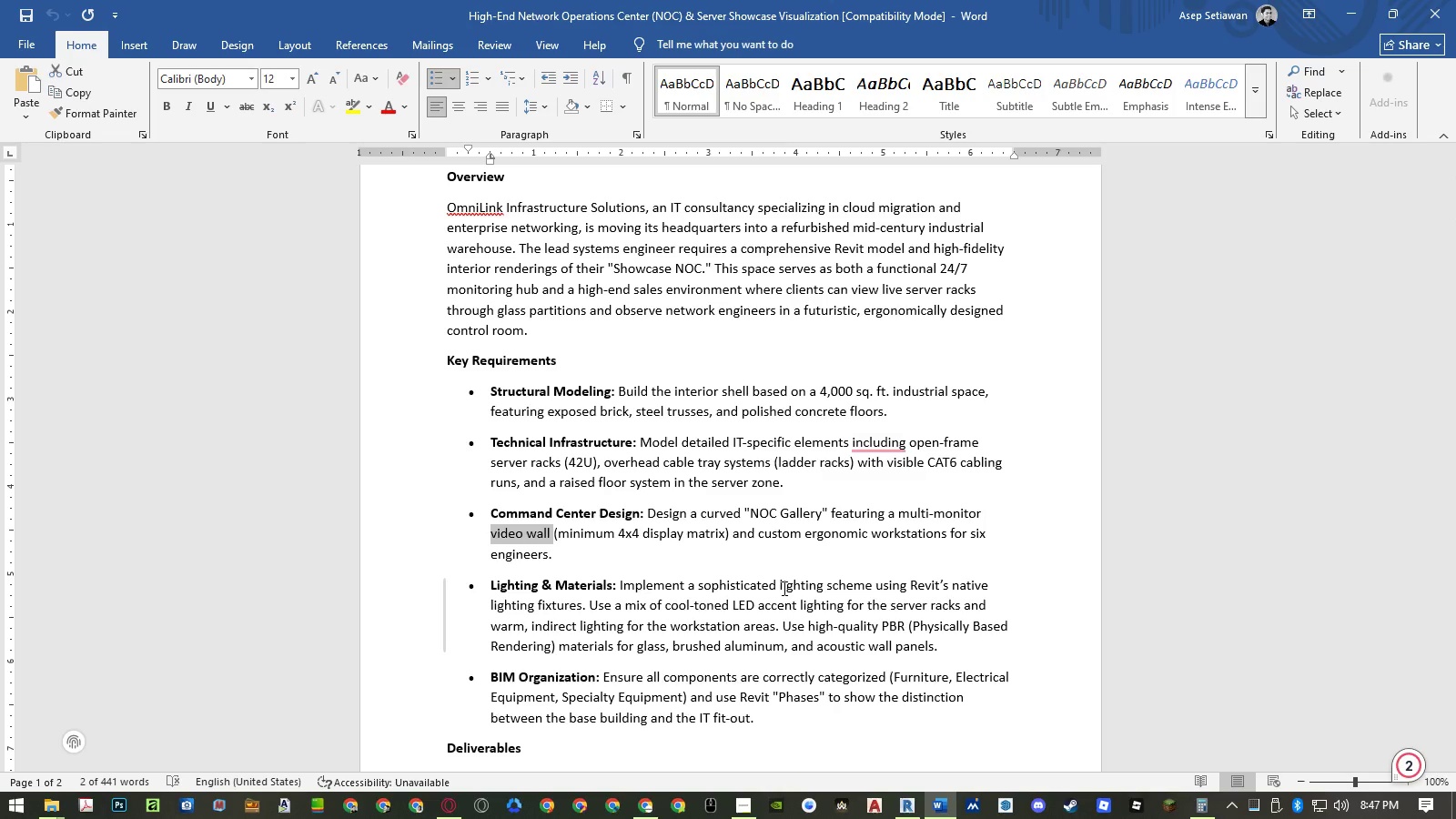 
wait(16.11)
 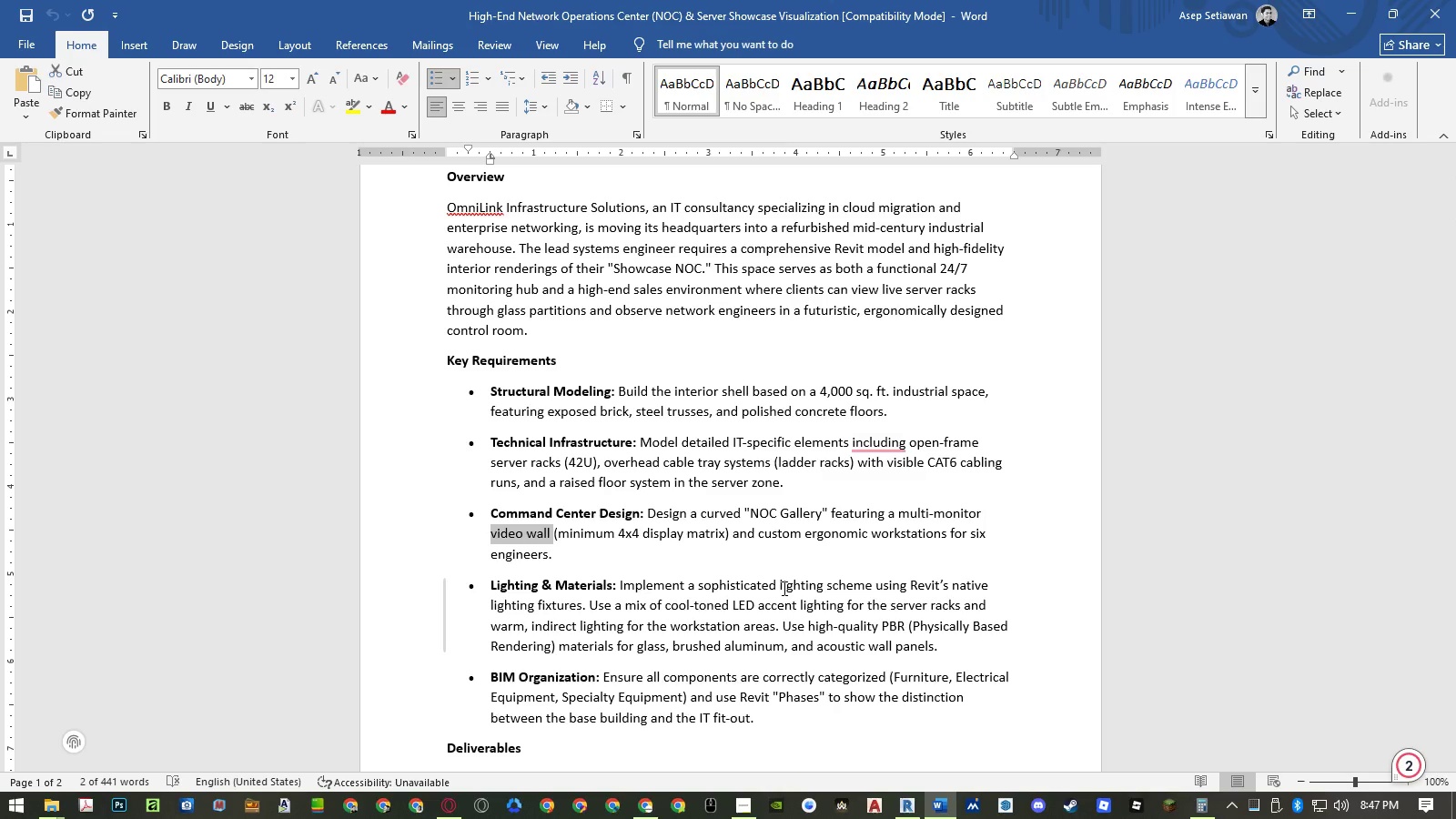 
scroll: coordinate [702, 561], scroll_direction: down, amount: 1.0
 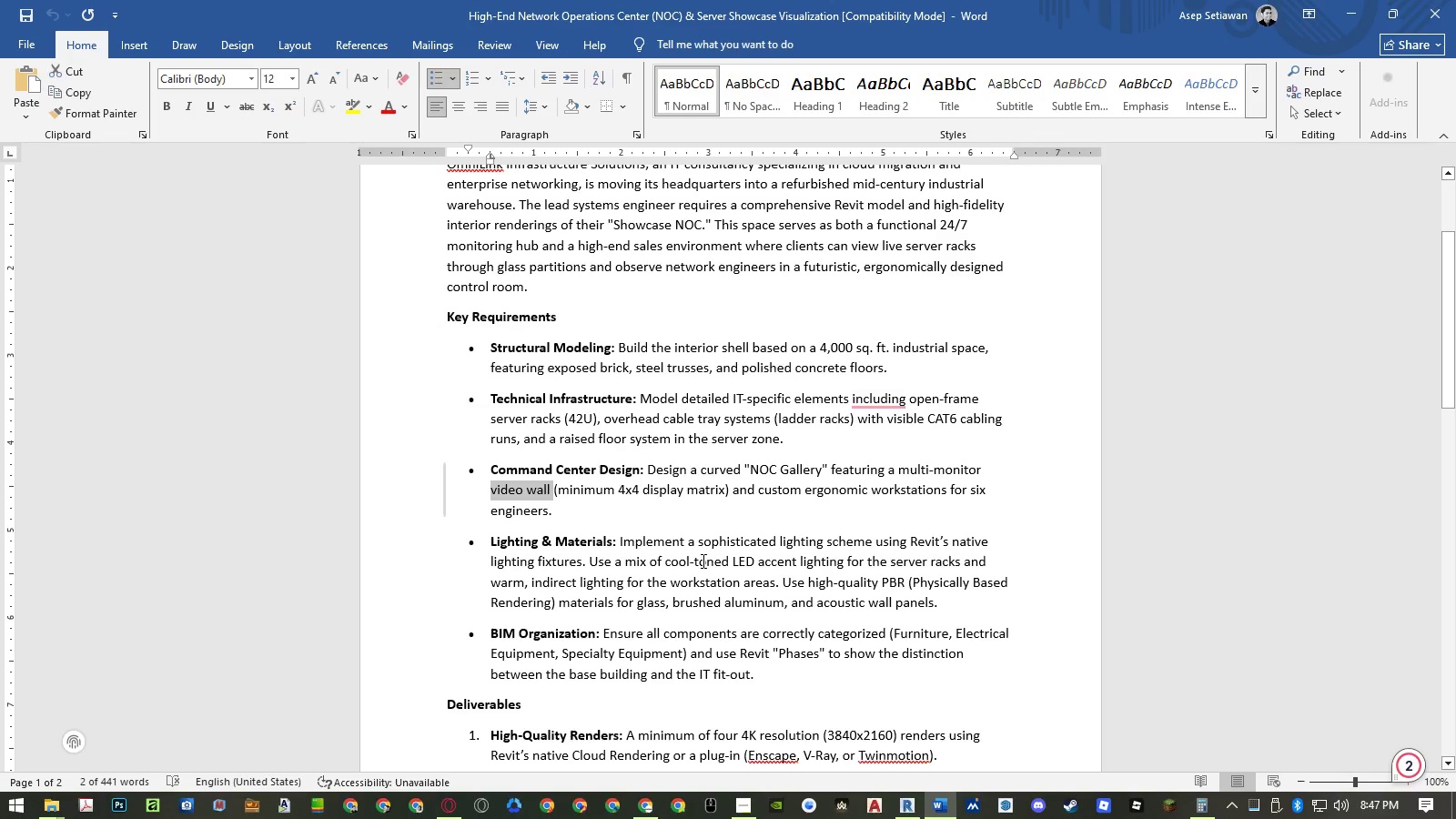 
left_click([702, 561])
 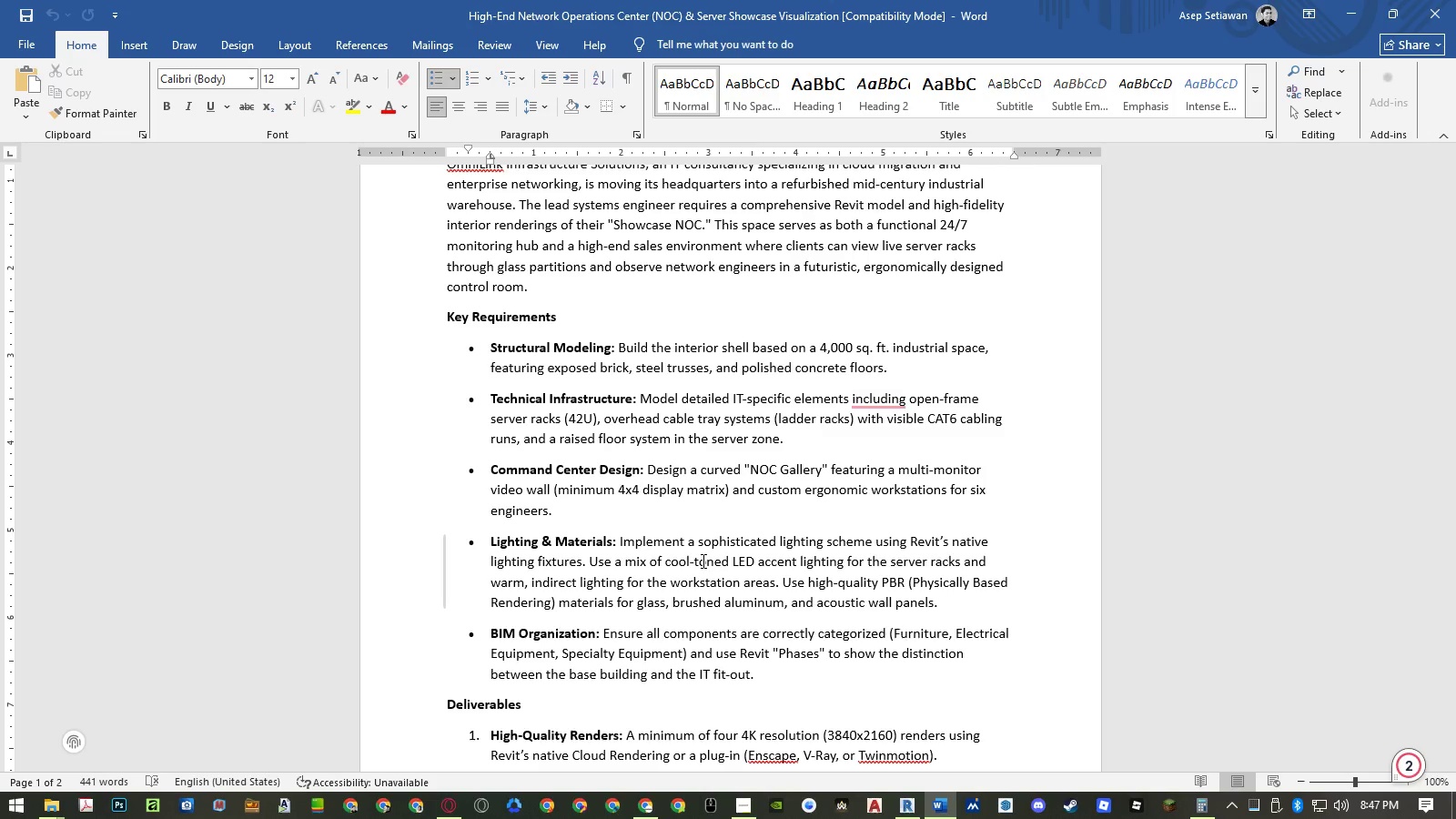 
wait(11.42)
 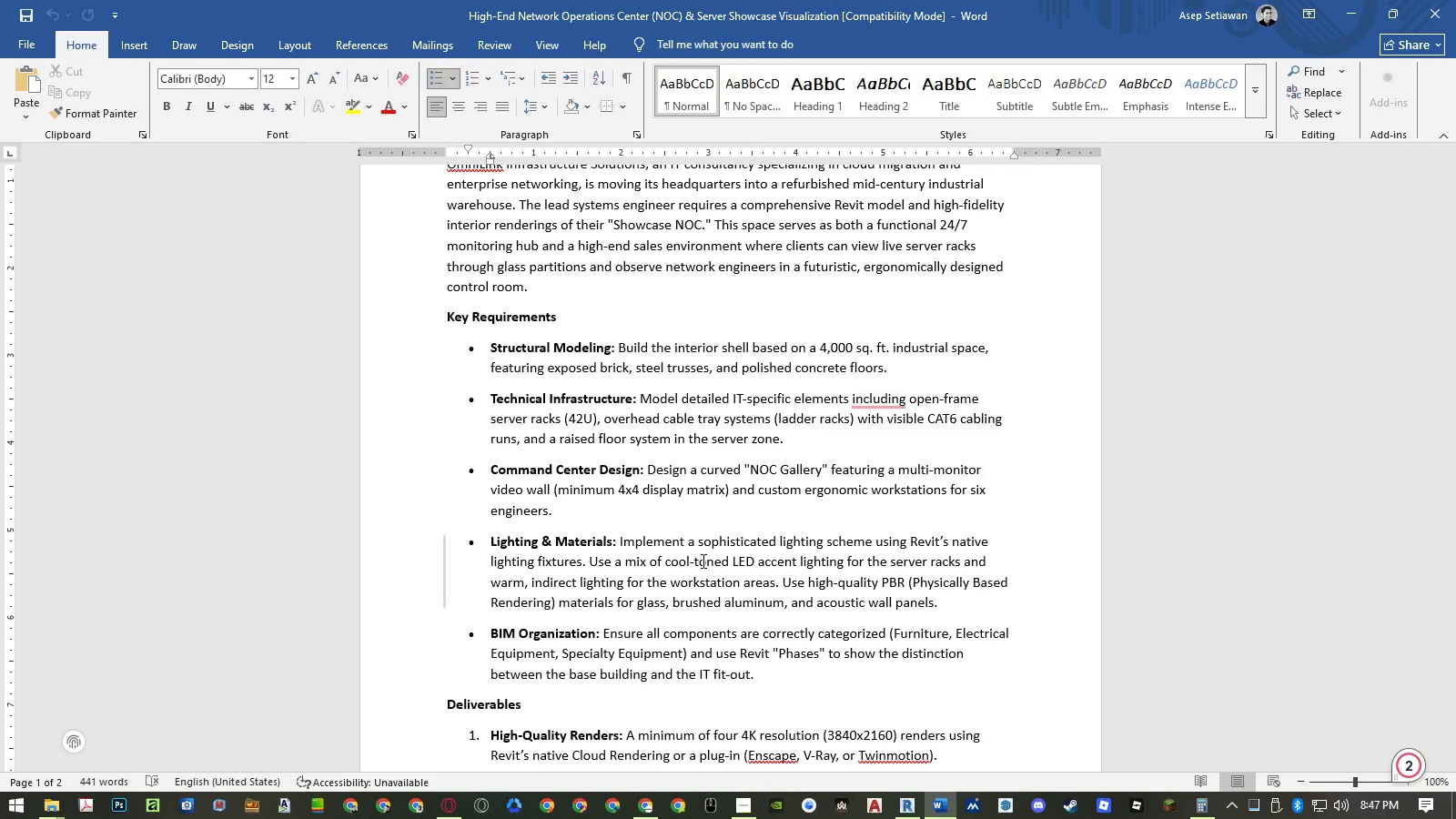 
left_click([911, 808])
 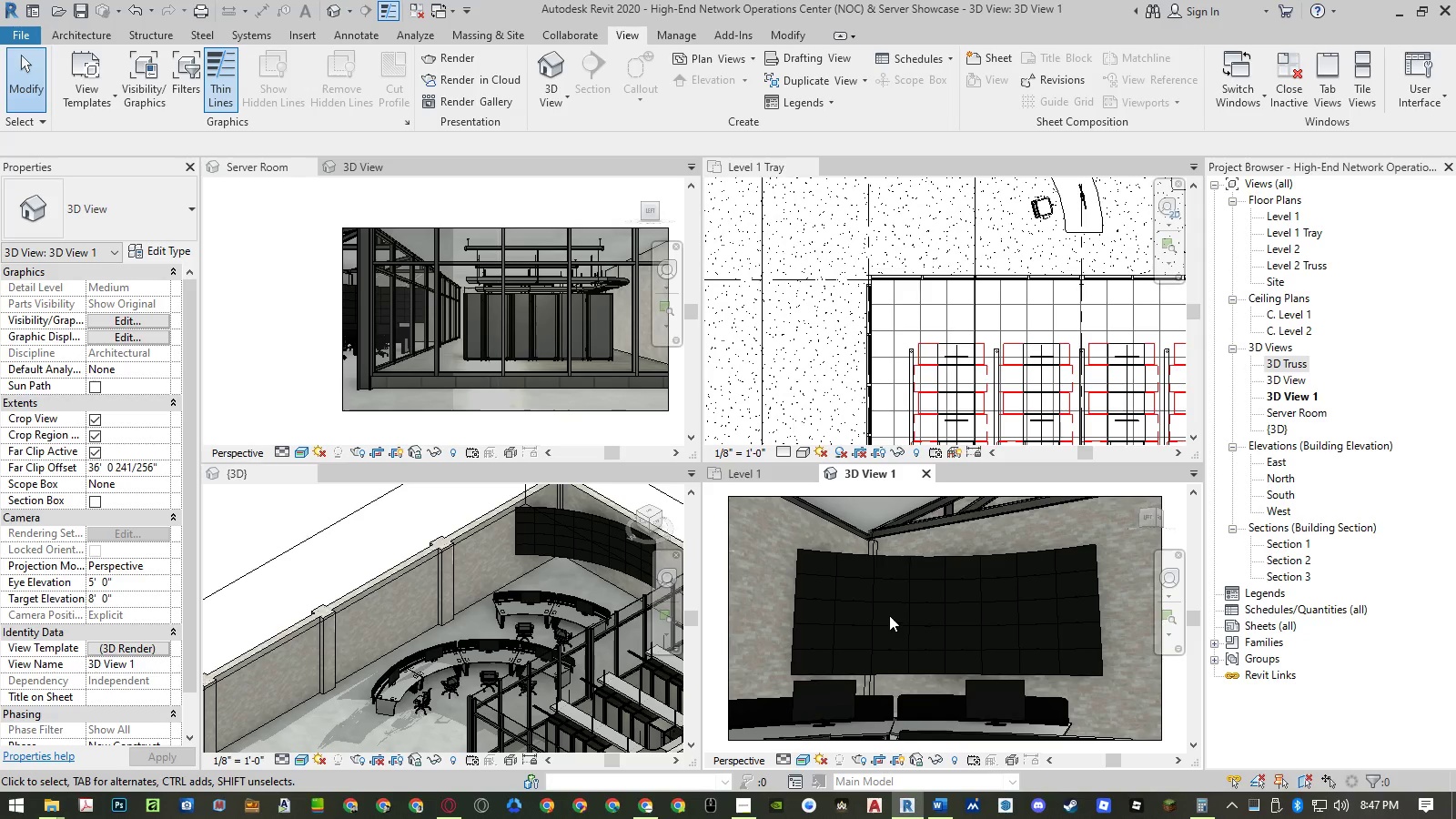 
scroll: coordinate [1013, 380], scroll_direction: down, amount: 12.0
 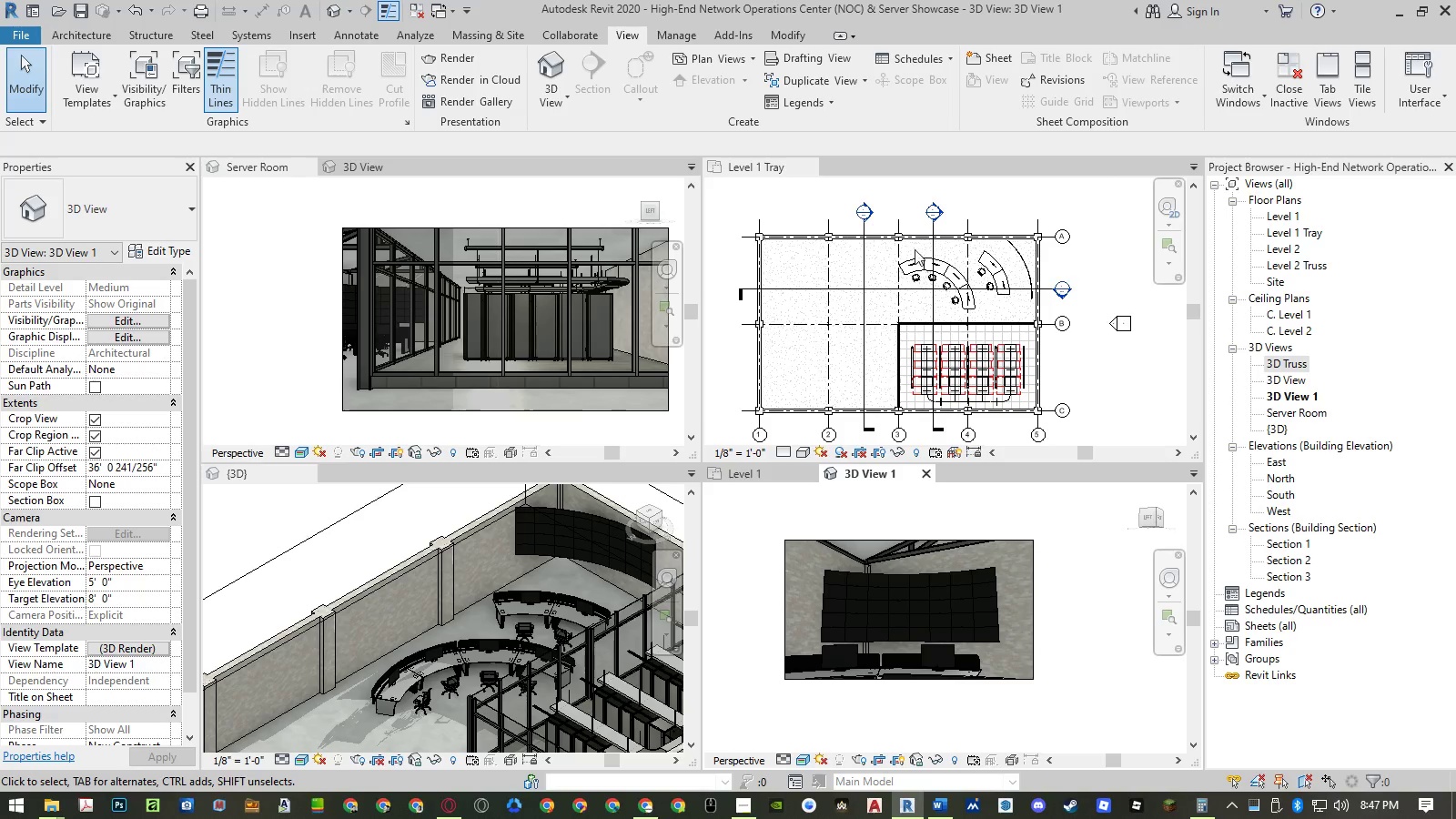 
scroll: coordinate [891, 215], scroll_direction: up, amount: 3.0
 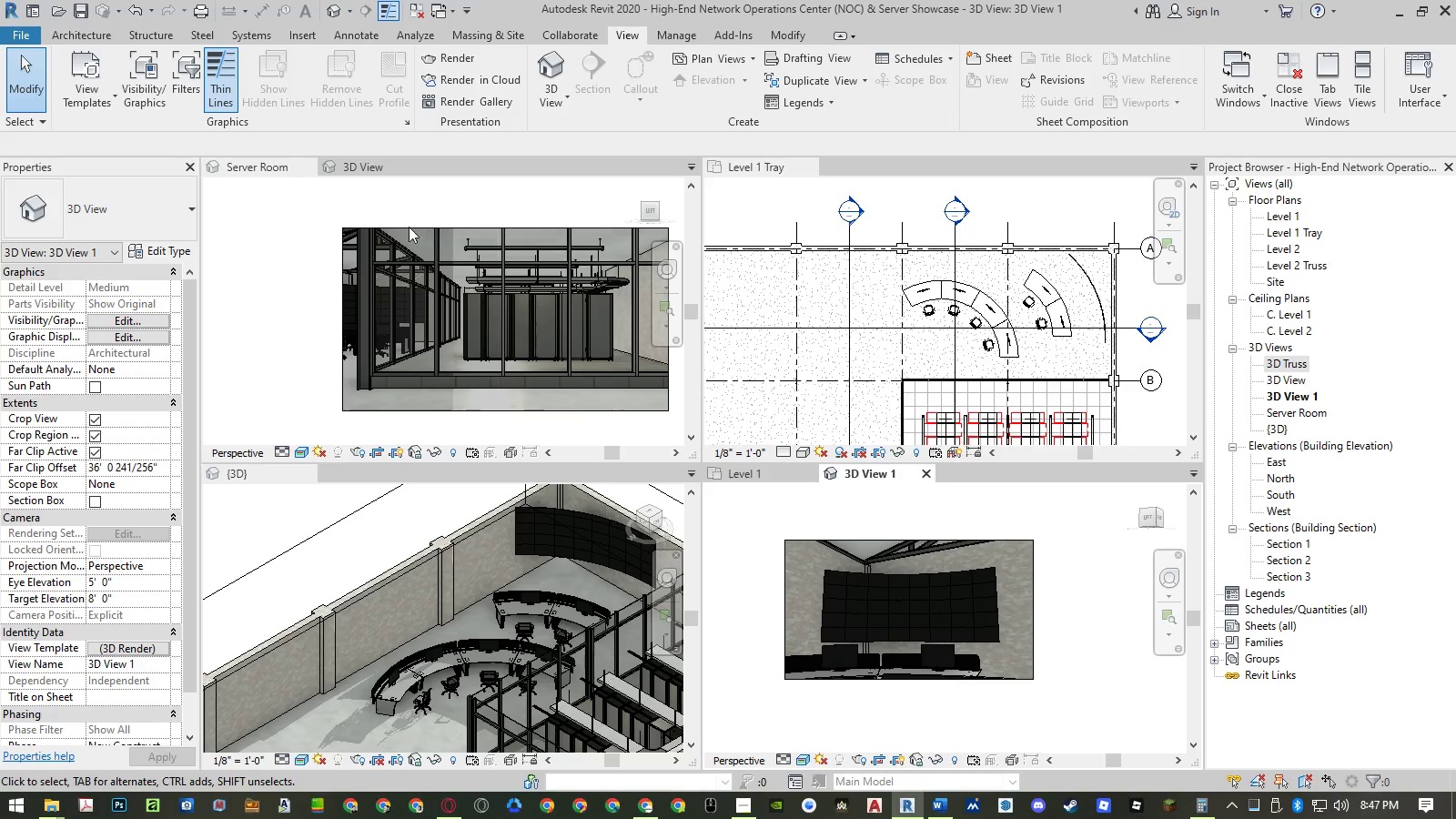 
wait(6.75)
 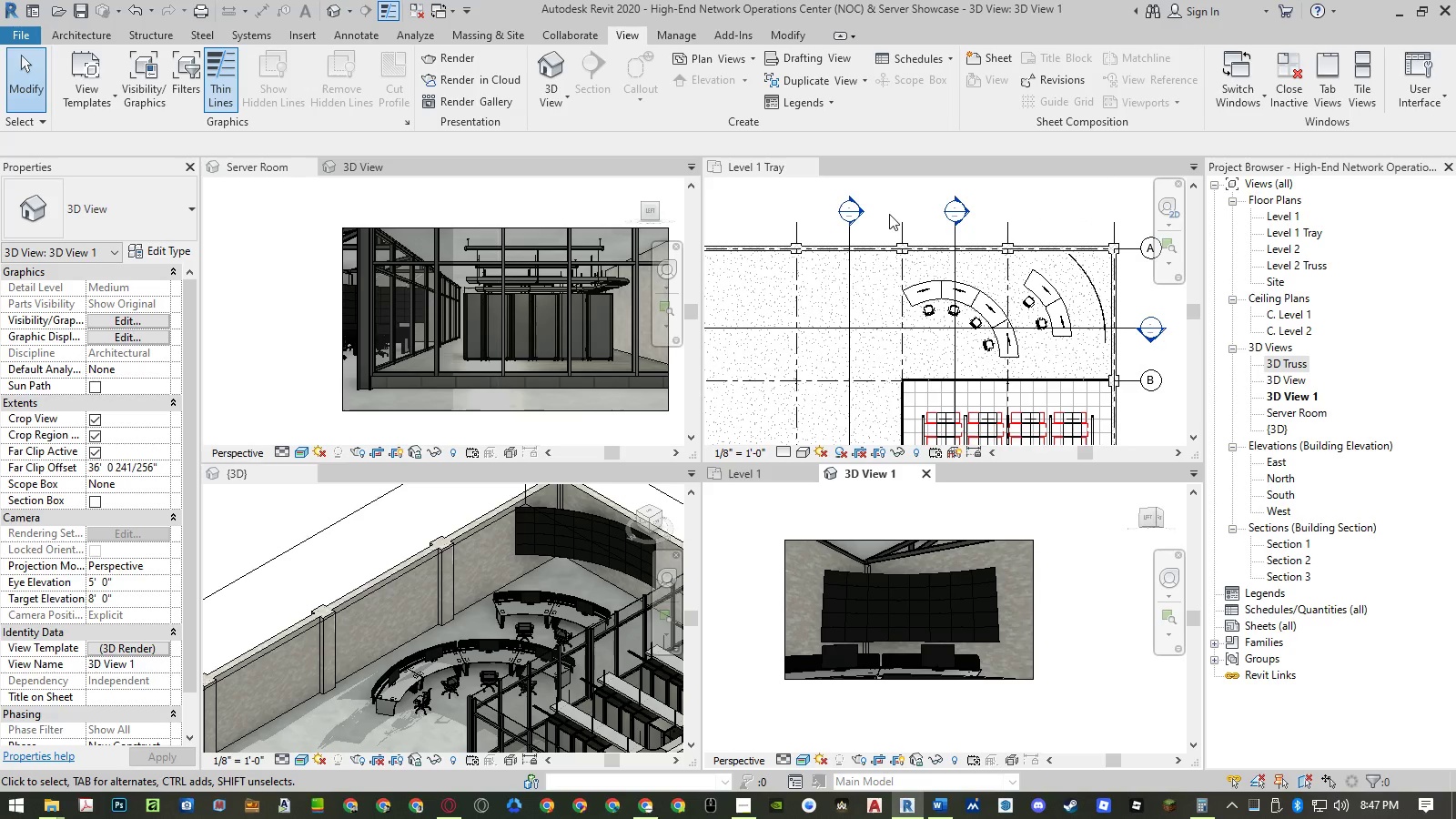 
left_click([565, 198])
 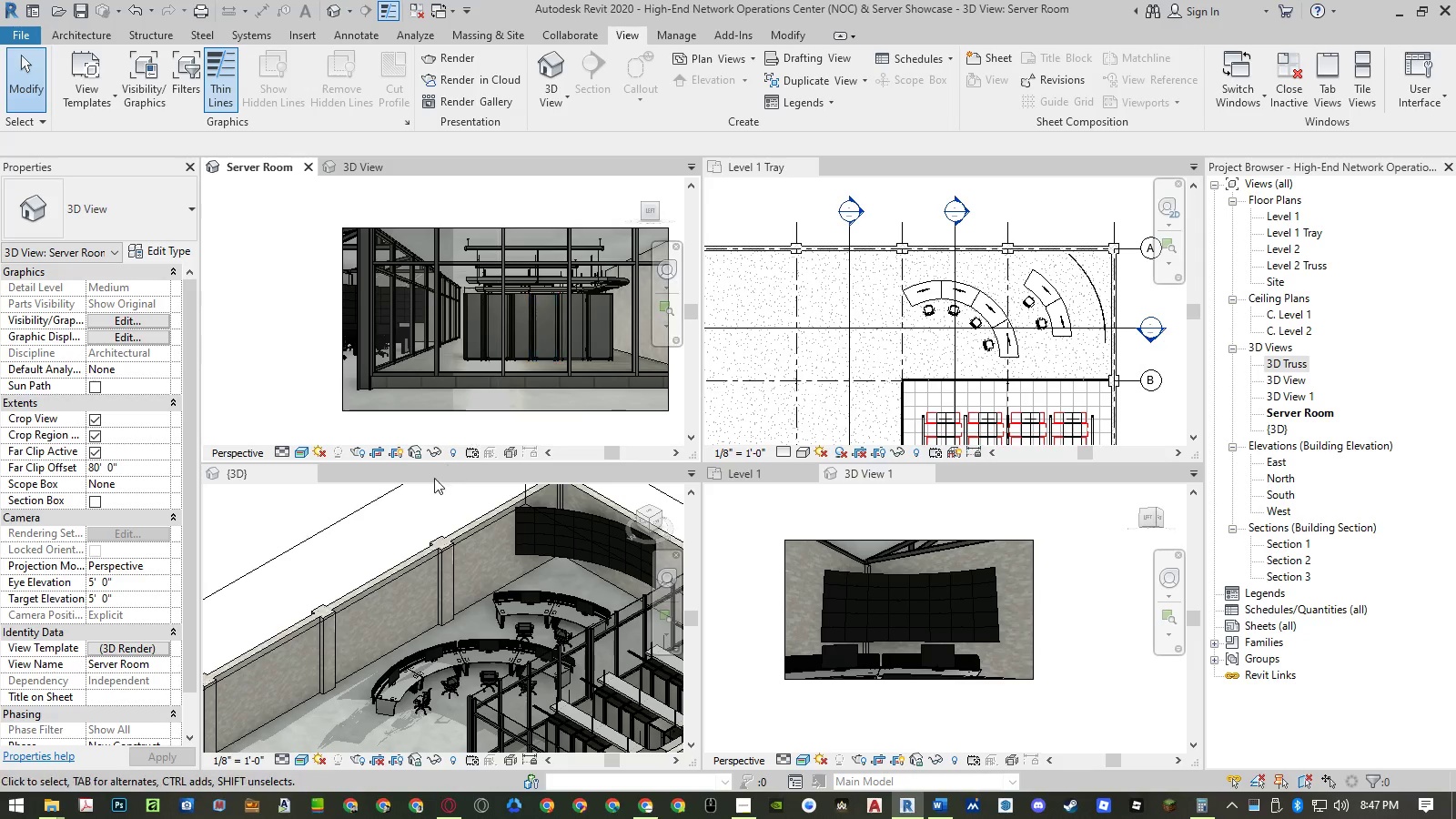 
left_click([296, 511])
 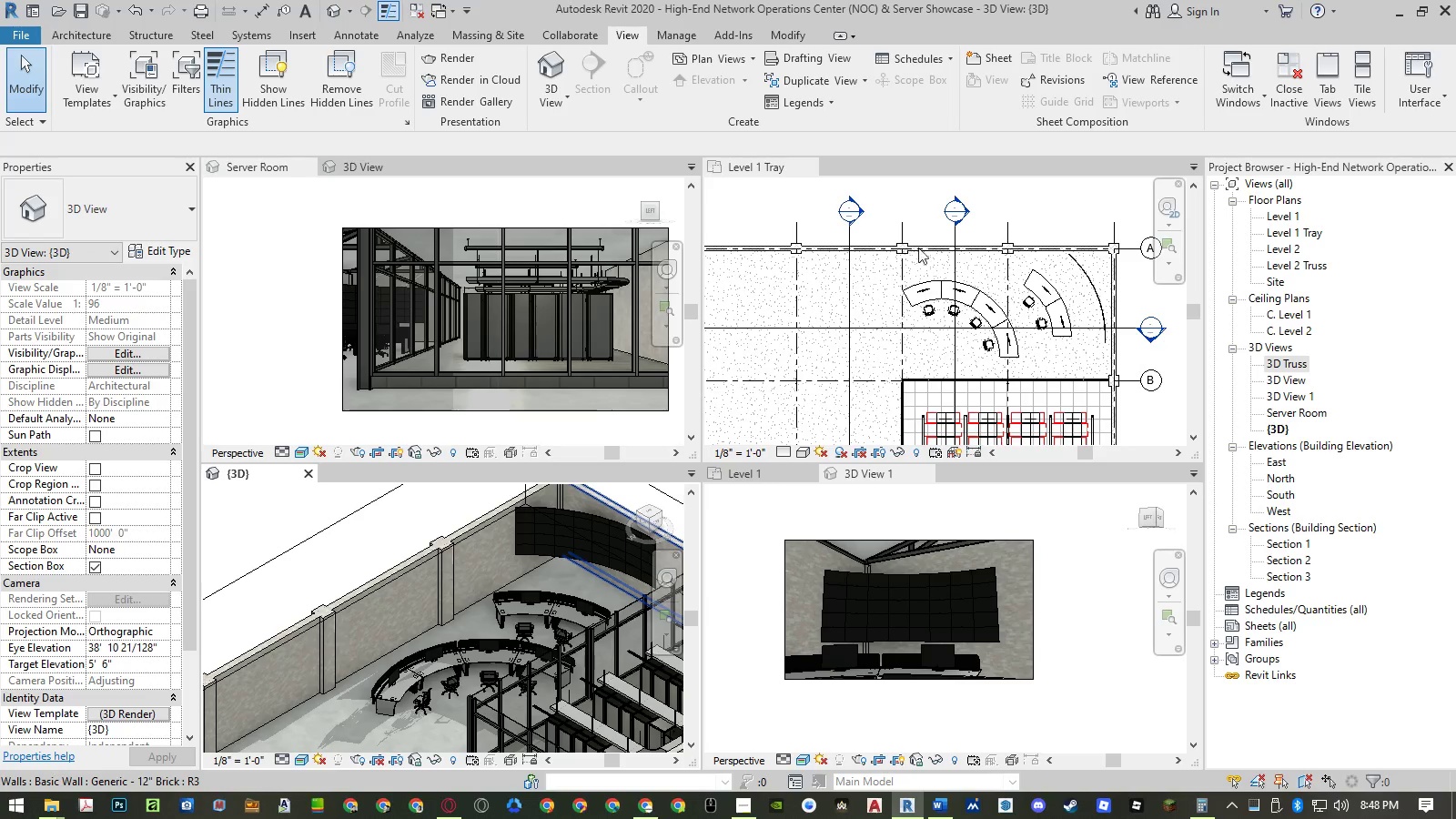 
wait(10.11)
 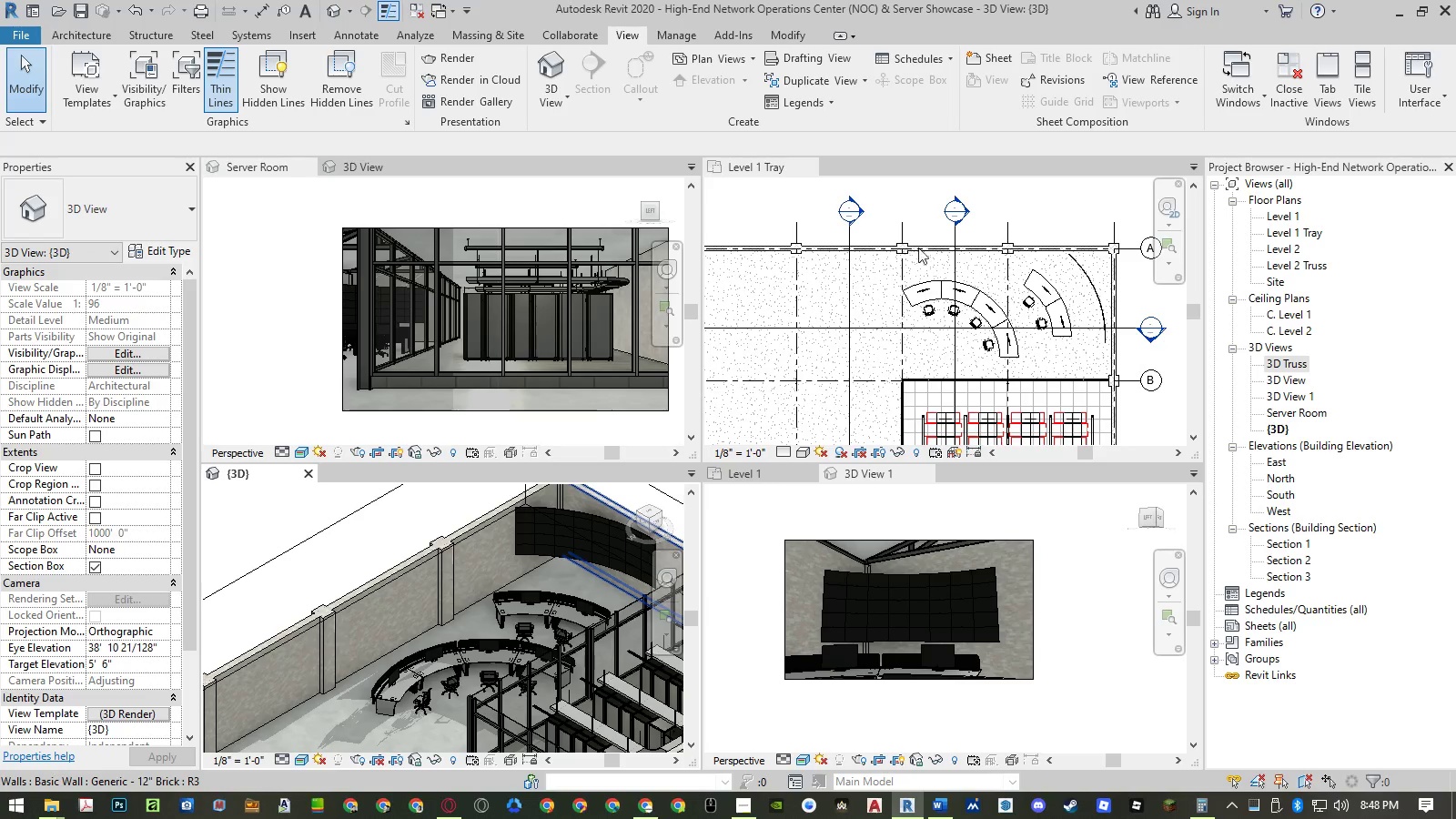 
left_click([384, 541])
 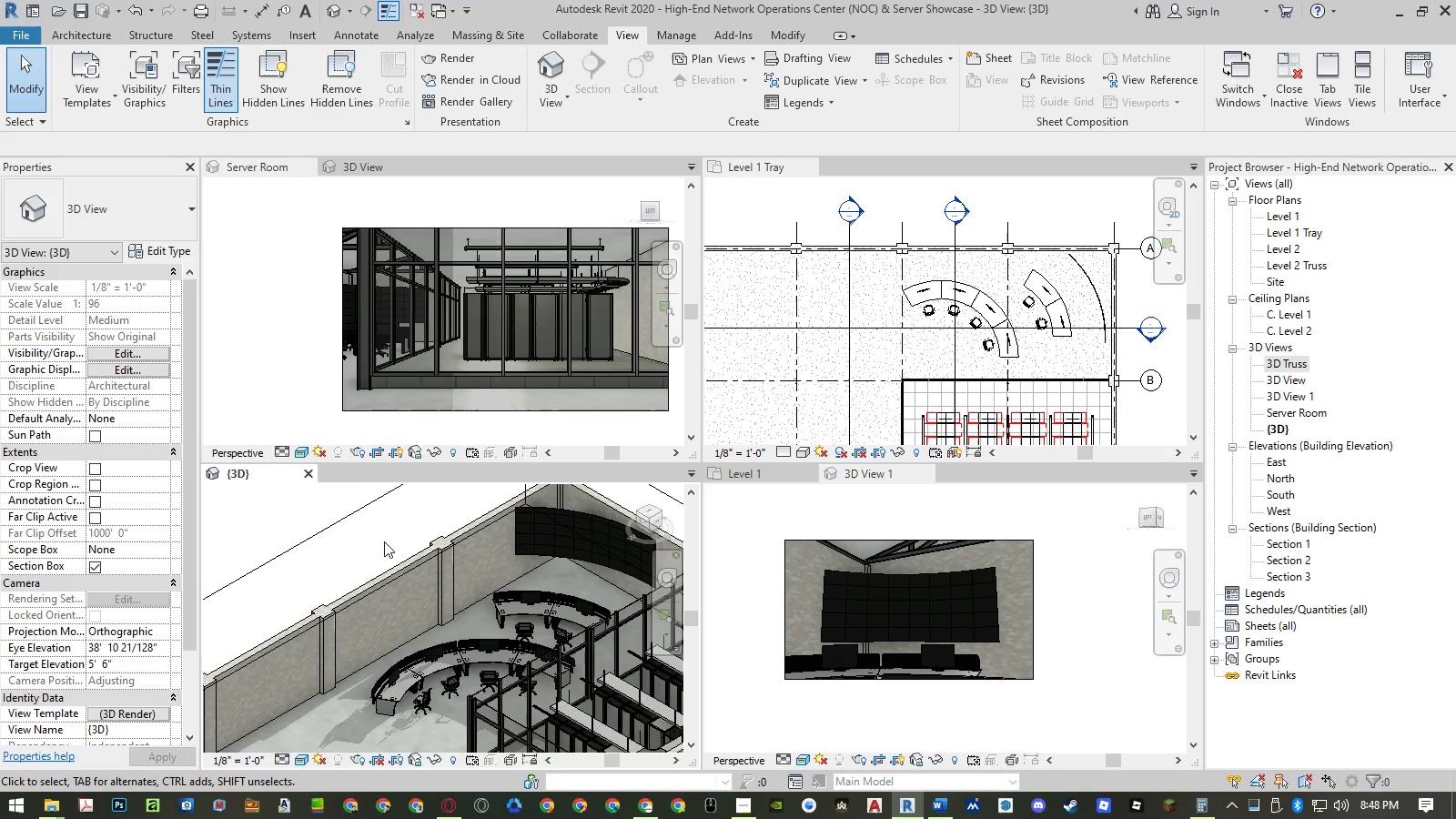 
scroll: coordinate [384, 541], scroll_direction: down, amount: 4.0
 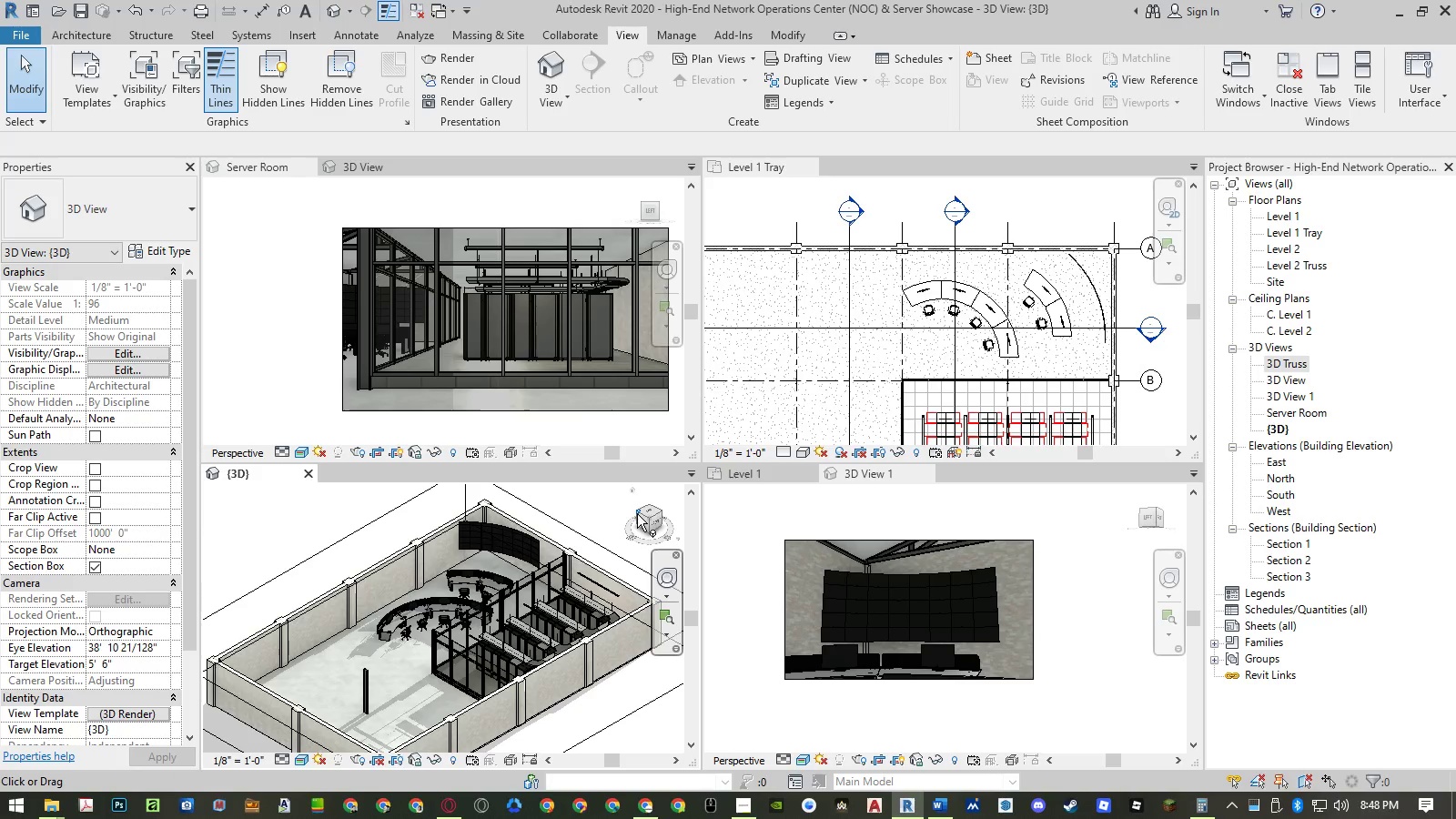 
left_click([637, 513])
 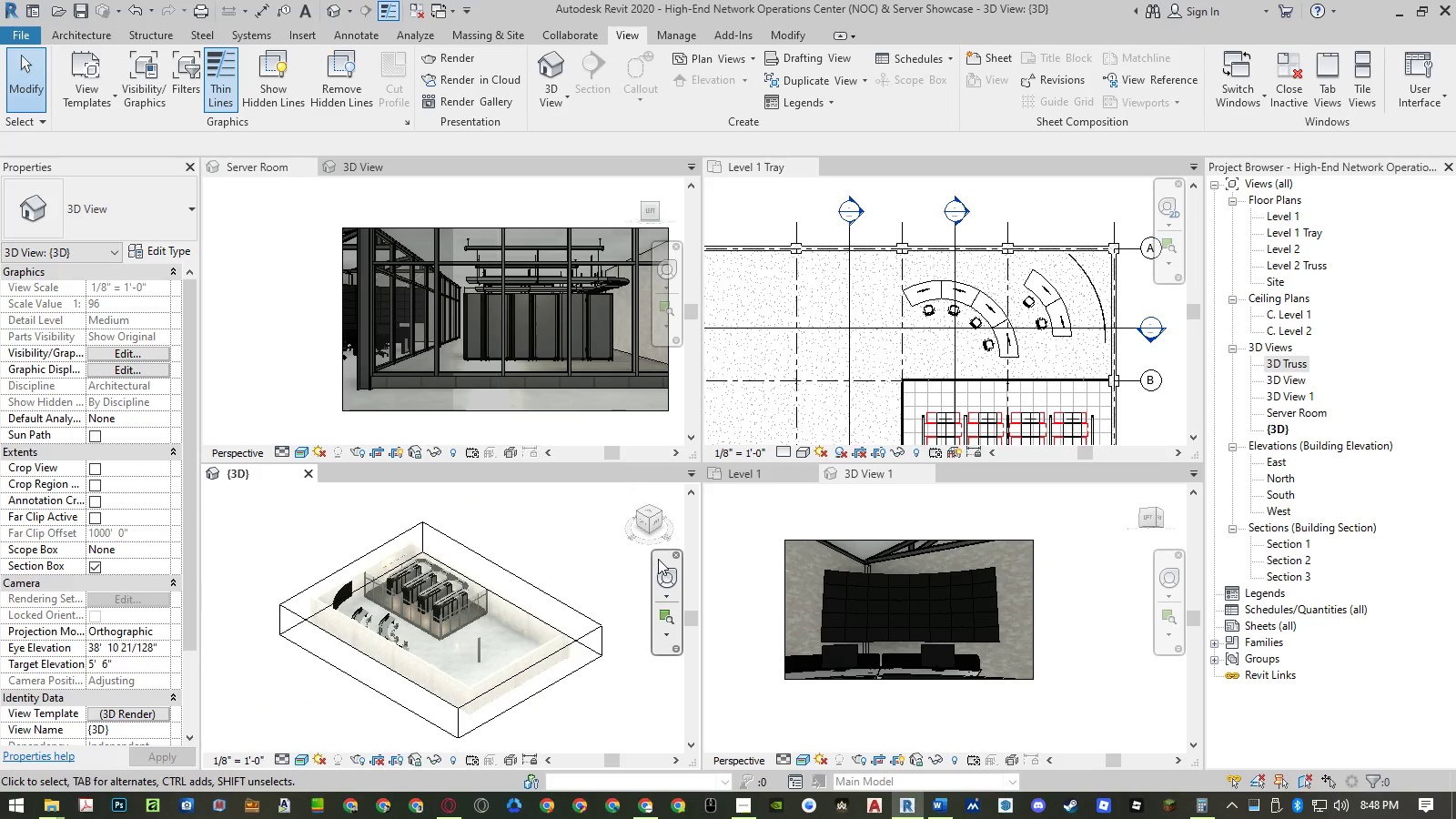 
scroll: coordinate [425, 561], scroll_direction: up, amount: 9.0
 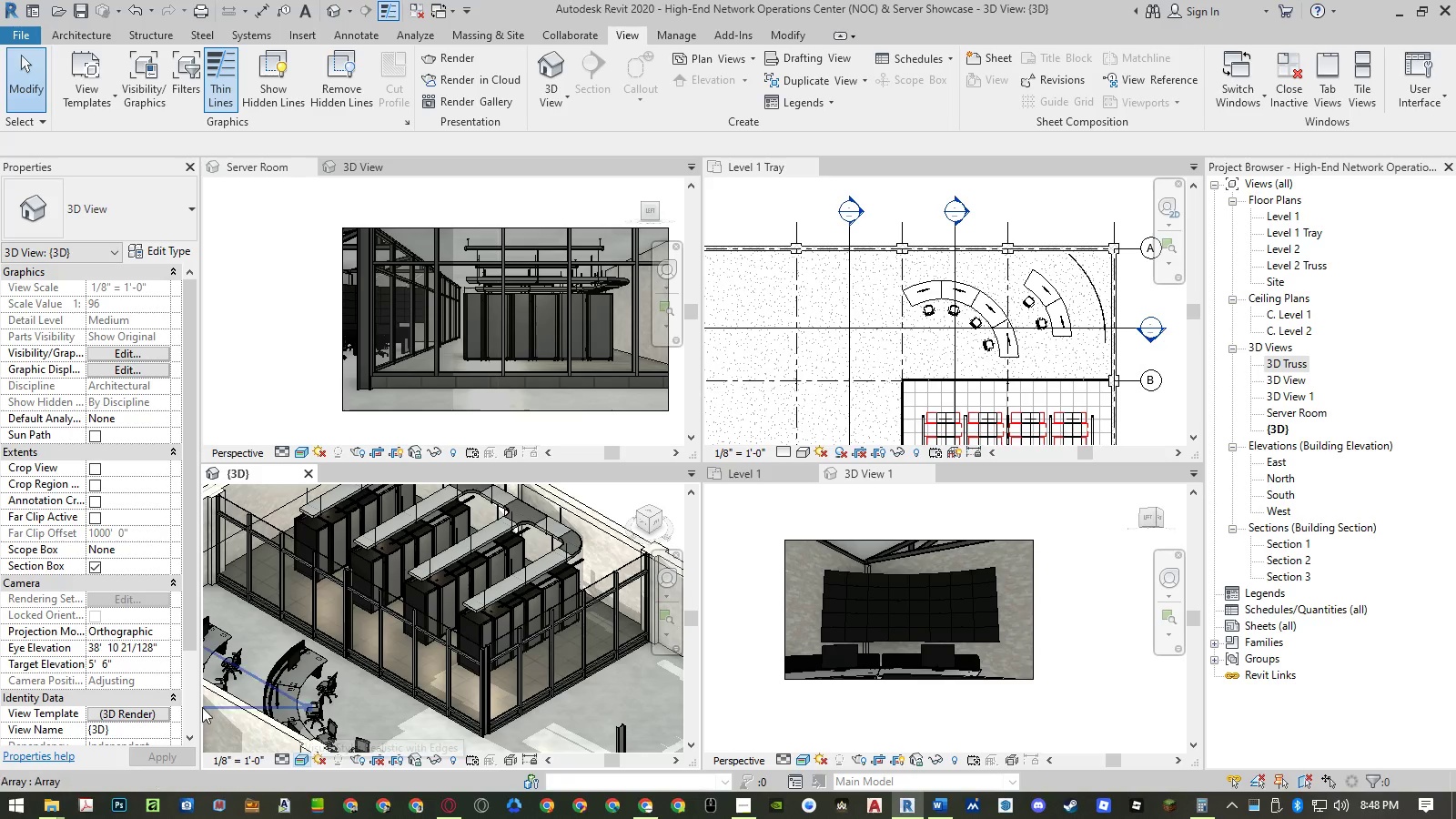 
left_click([149, 712])
 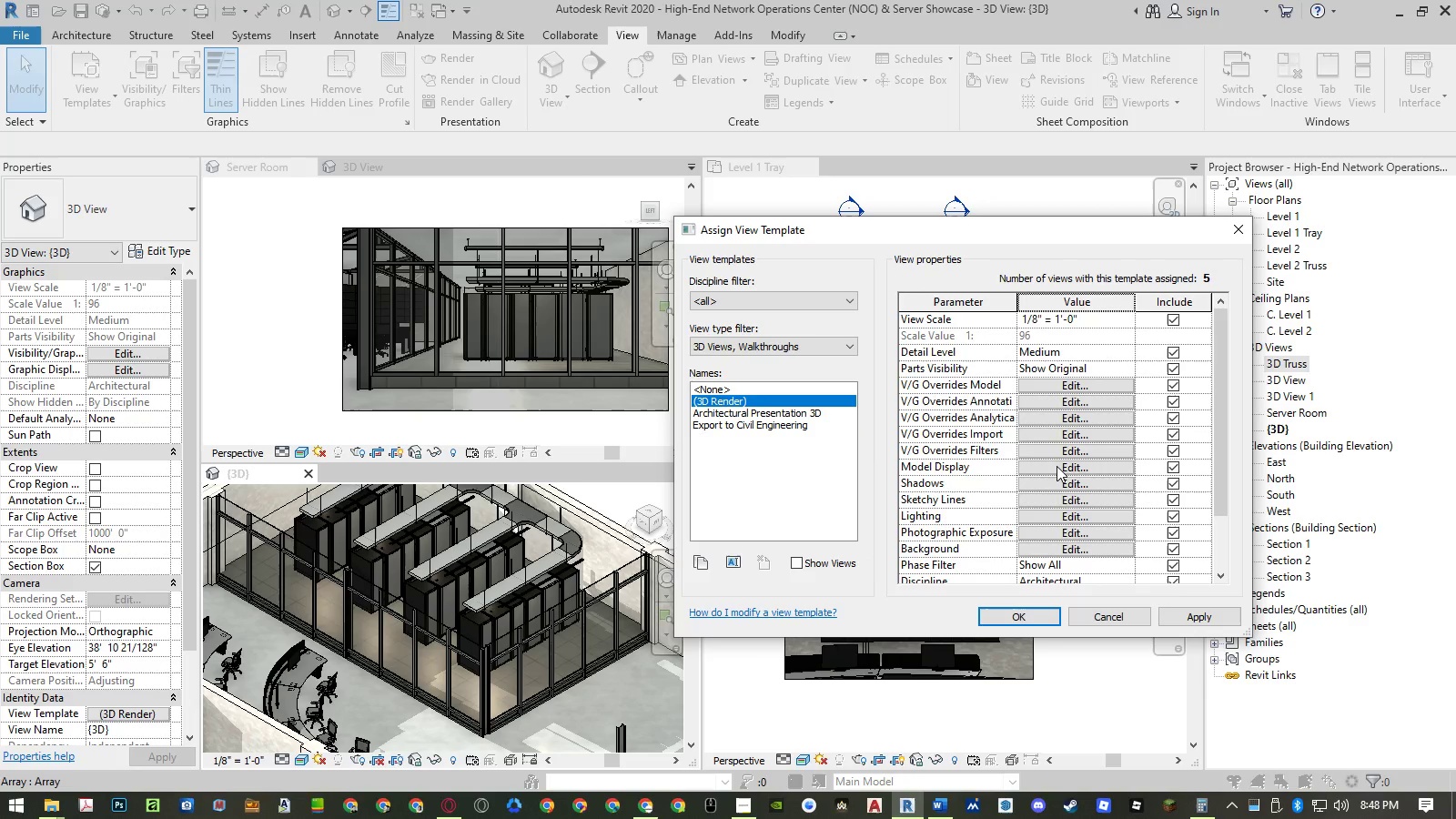 
left_click([1103, 617])
 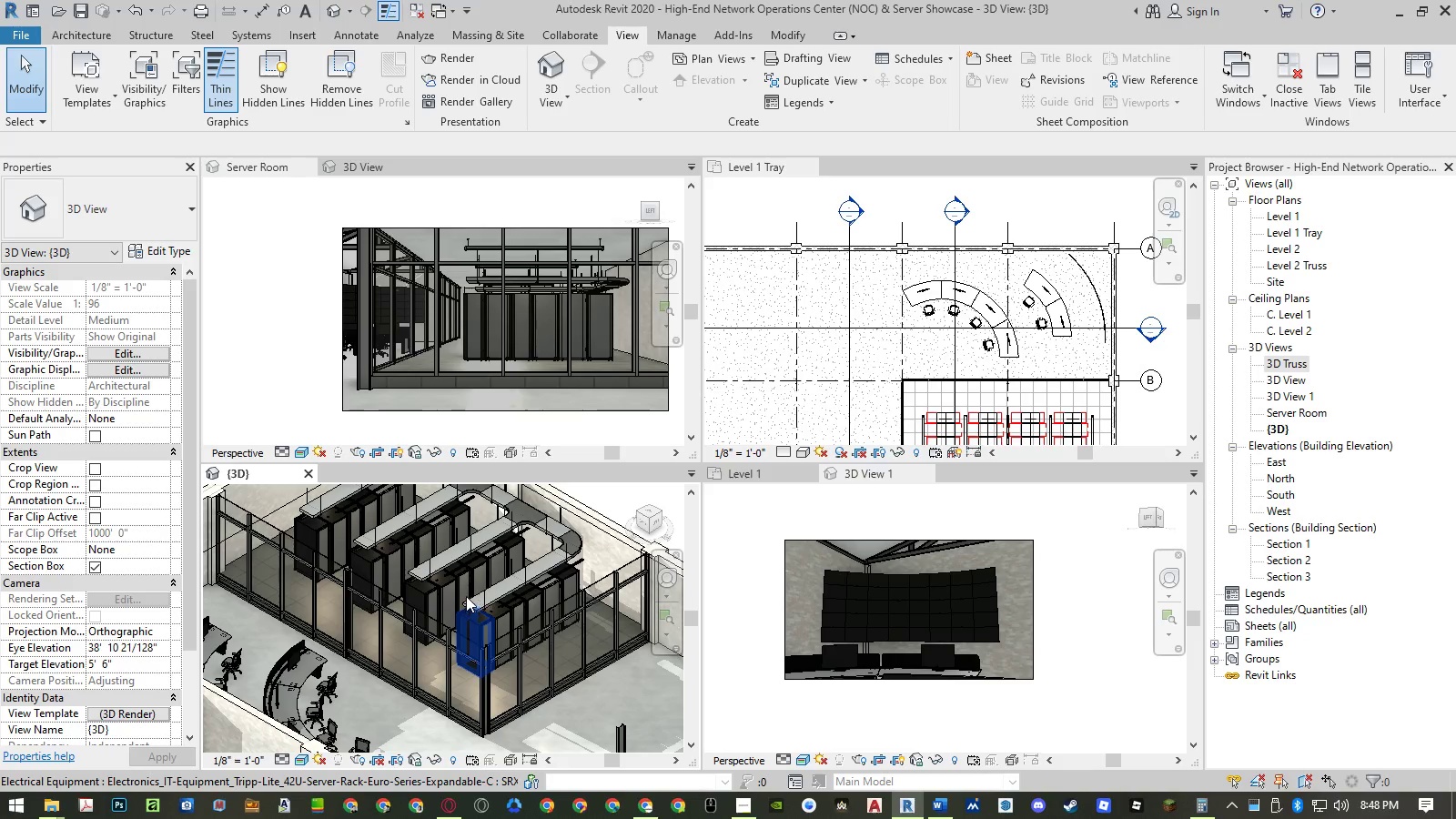 
wait(5.55)
 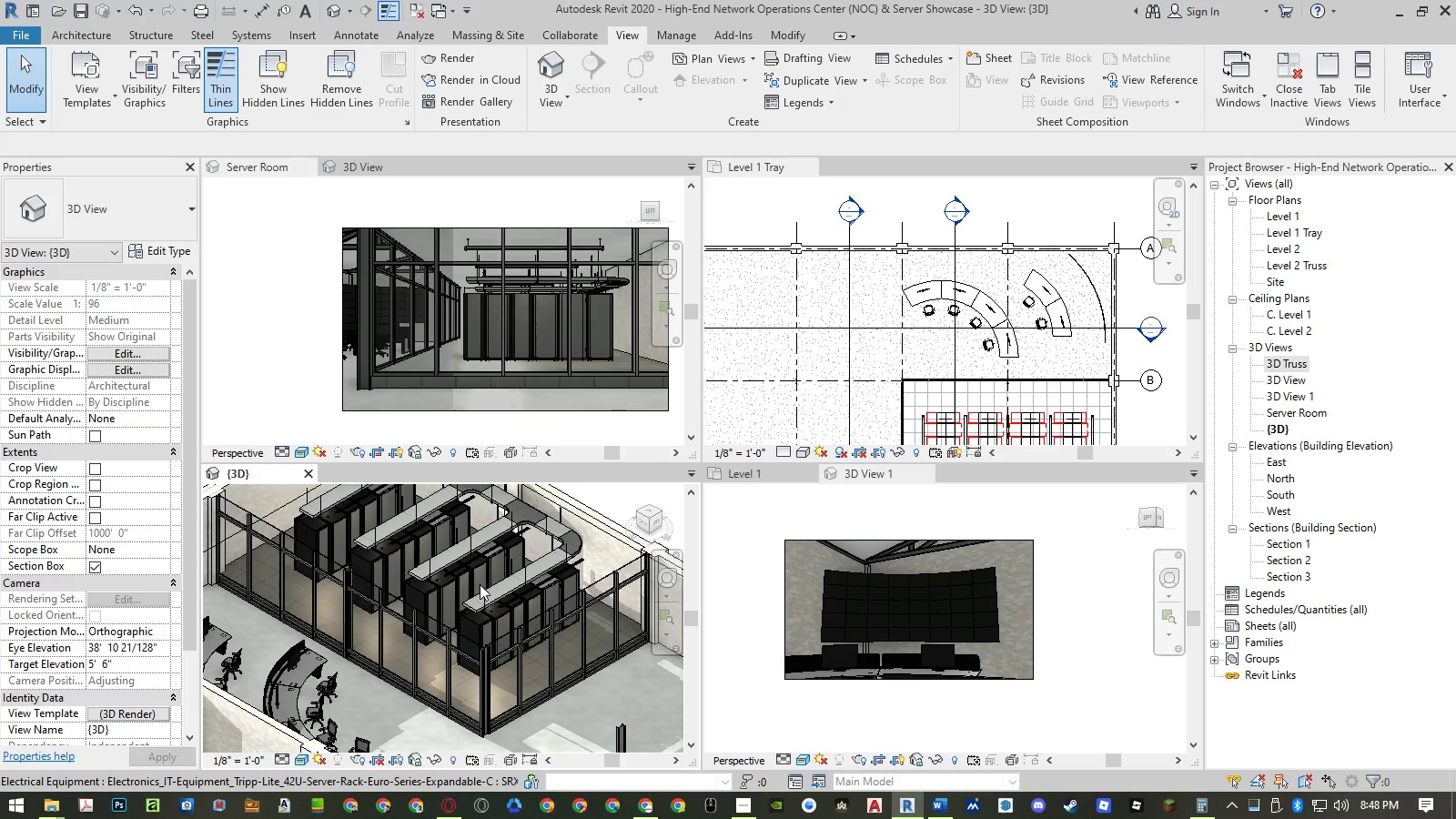 
left_click([559, 530])
 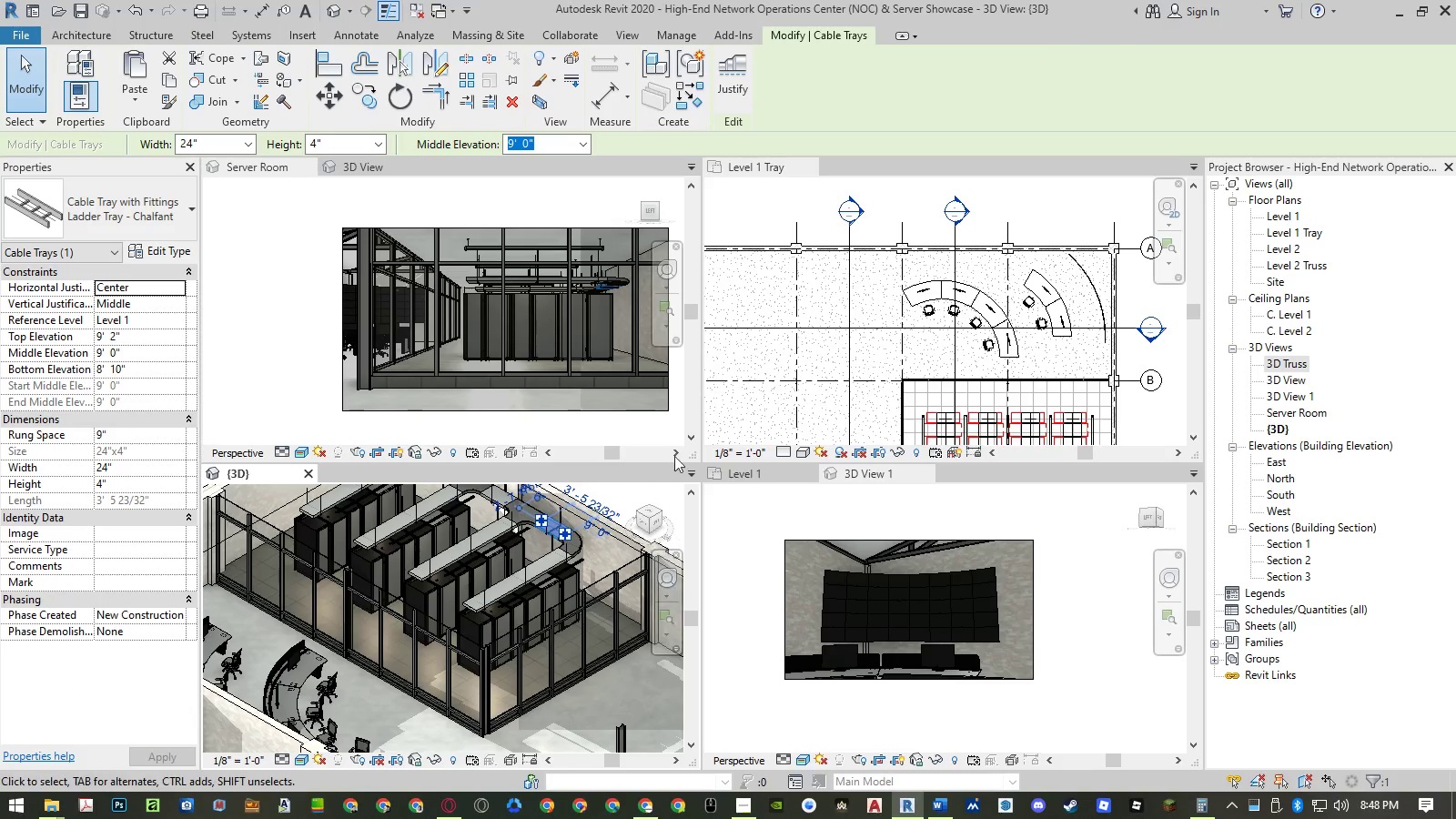 
left_click([931, 198])
 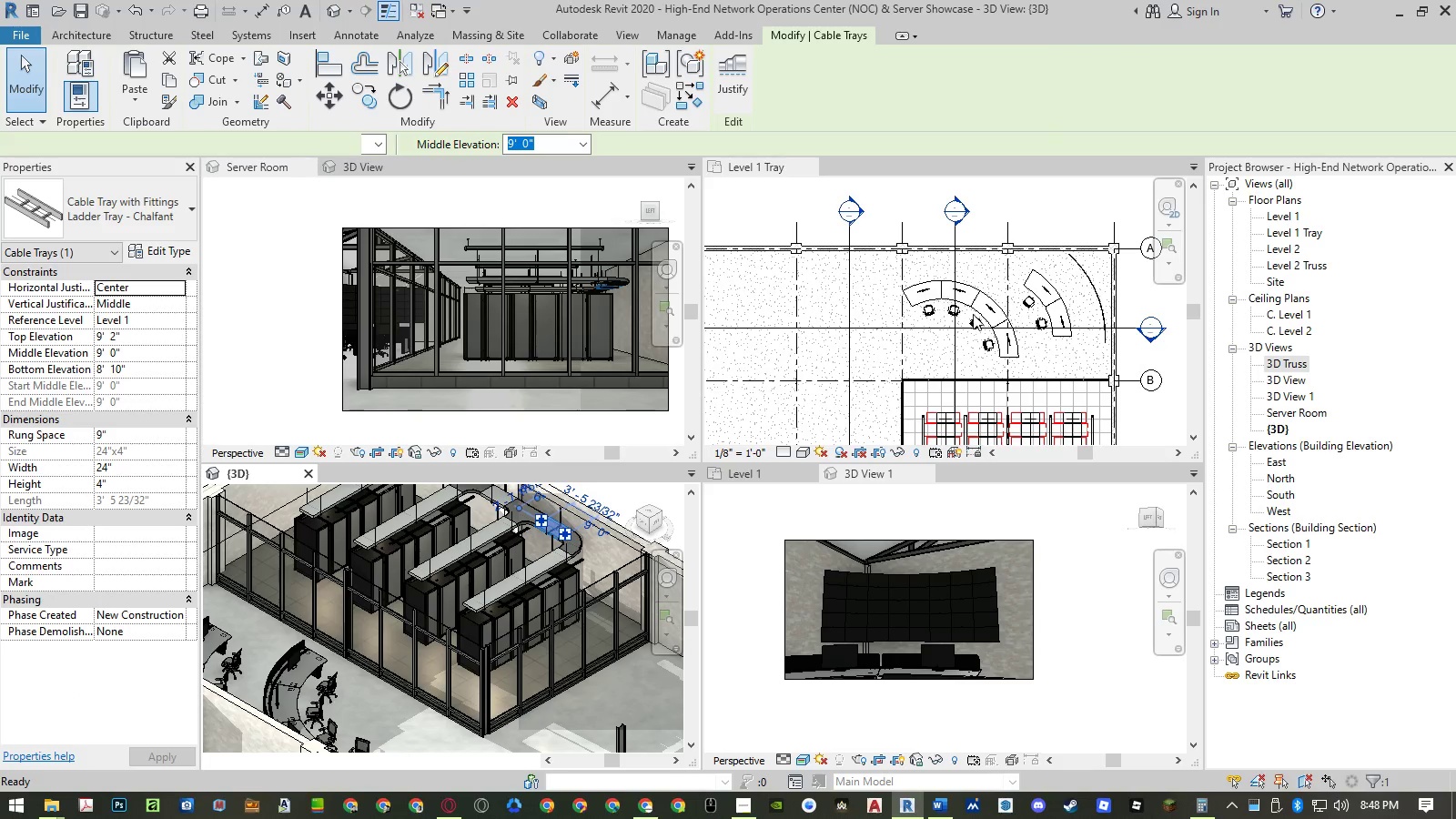 
type(cs)
 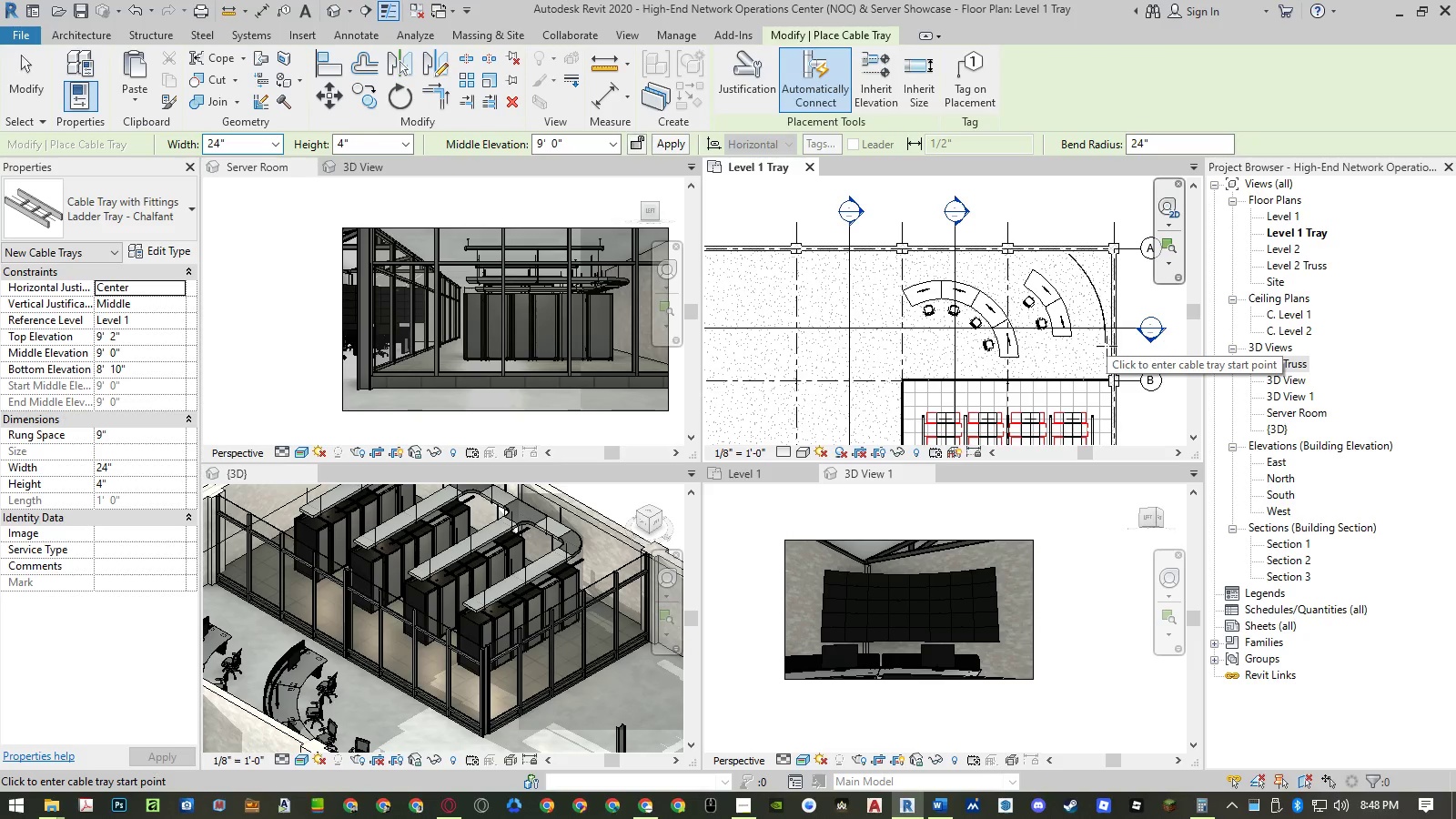 
scroll: coordinate [1107, 348], scroll_direction: up, amount: 5.0
 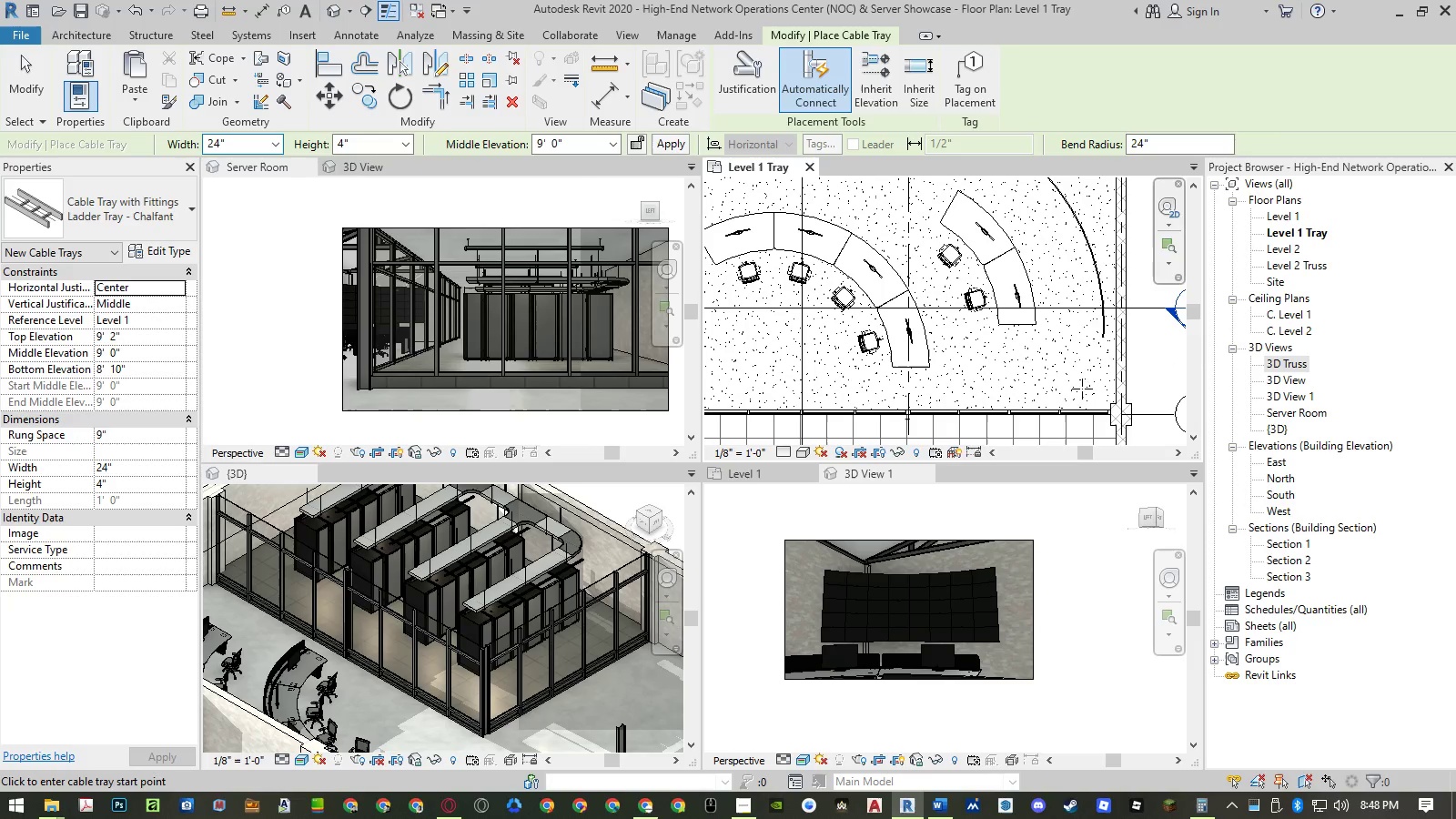 
left_click([1083, 389])
 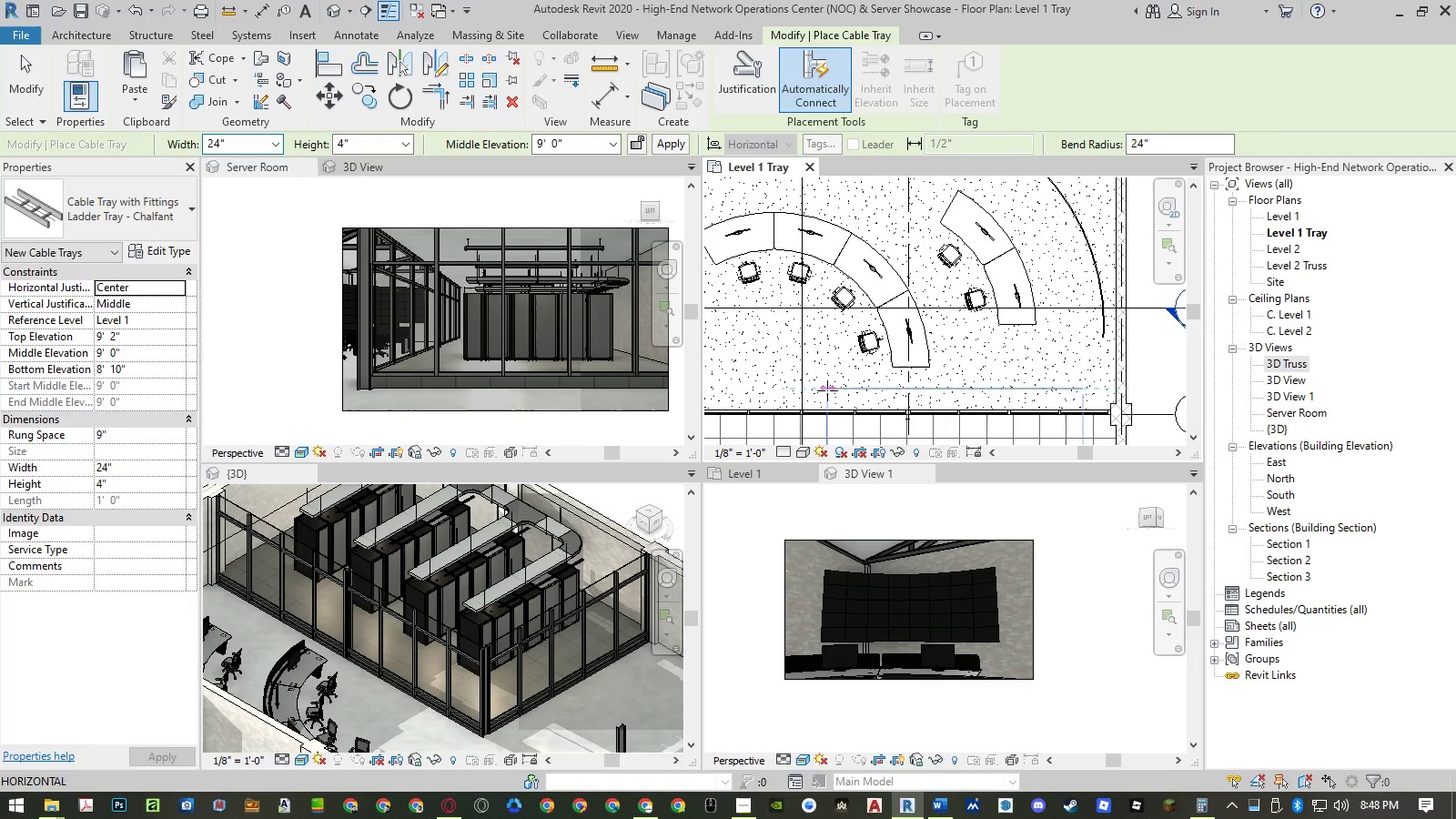 
left_click([827, 390])
 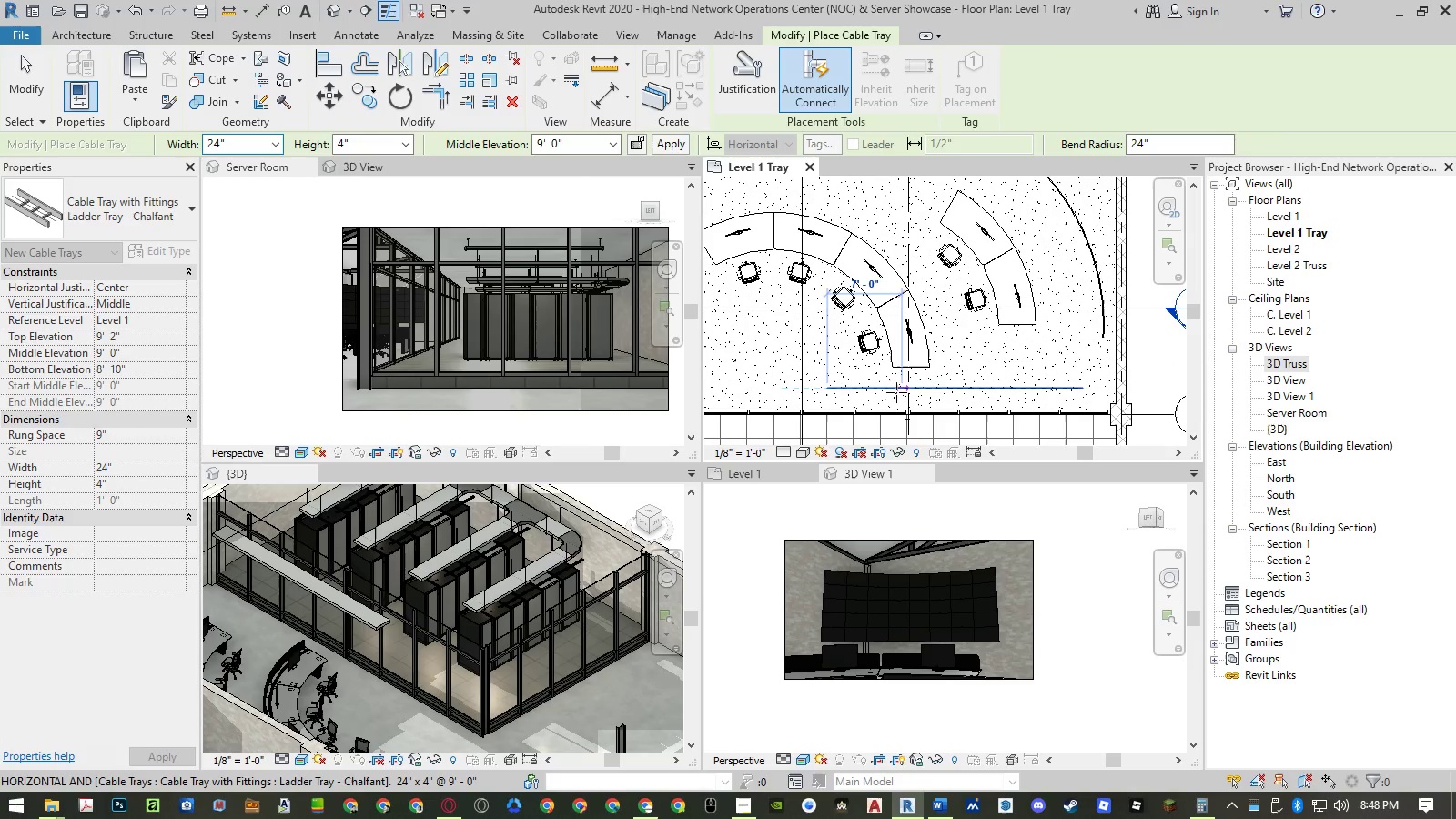 
key(Escape)
 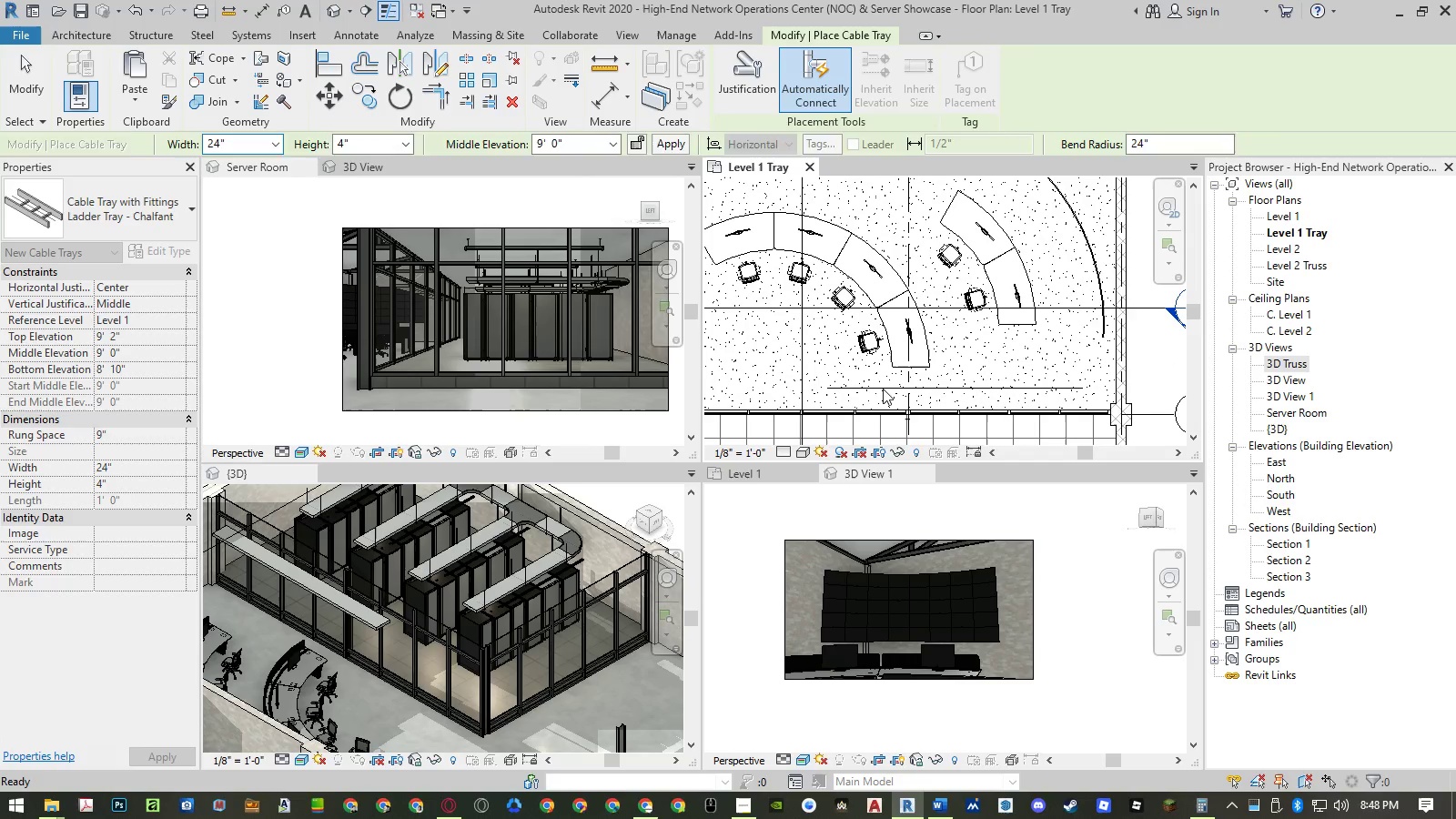 
key(Escape)
 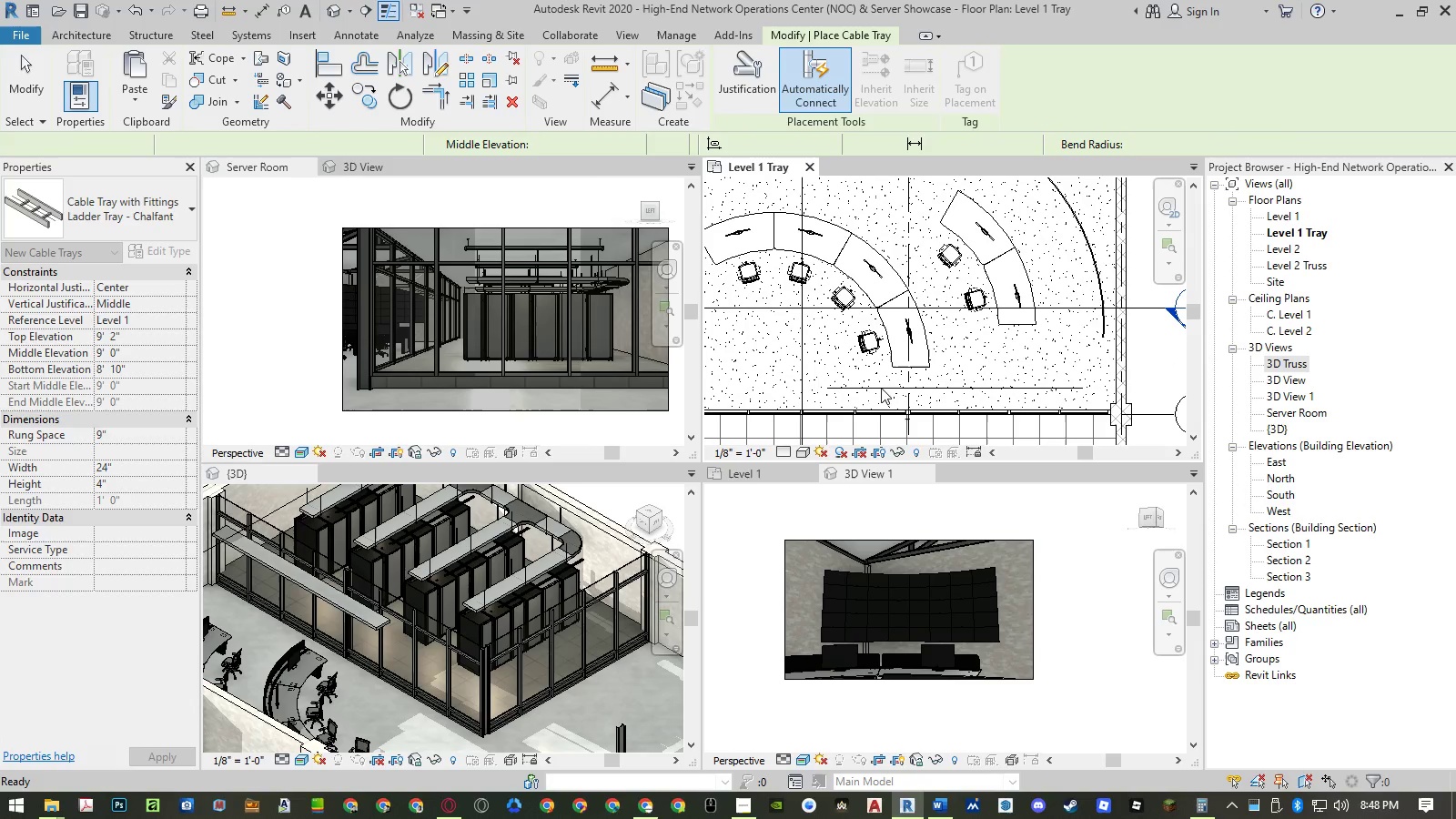 
left_click([881, 388])
 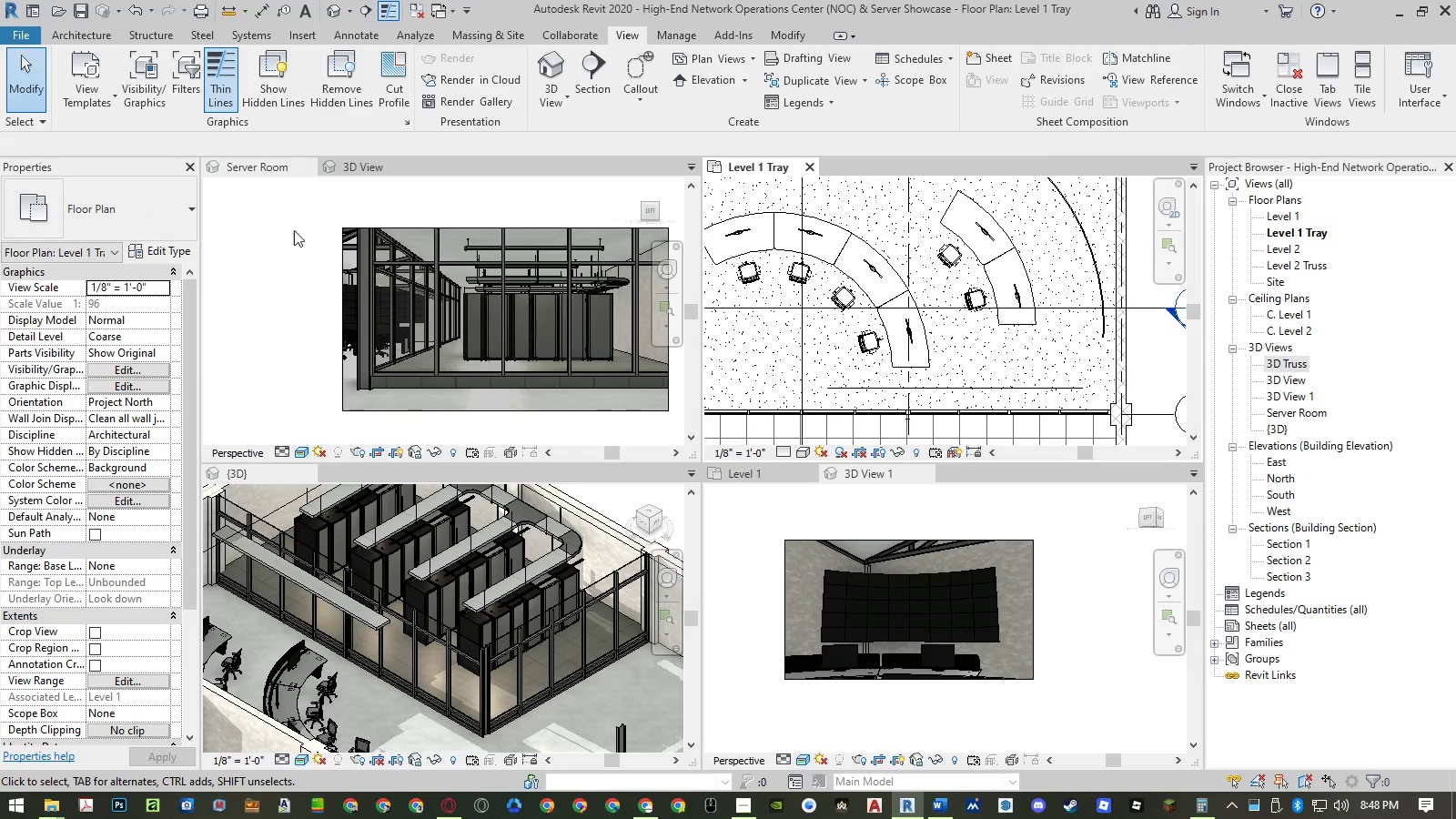 
left_click([353, 164])
 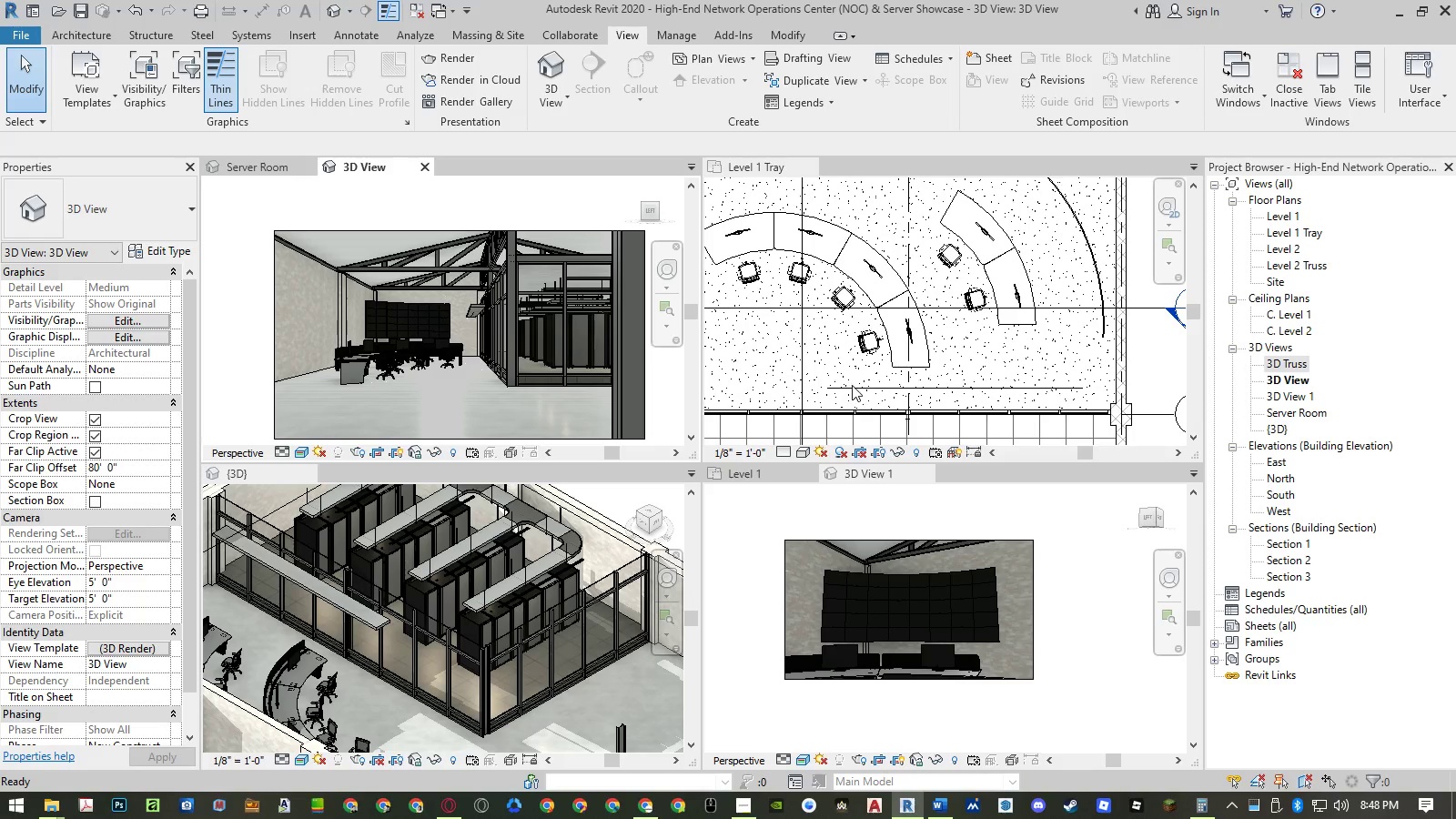 
left_click([856, 388])
 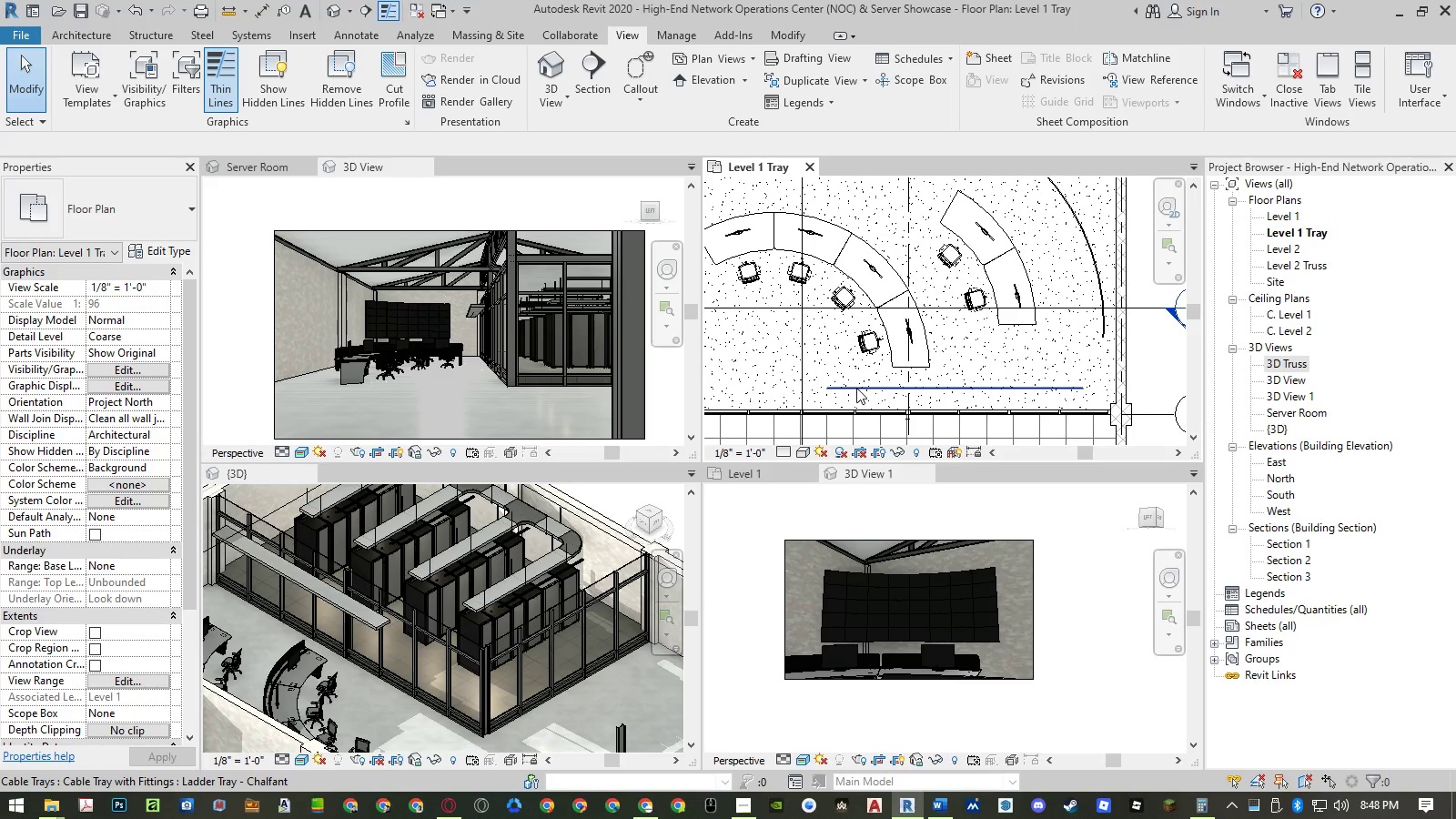 
left_click([857, 388])
 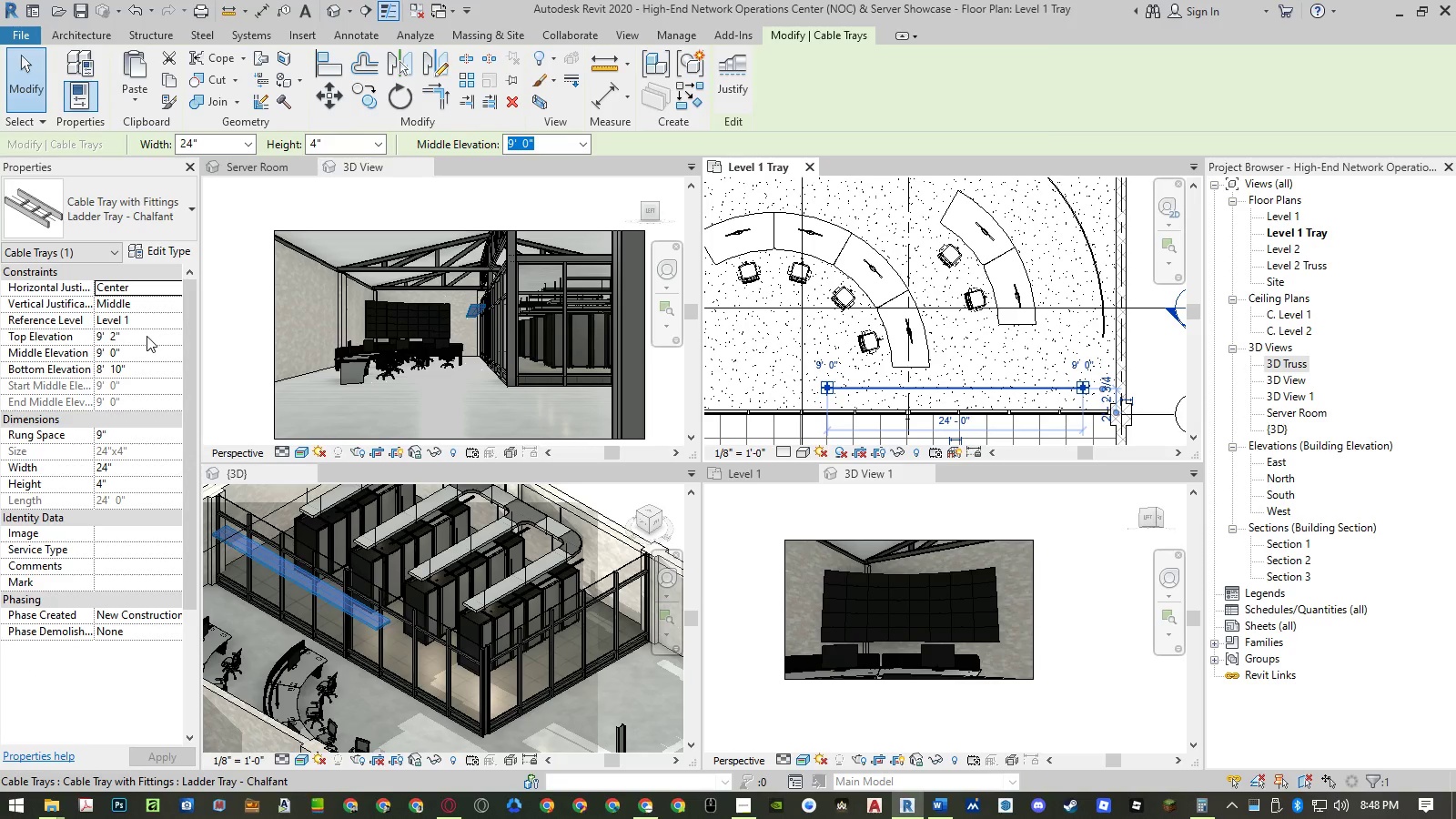 
left_click([150, 351])
 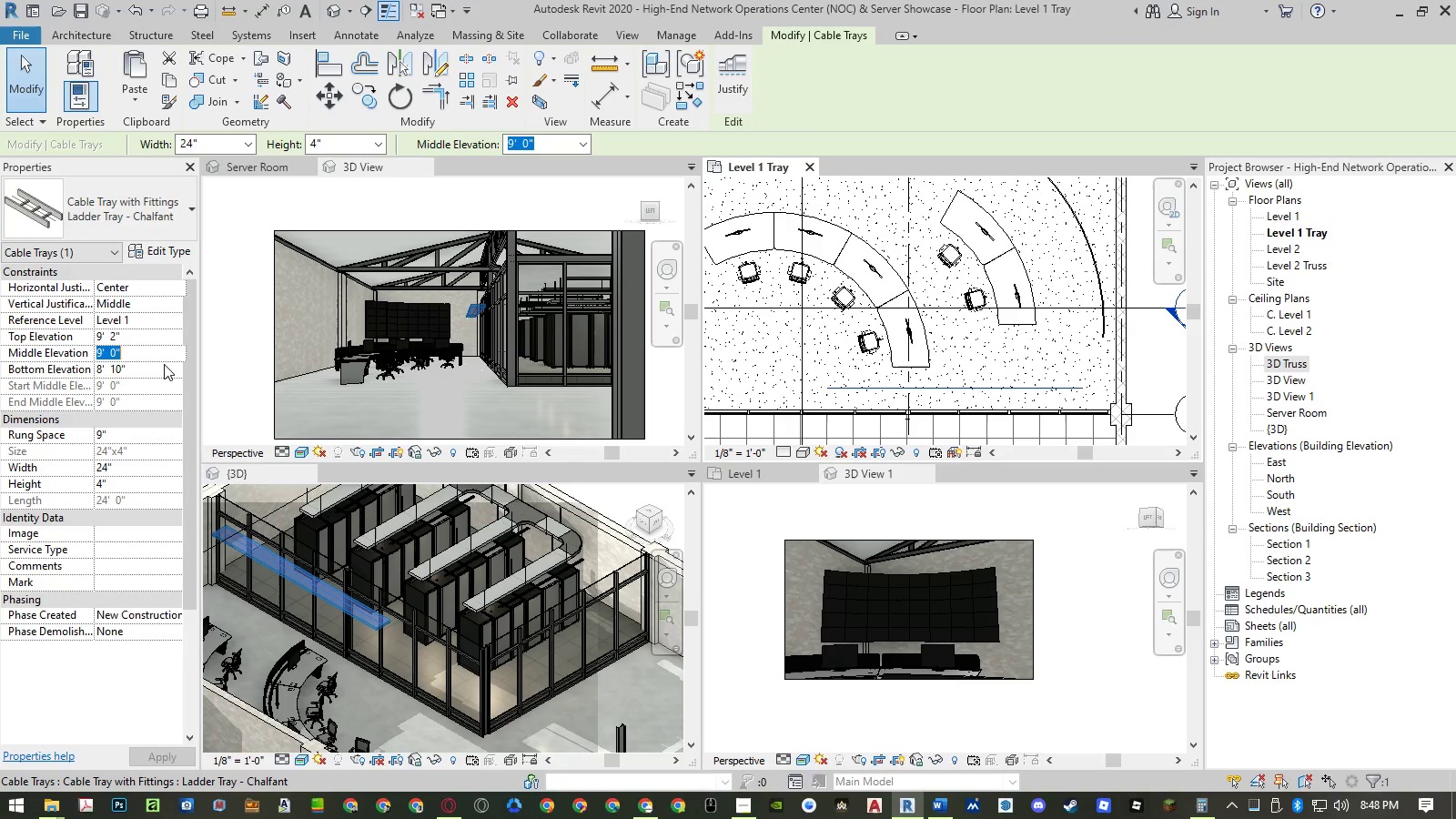 
key(Numpad1)
 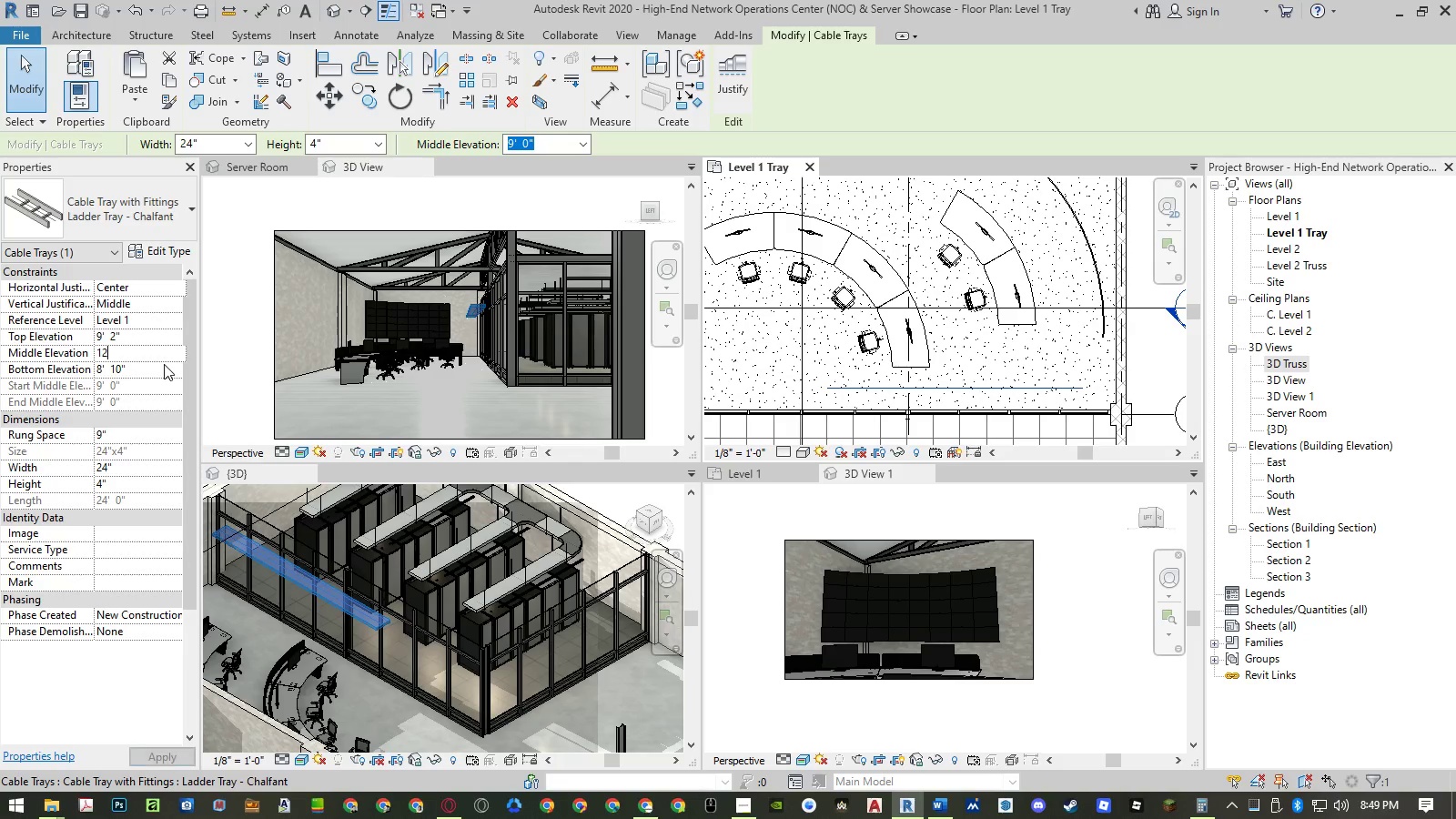 
key(Numpad2)
 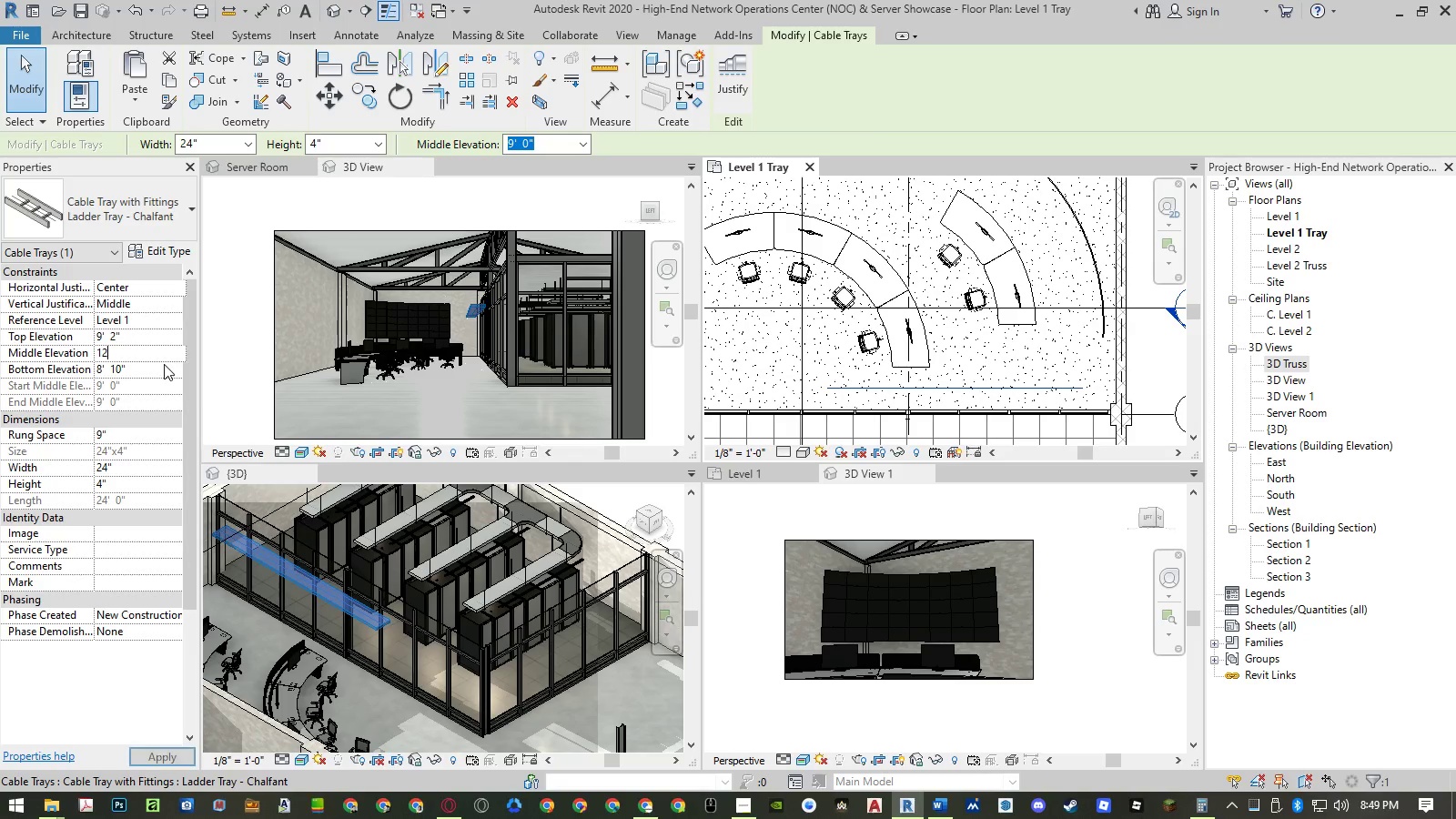 
key(NumpadEnter)
 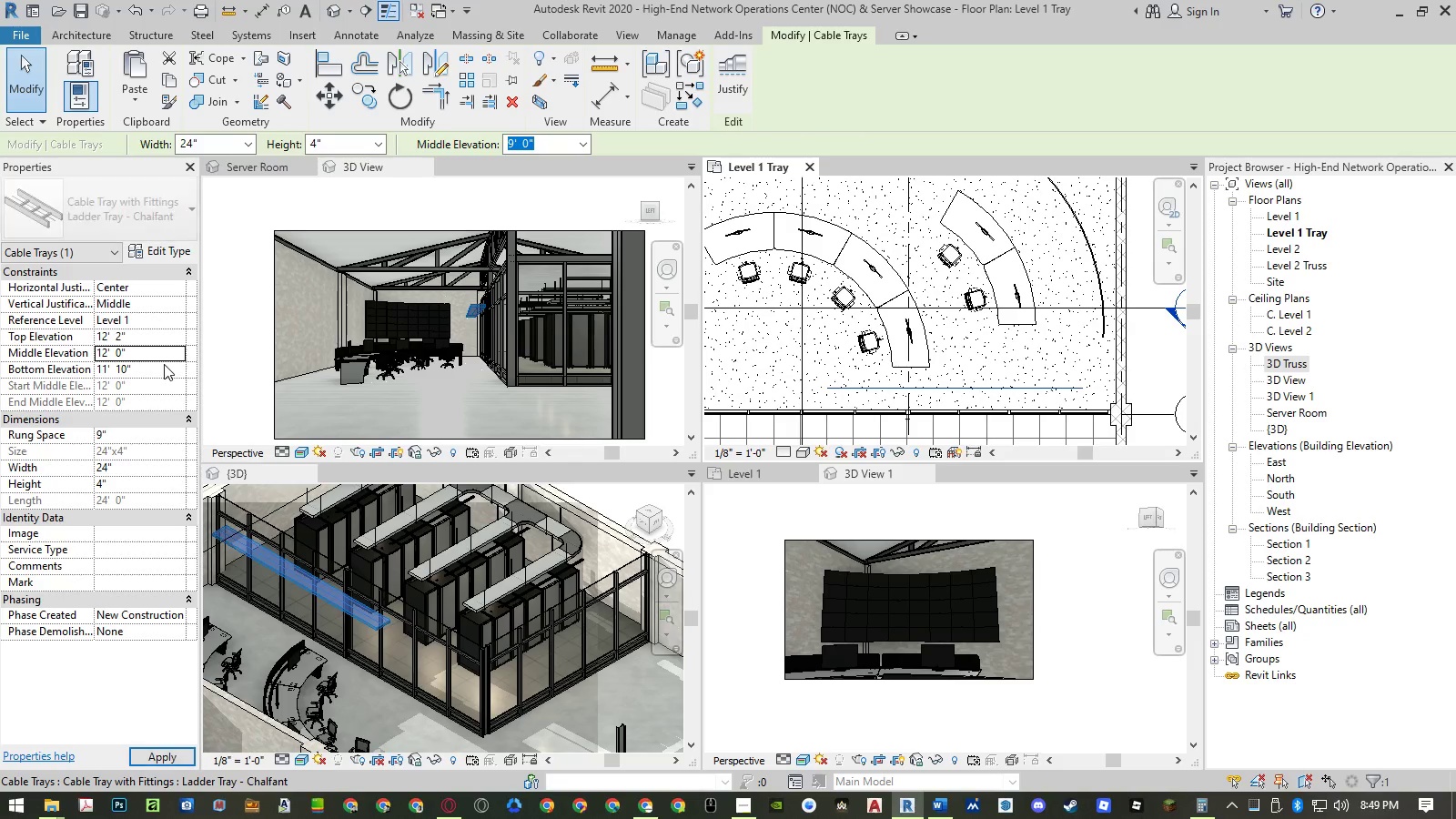 
key(NumpadEnter)
 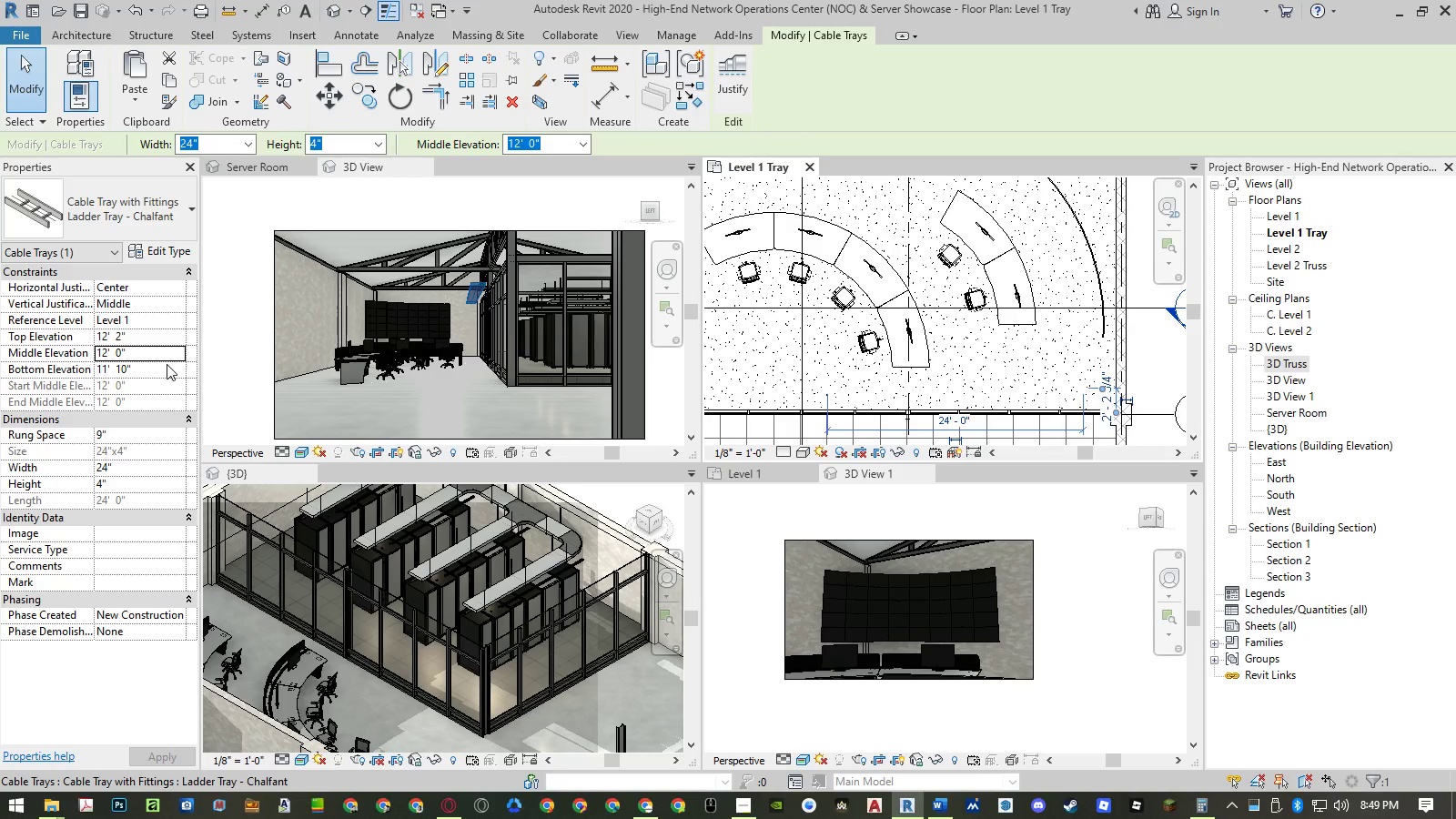 
wait(5.3)
 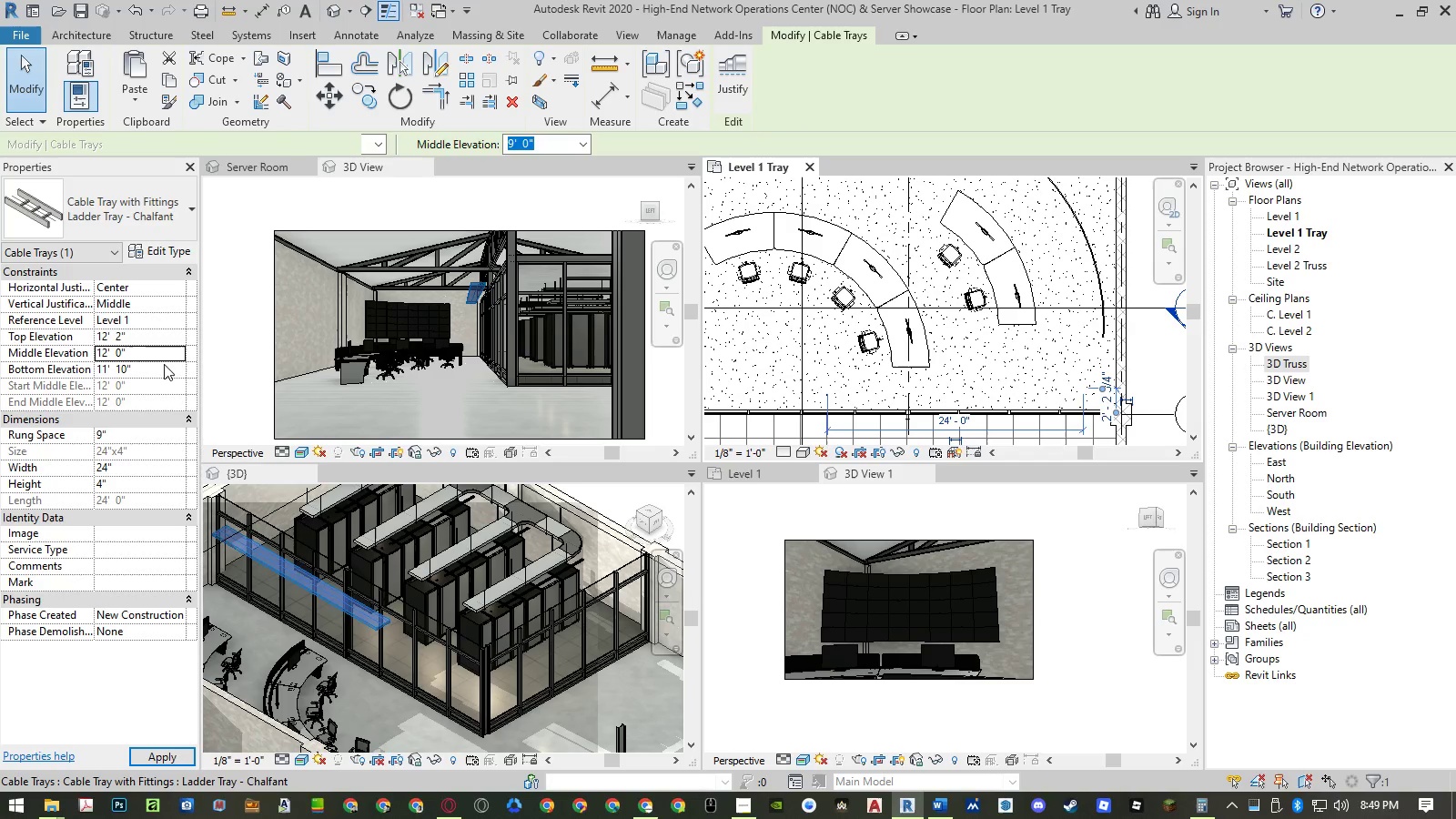 
key(Escape)
 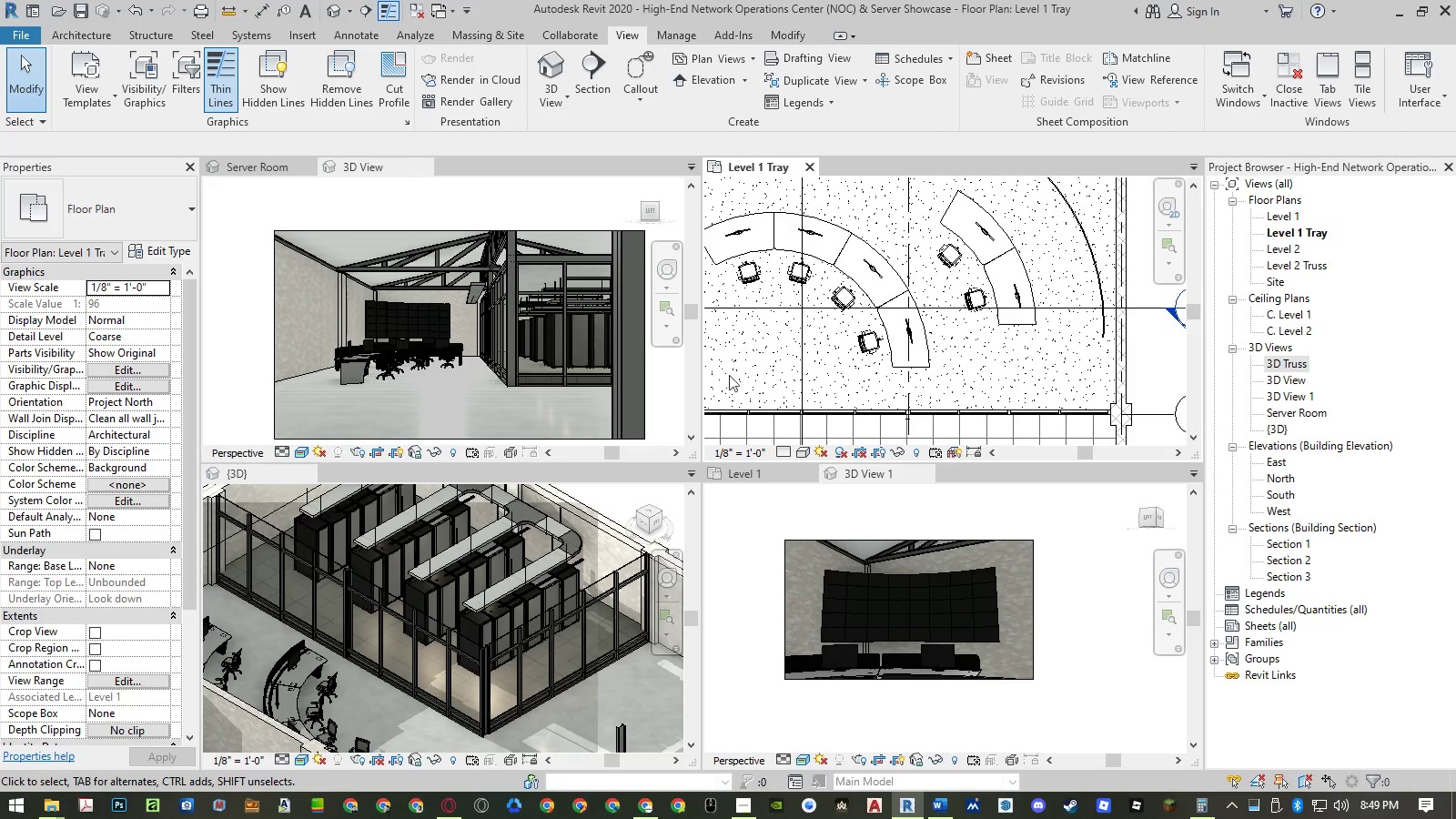 
scroll: coordinate [1003, 364], scroll_direction: down, amount: 3.0
 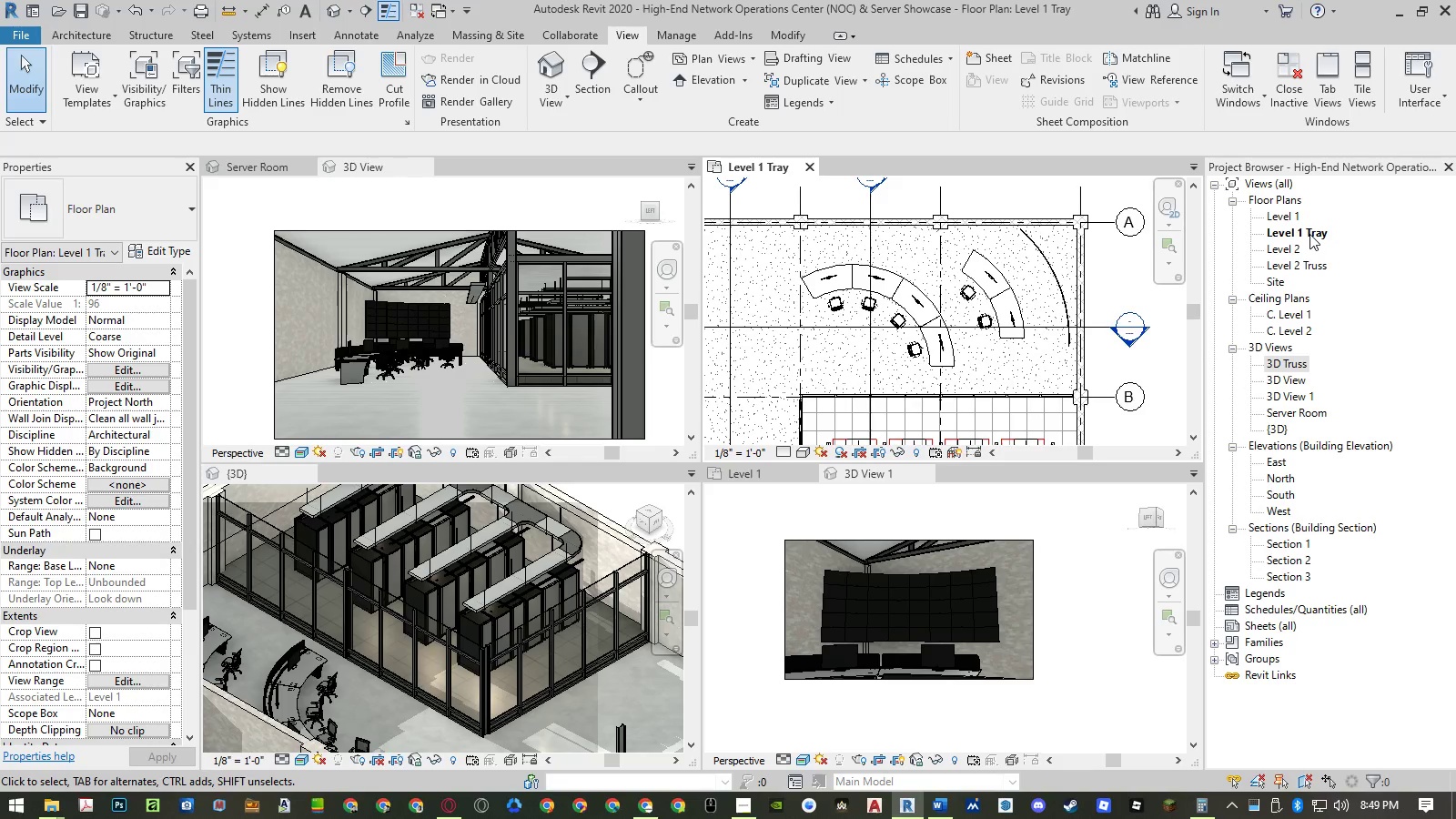 
right_click([1309, 234])
 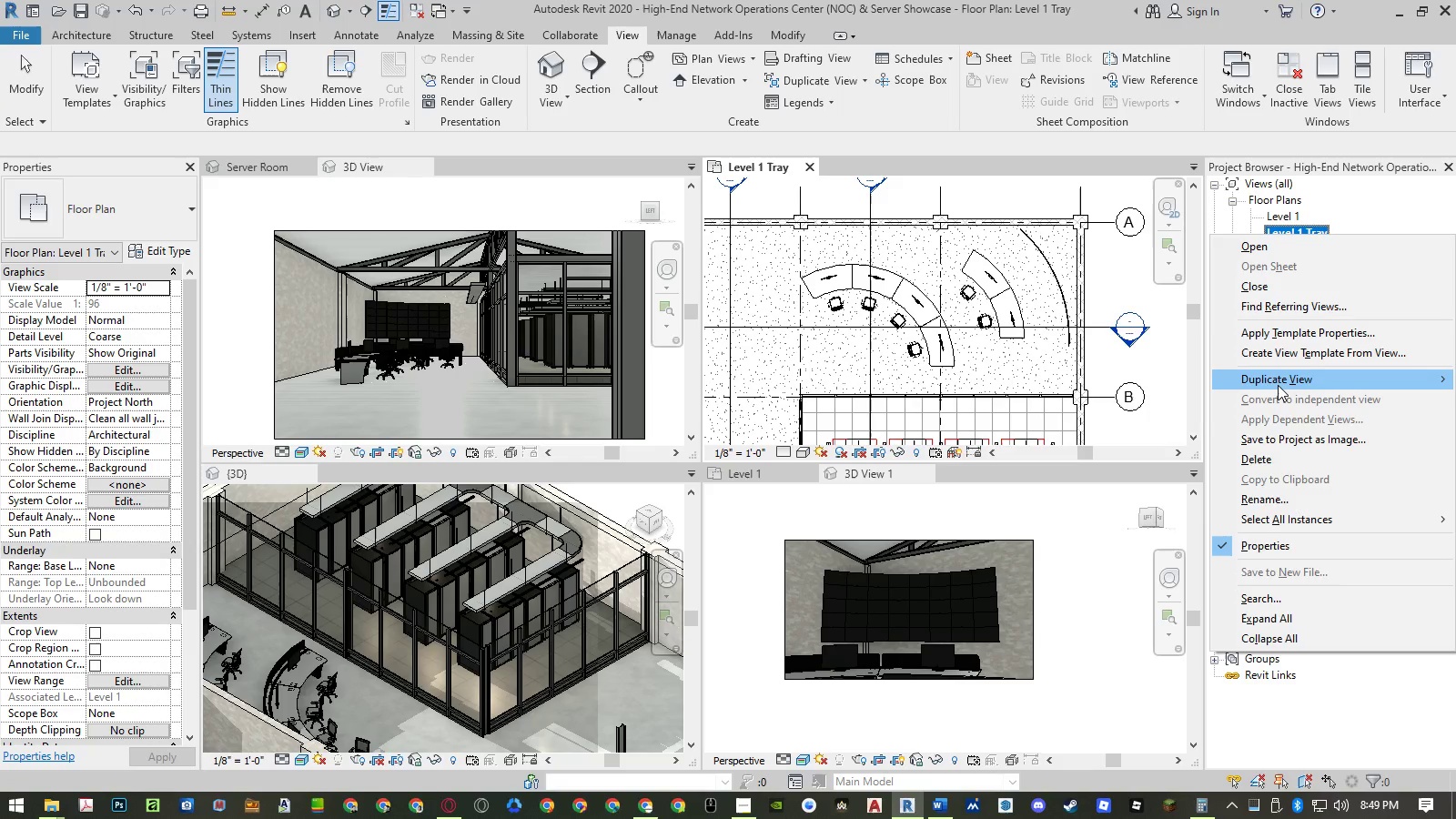 
left_click([1278, 385])
 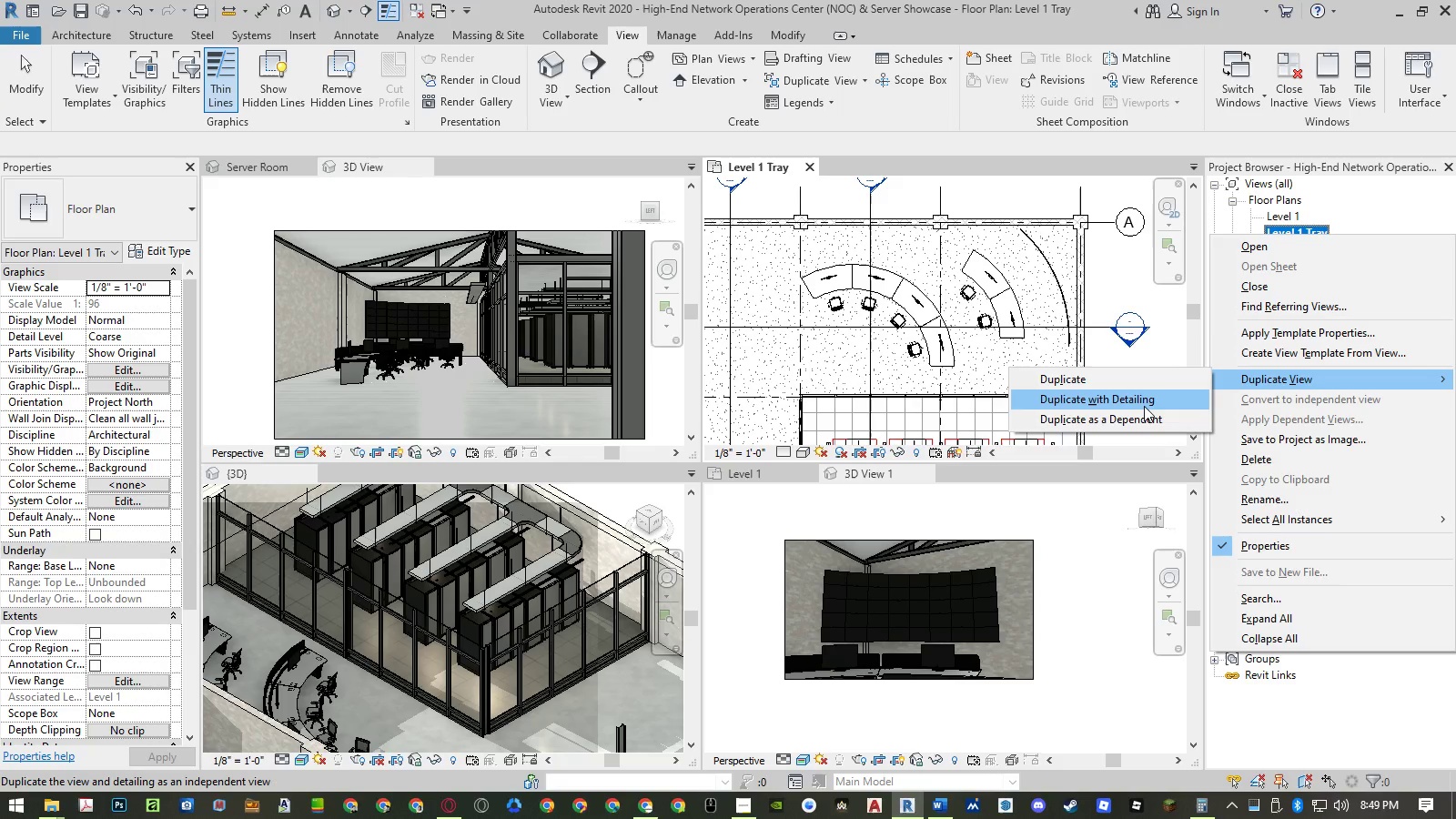 
left_click([1144, 406])
 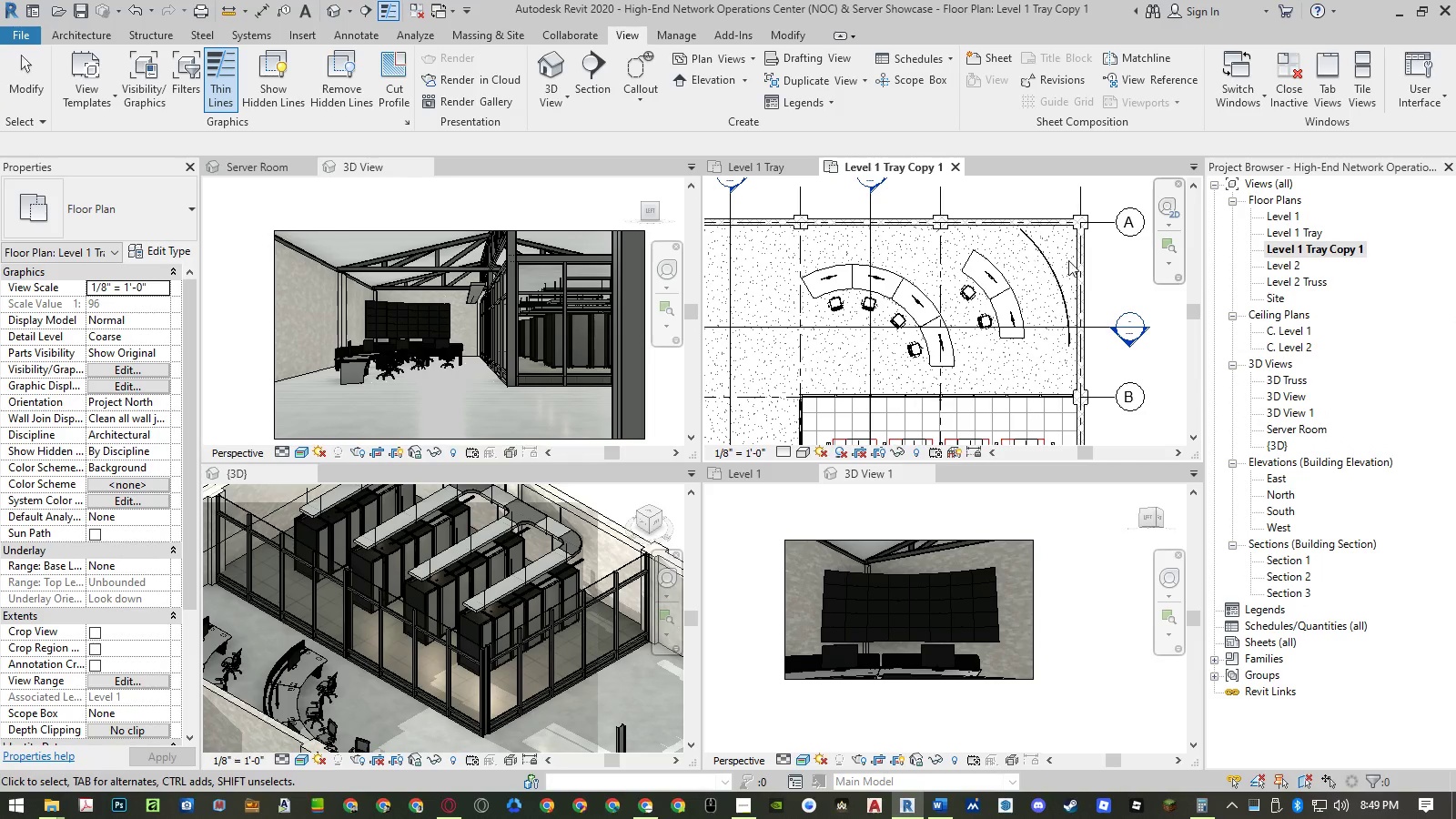 
right_click([1304, 251])
 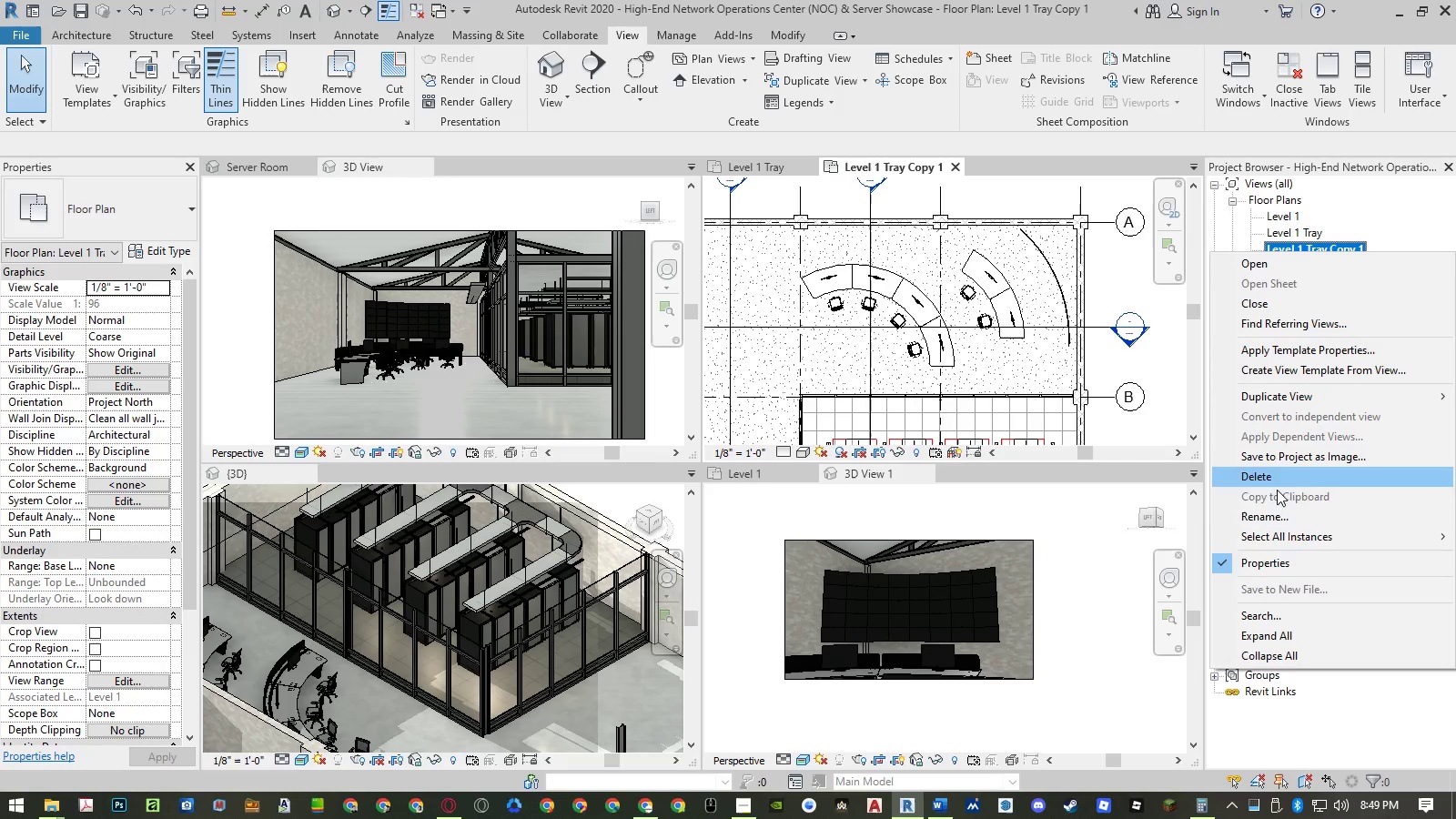 
left_click([1274, 511])
 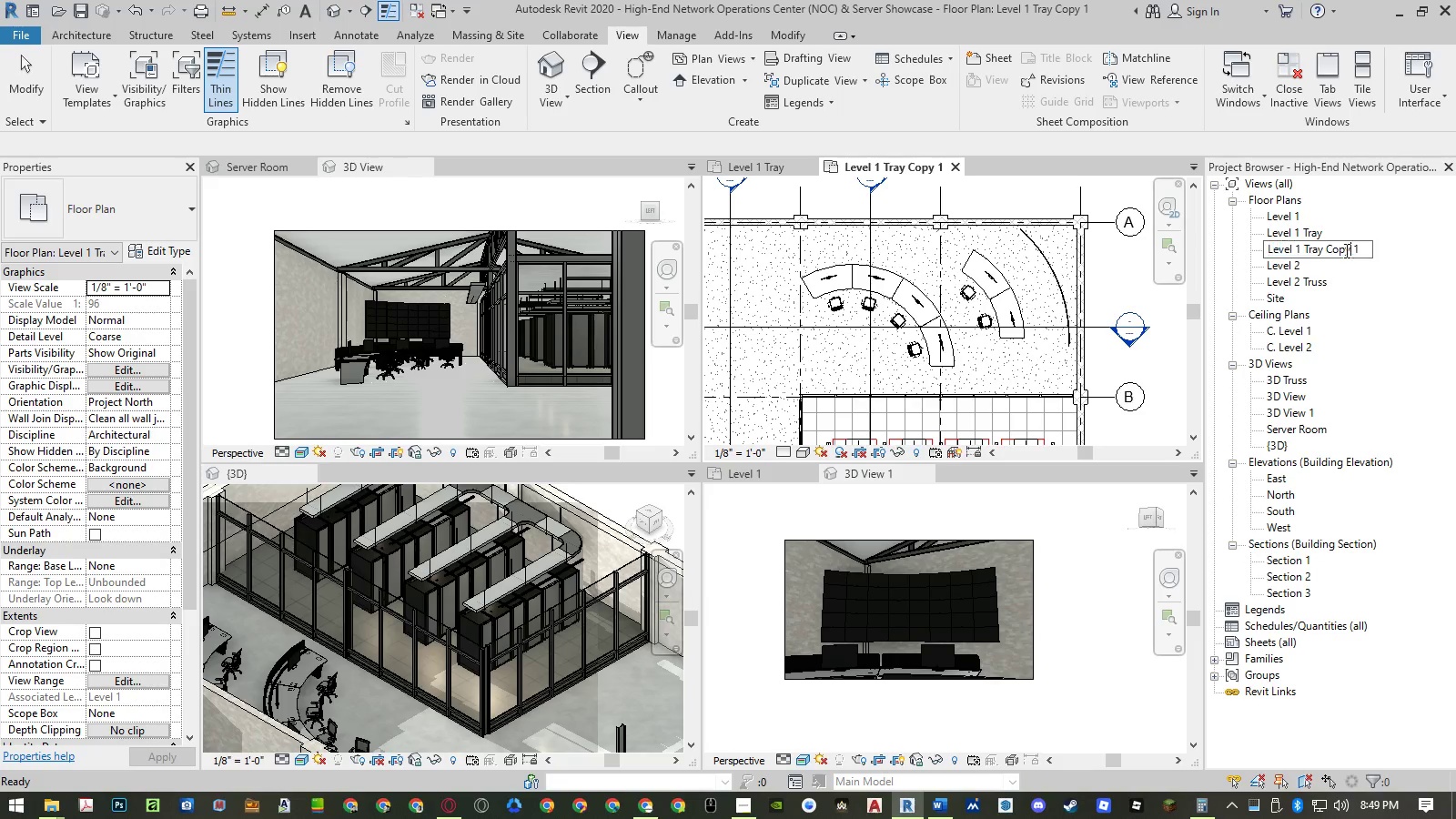 
double_click([1338, 248])
 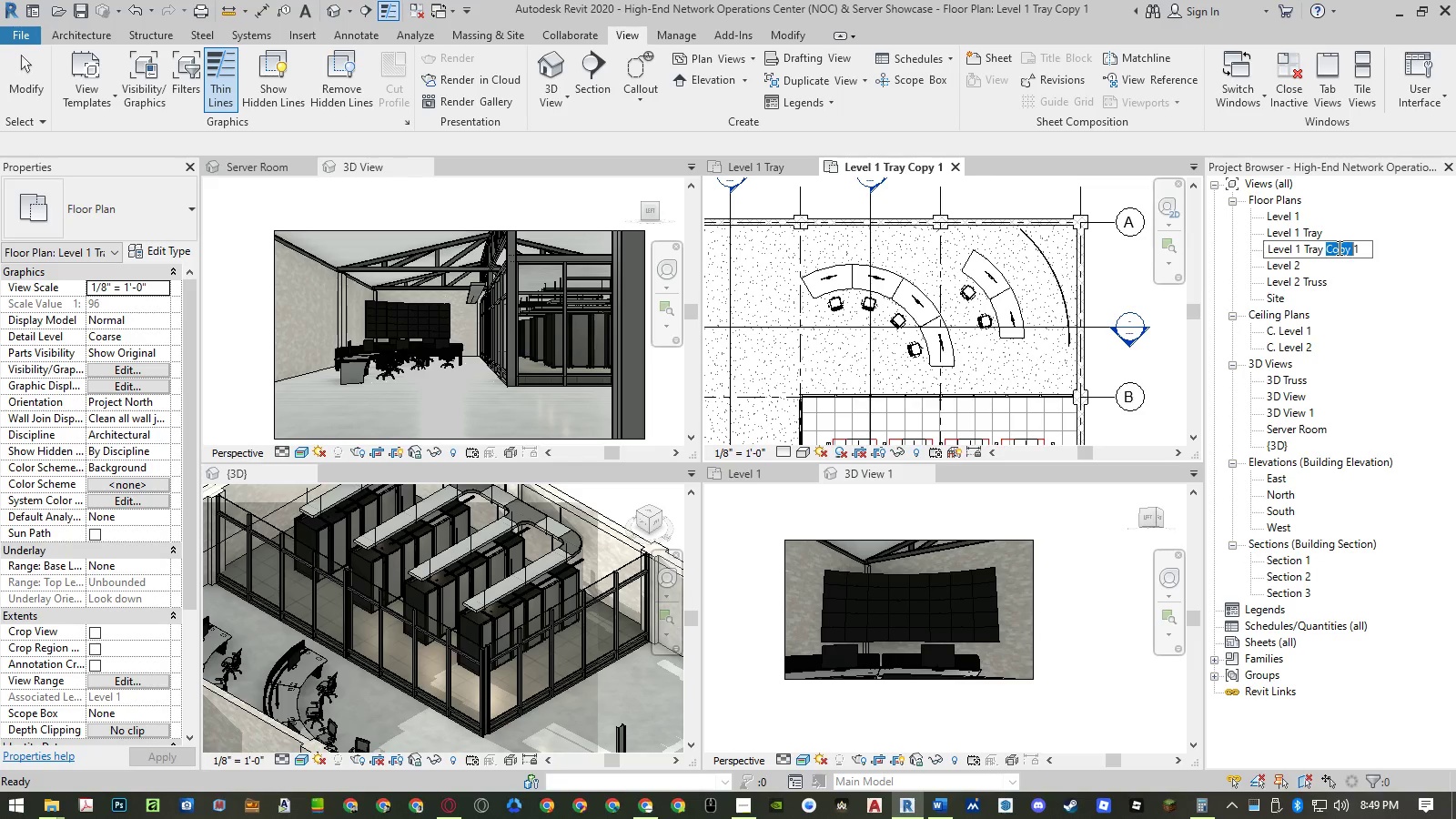 
left_click_drag(start_coordinate=[1338, 248], to_coordinate=[1405, 243])
 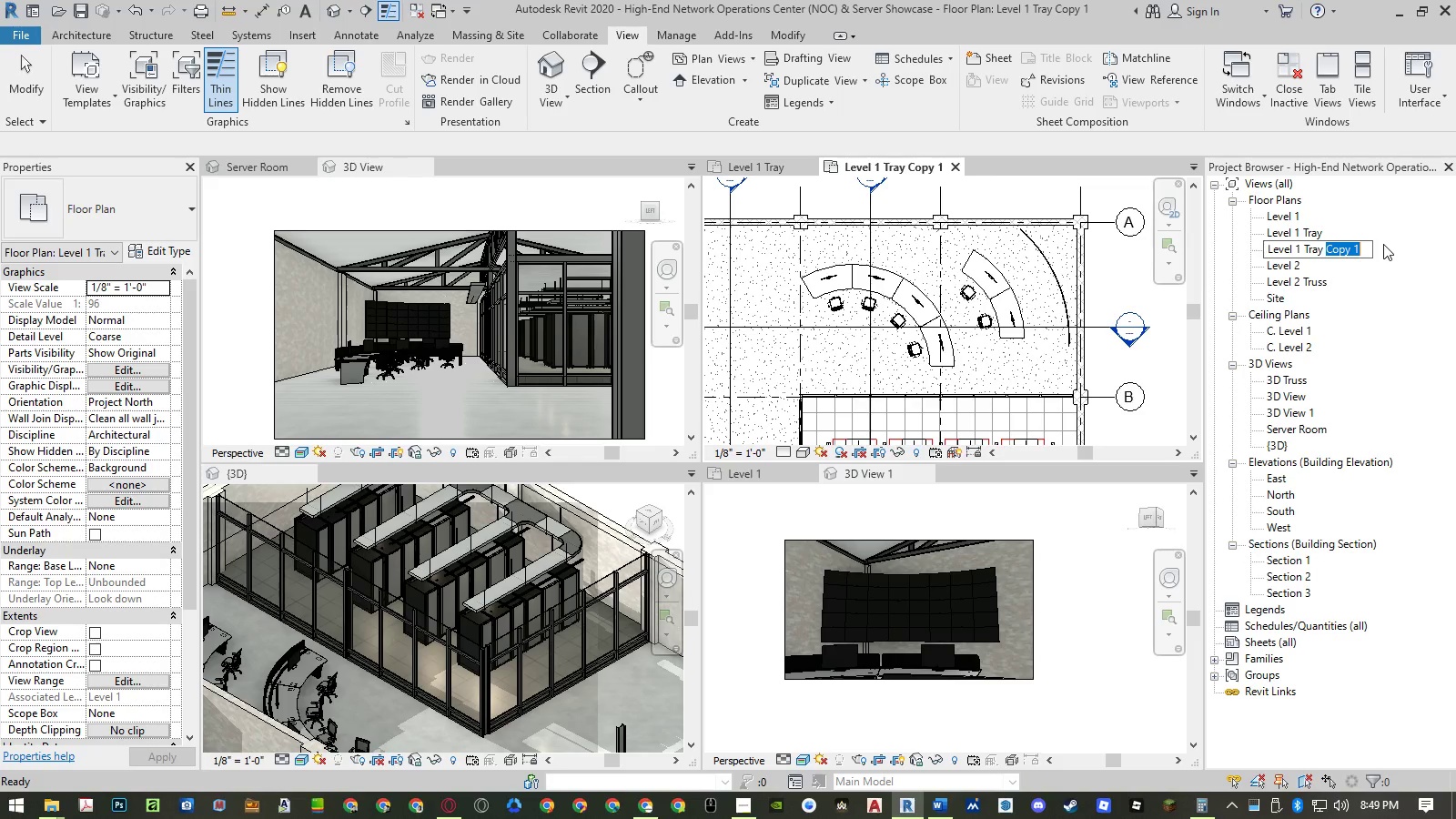 
key(Backspace)
 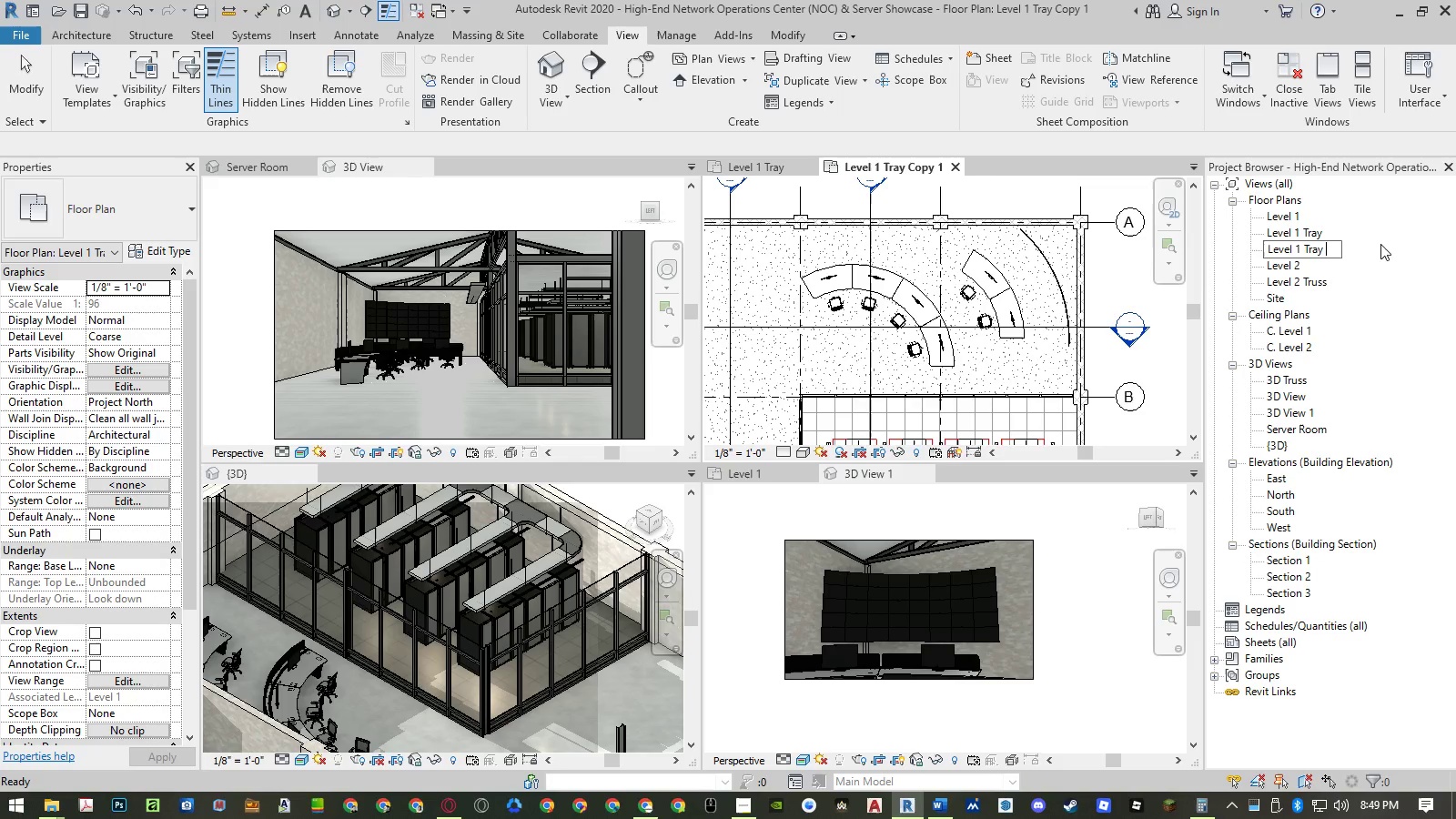 
key(Backspace)
 